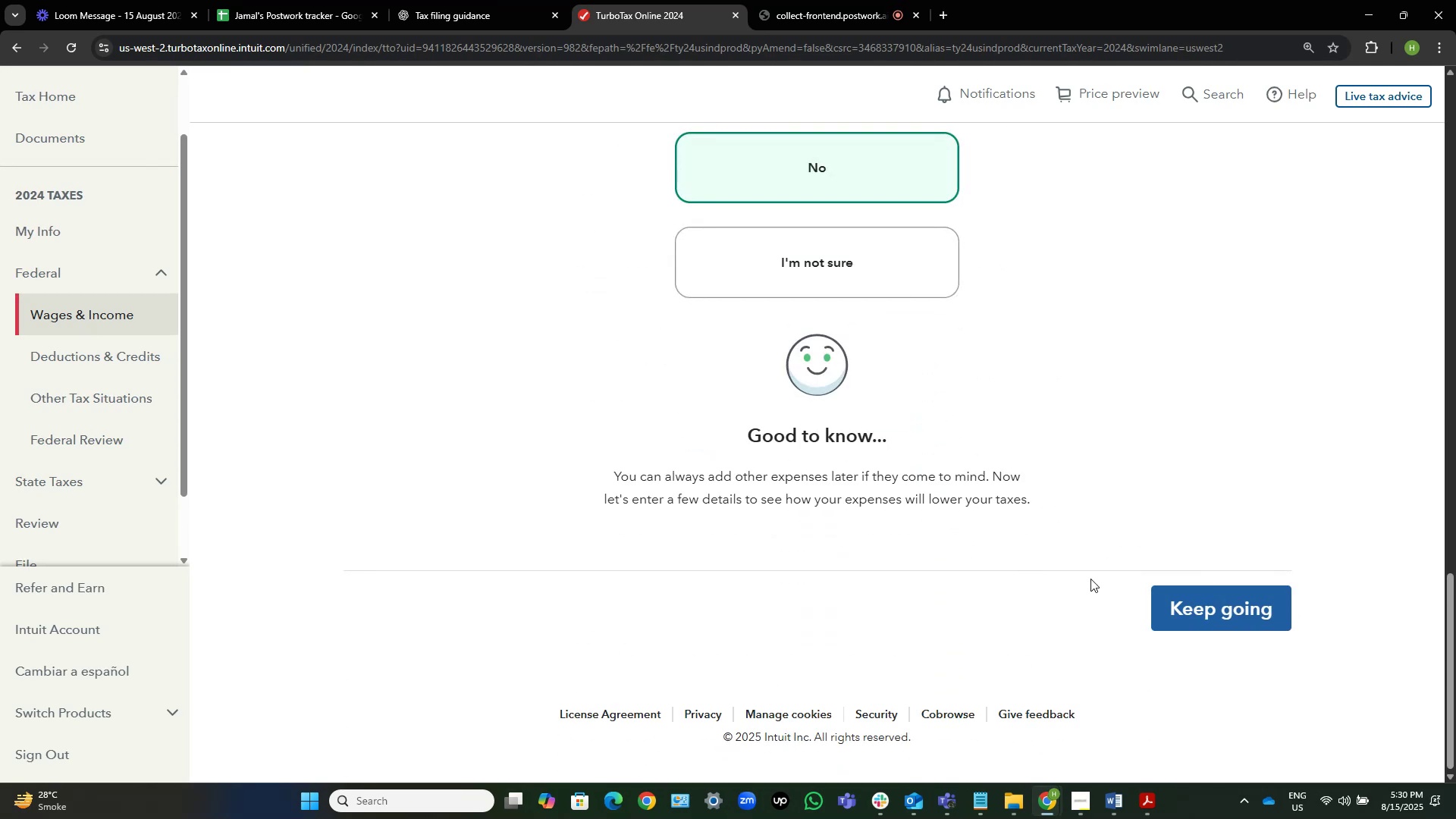 
left_click([1252, 621])
 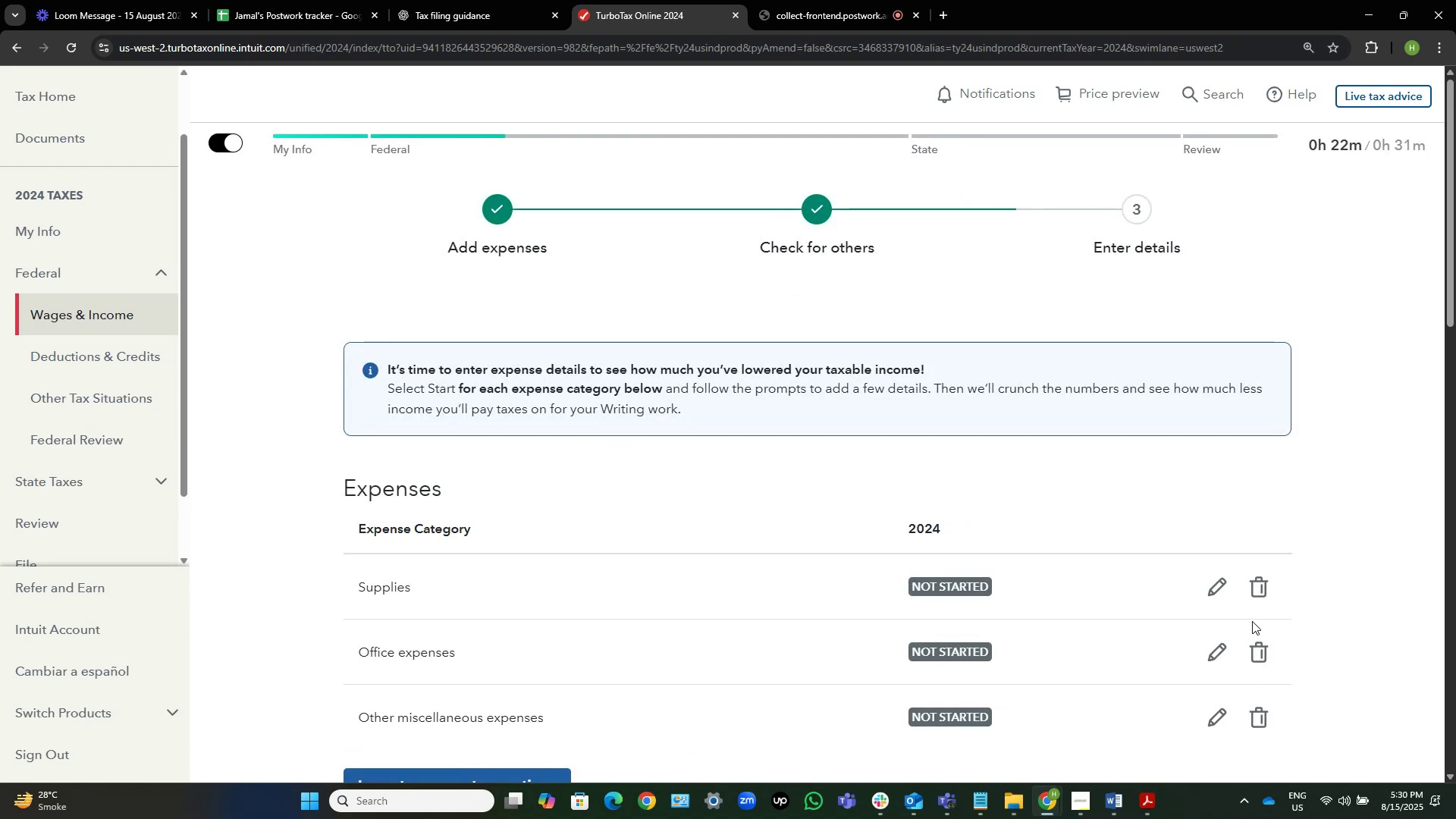 
scroll: coordinate [877, 344], scroll_direction: up, amount: 7.0
 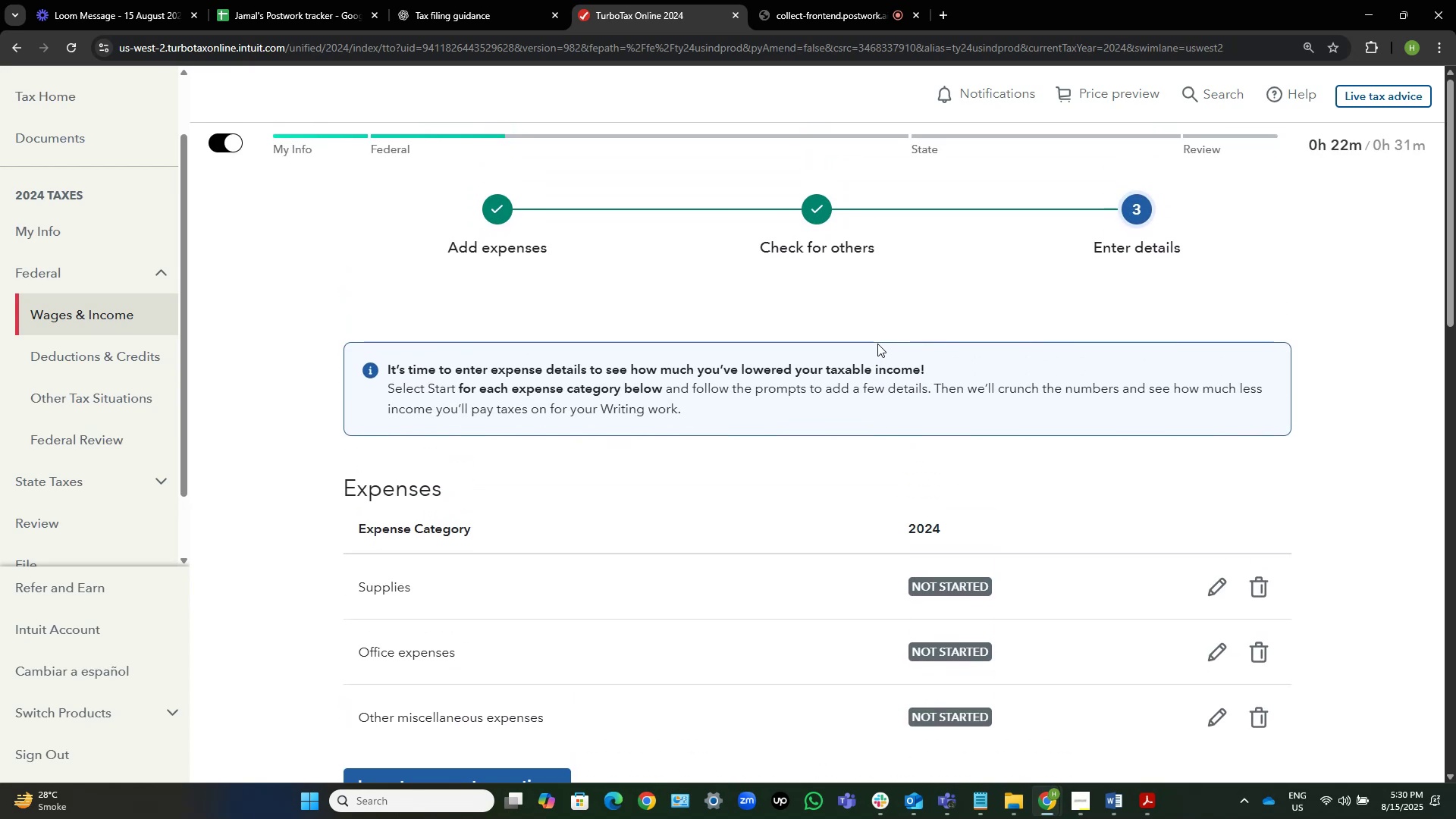 
scroll: coordinate [877, 344], scroll_direction: down, amount: 1.0
 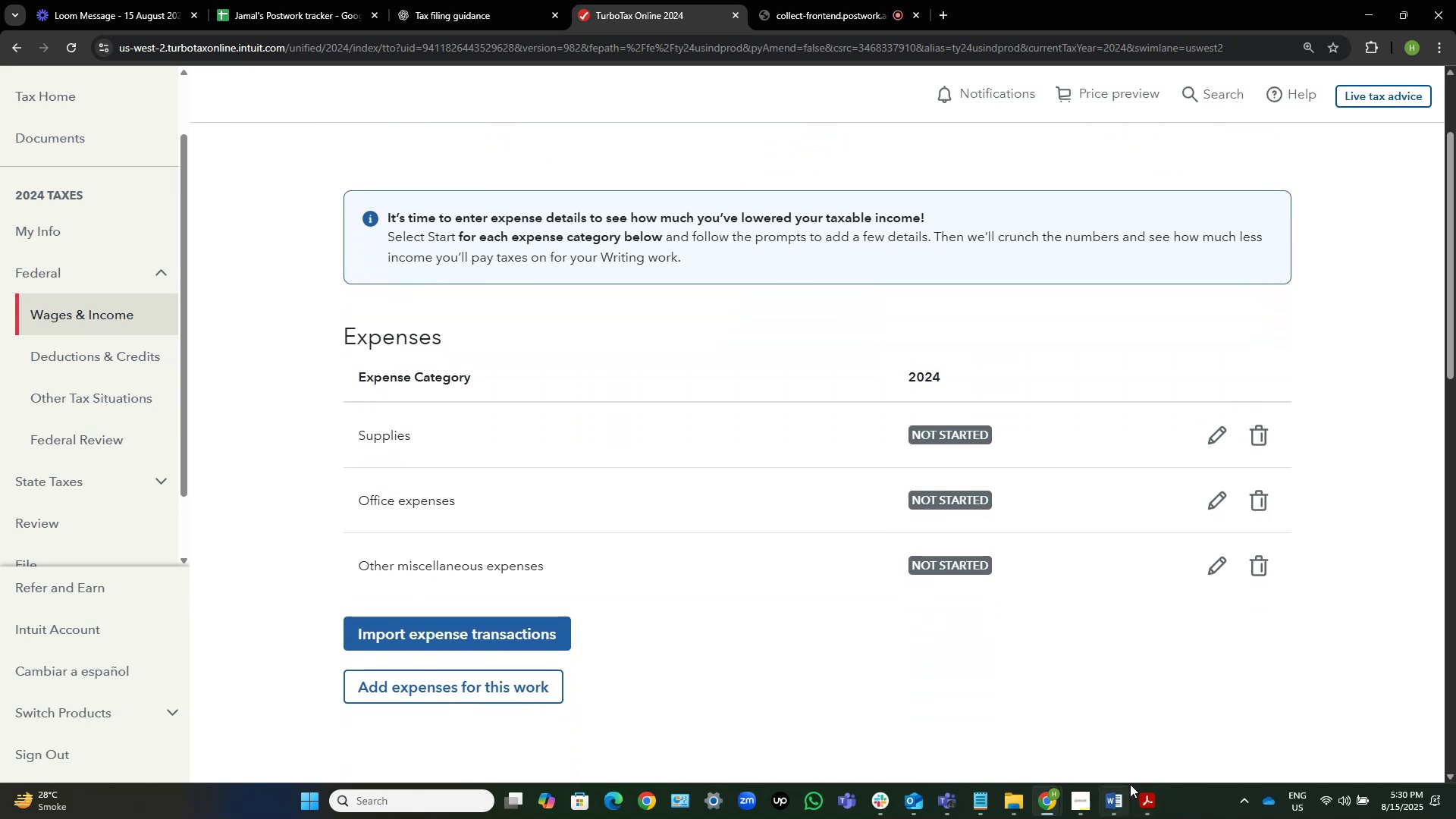 
left_click([1109, 813])
 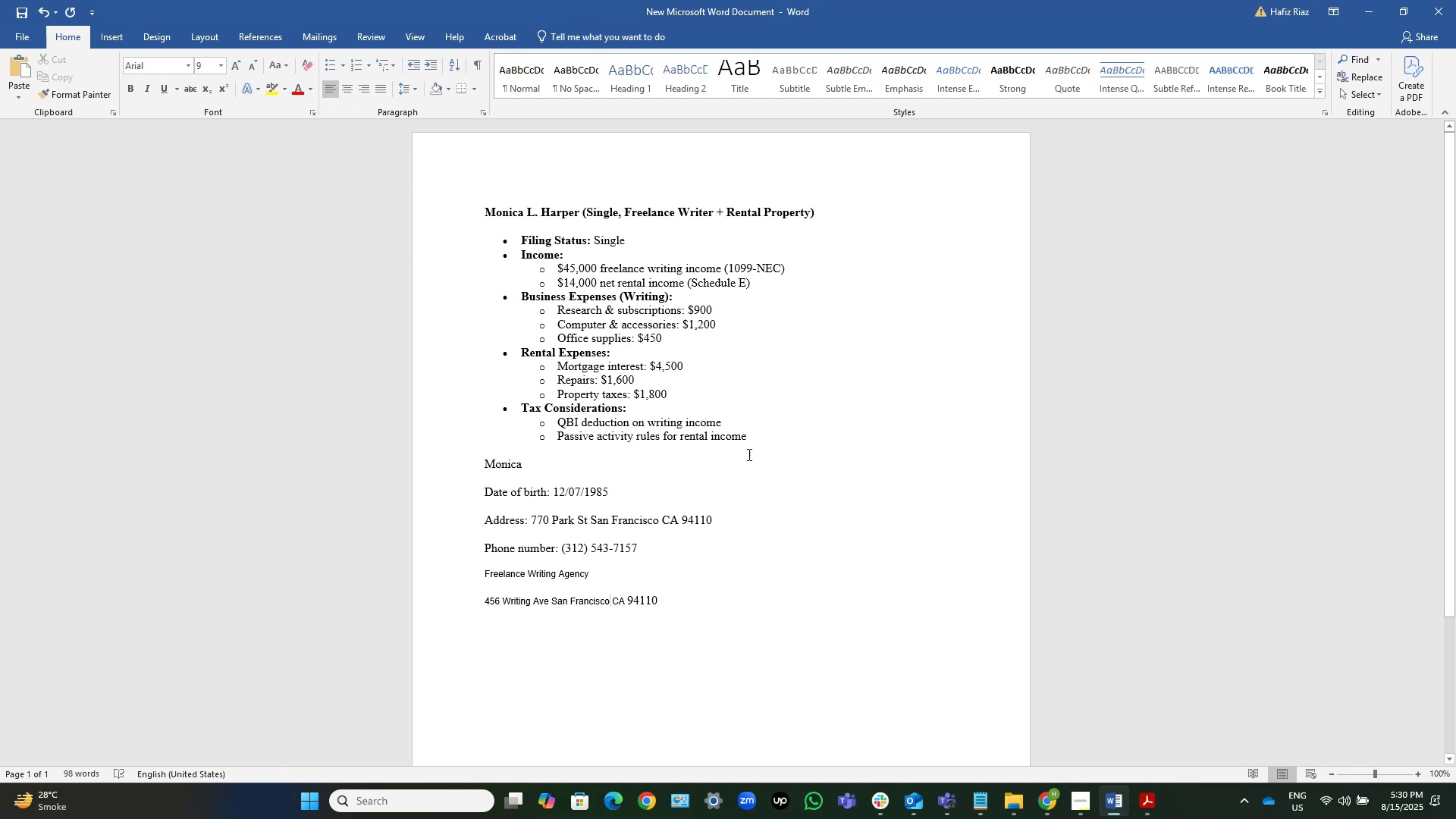 
wait(7.63)
 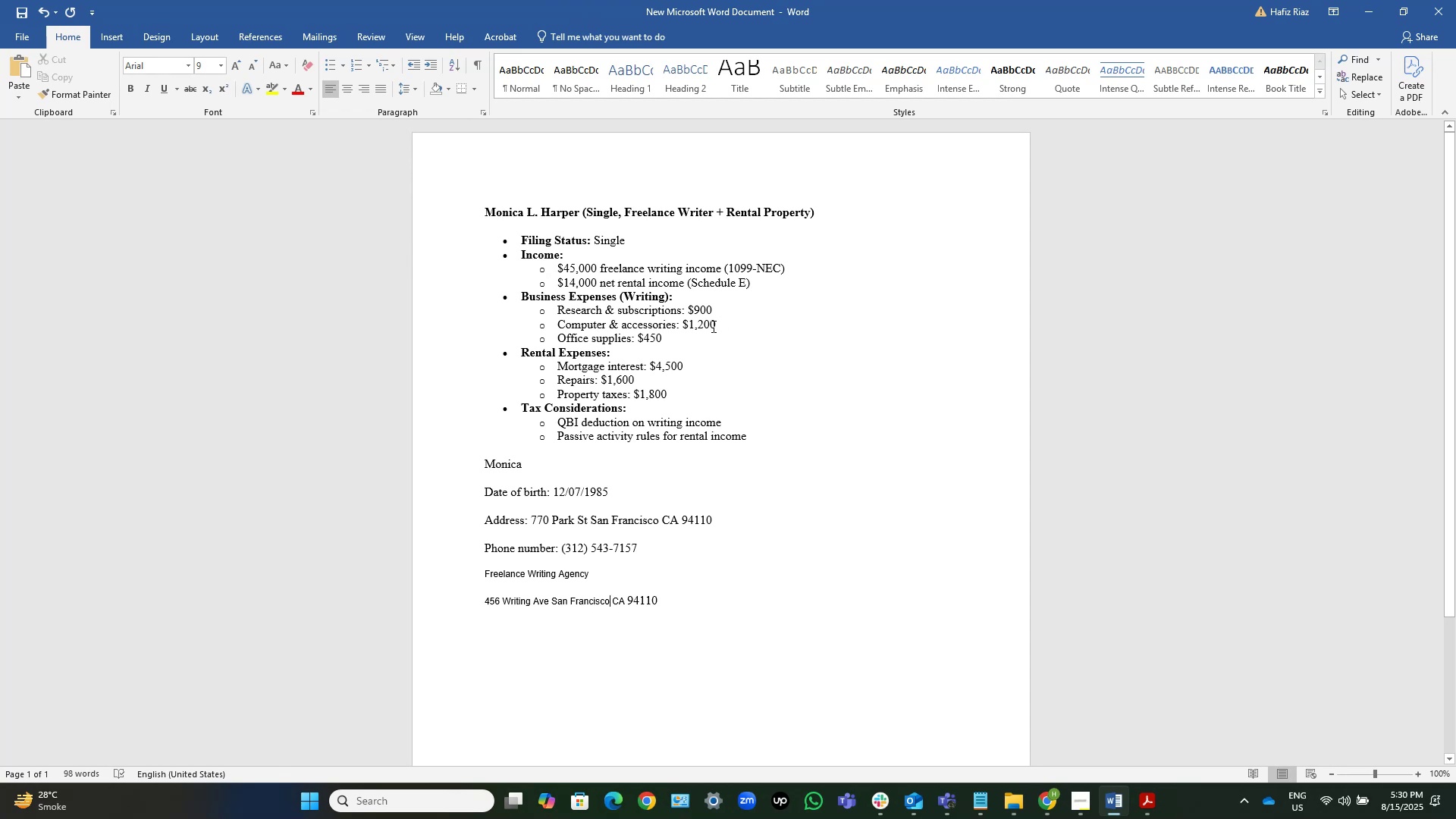 
left_click([624, 336])
 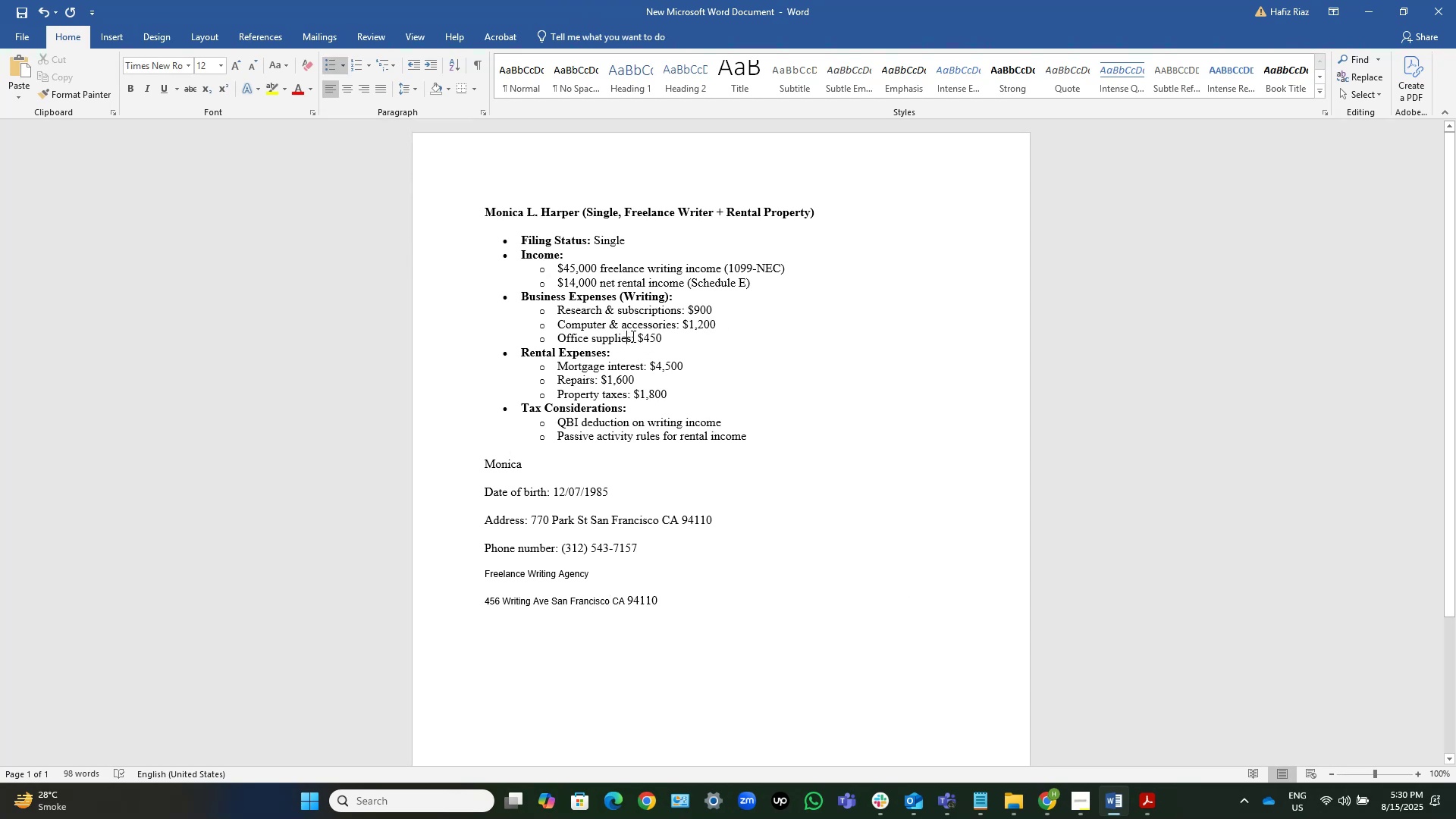 
left_click_drag(start_coordinate=[630, 334], to_coordinate=[568, 337])
 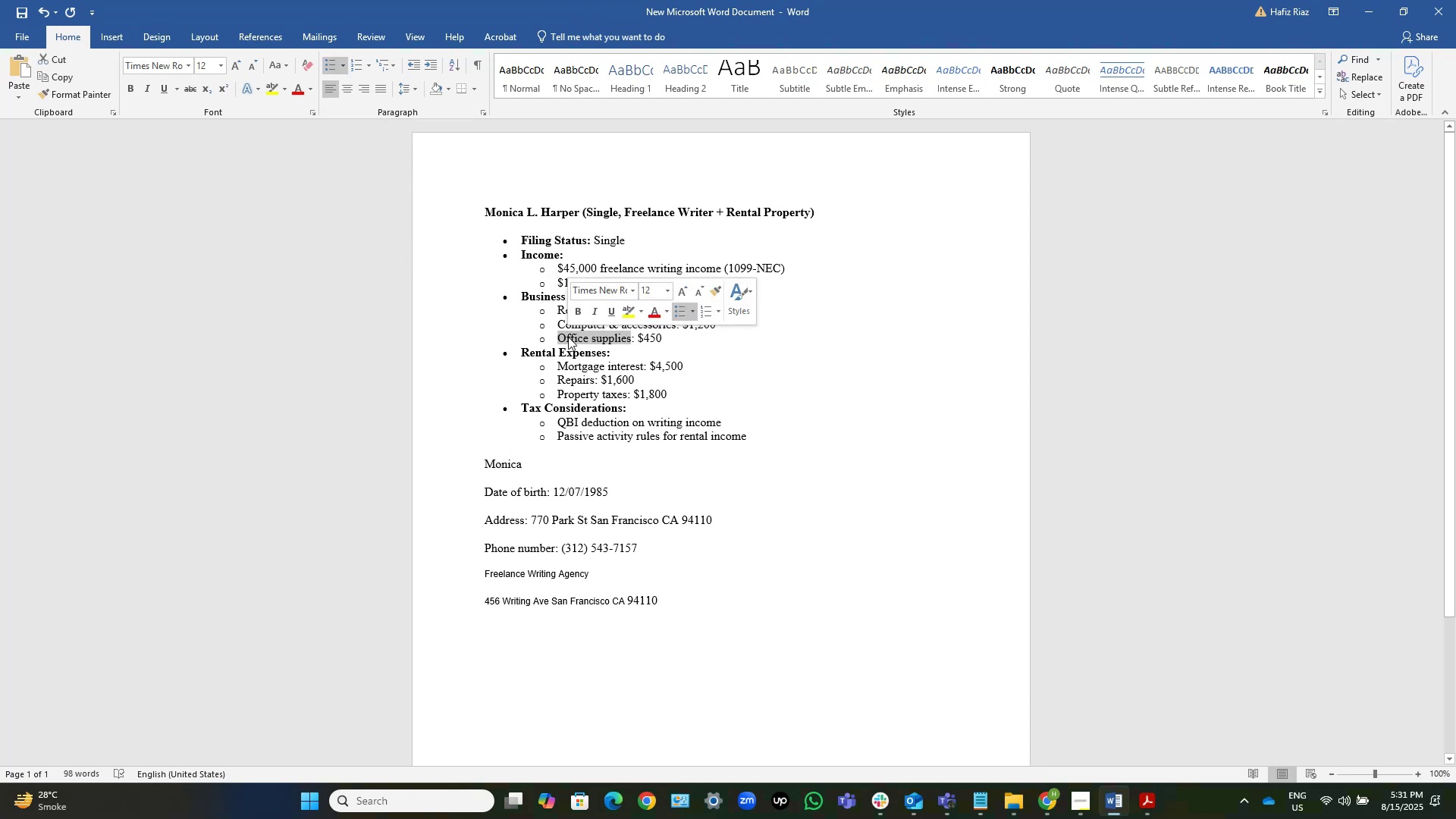 
key(Control+C)
 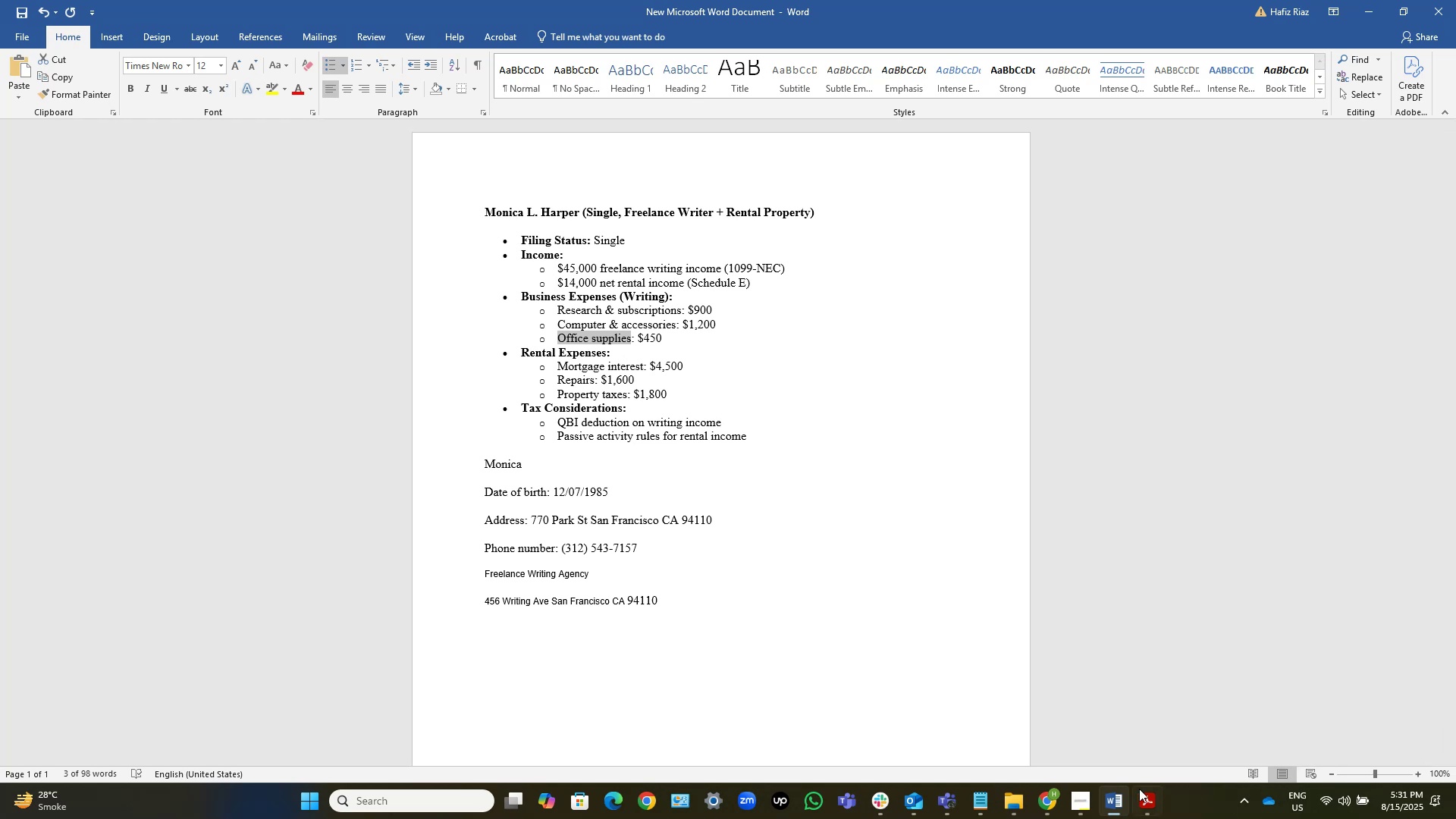 
key(Alt+AltLeft)
 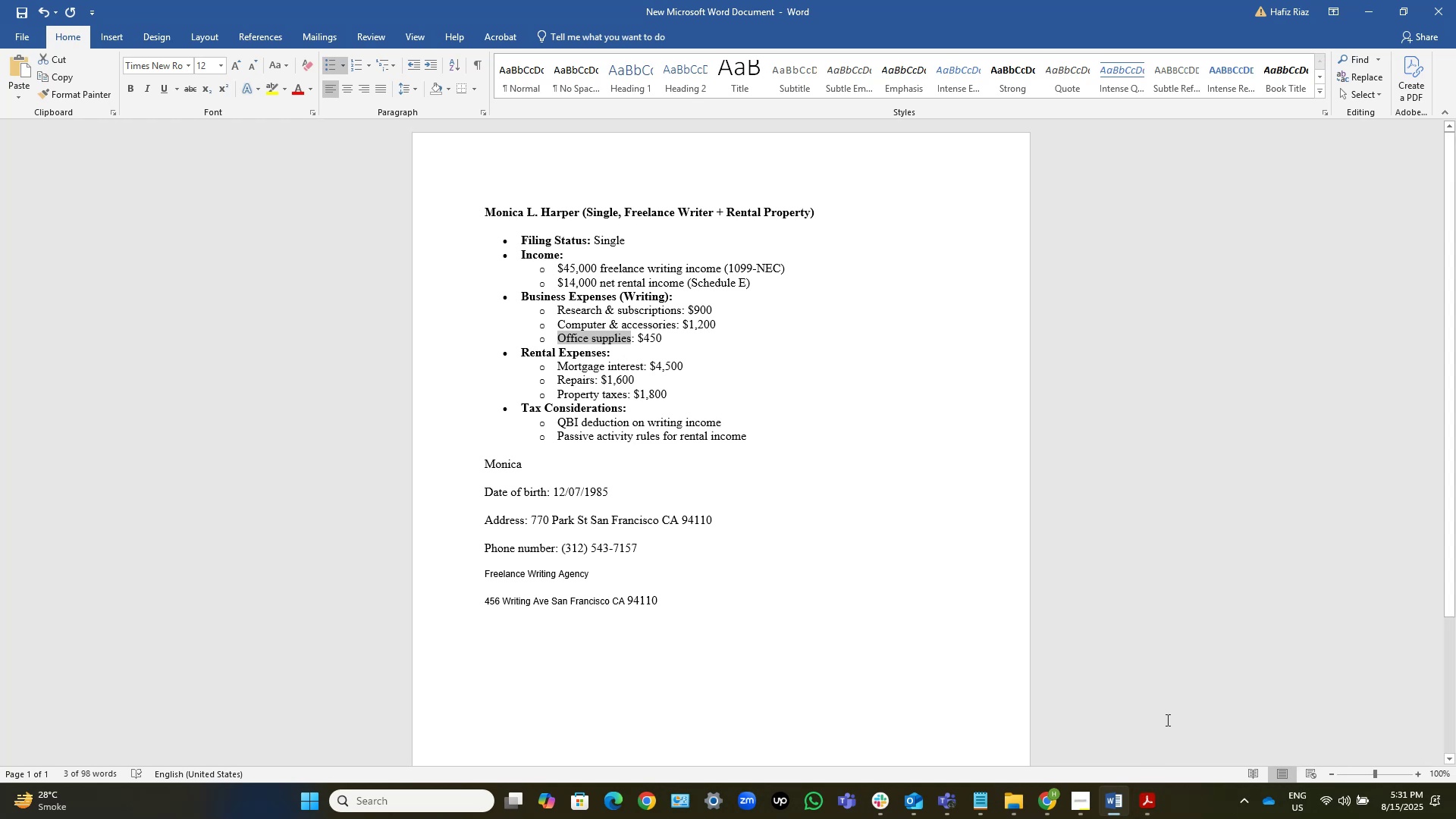 
key(Alt+Tab)
 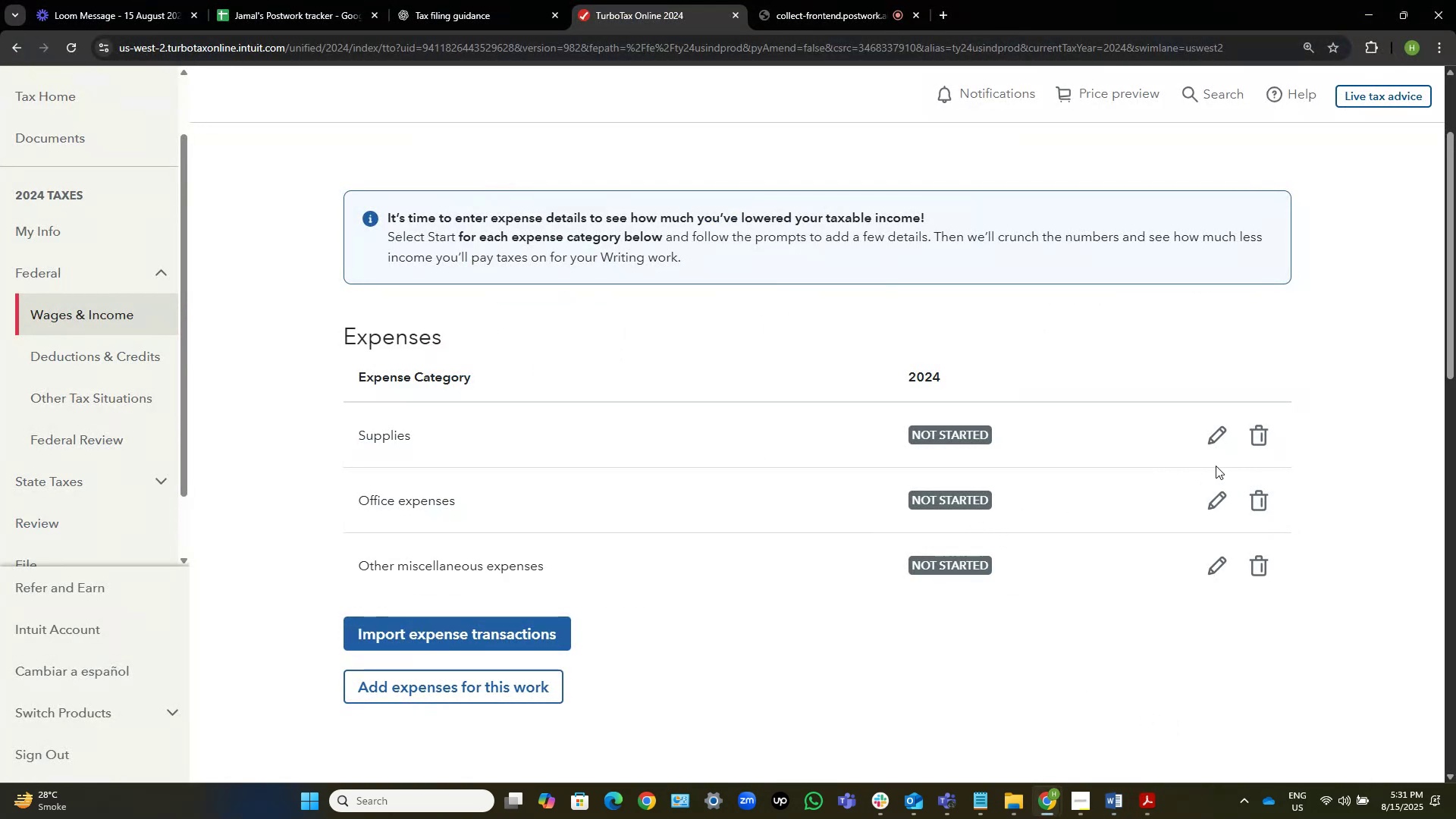 
left_click([1209, 442])
 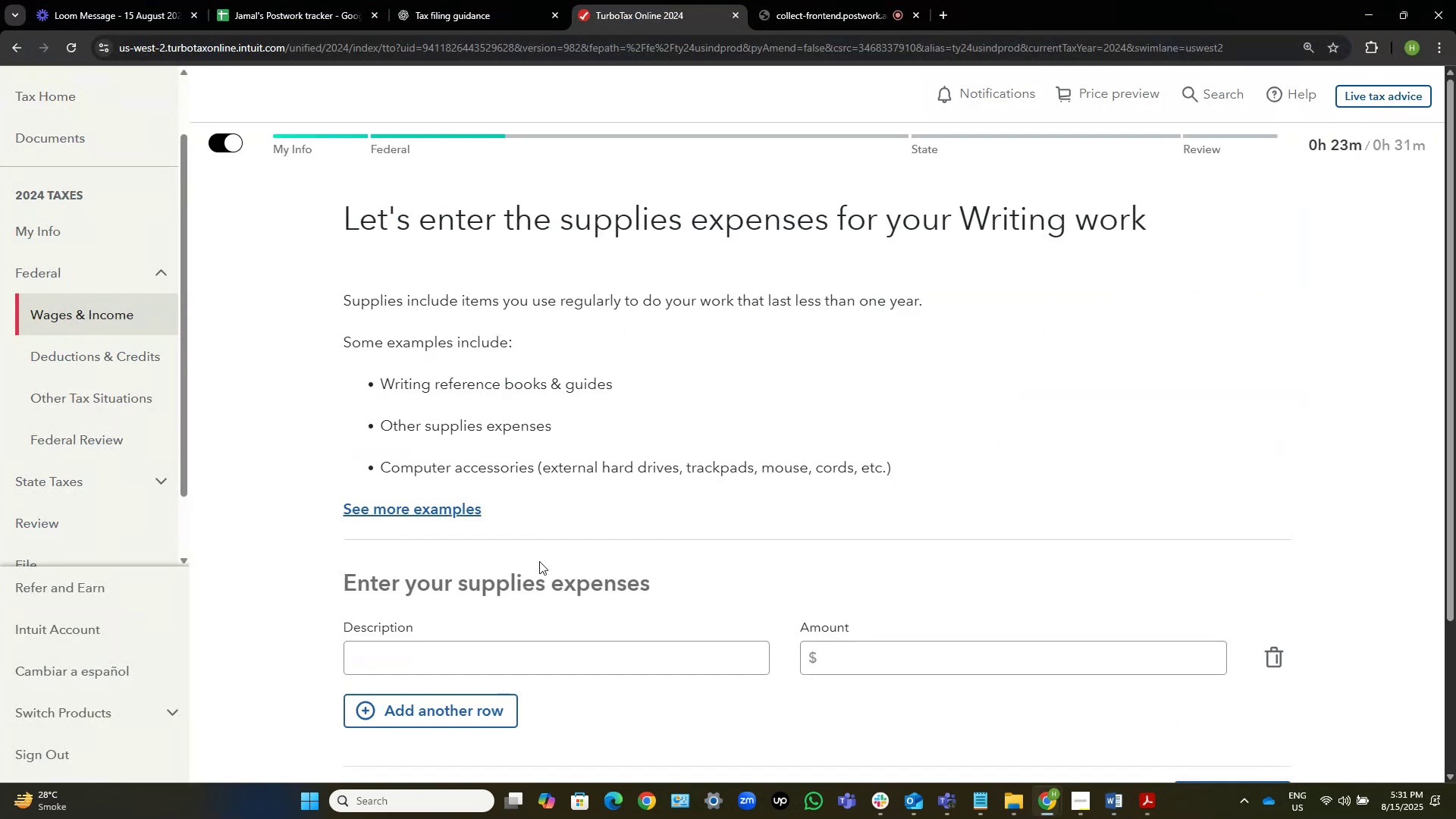 
left_click([500, 654])
 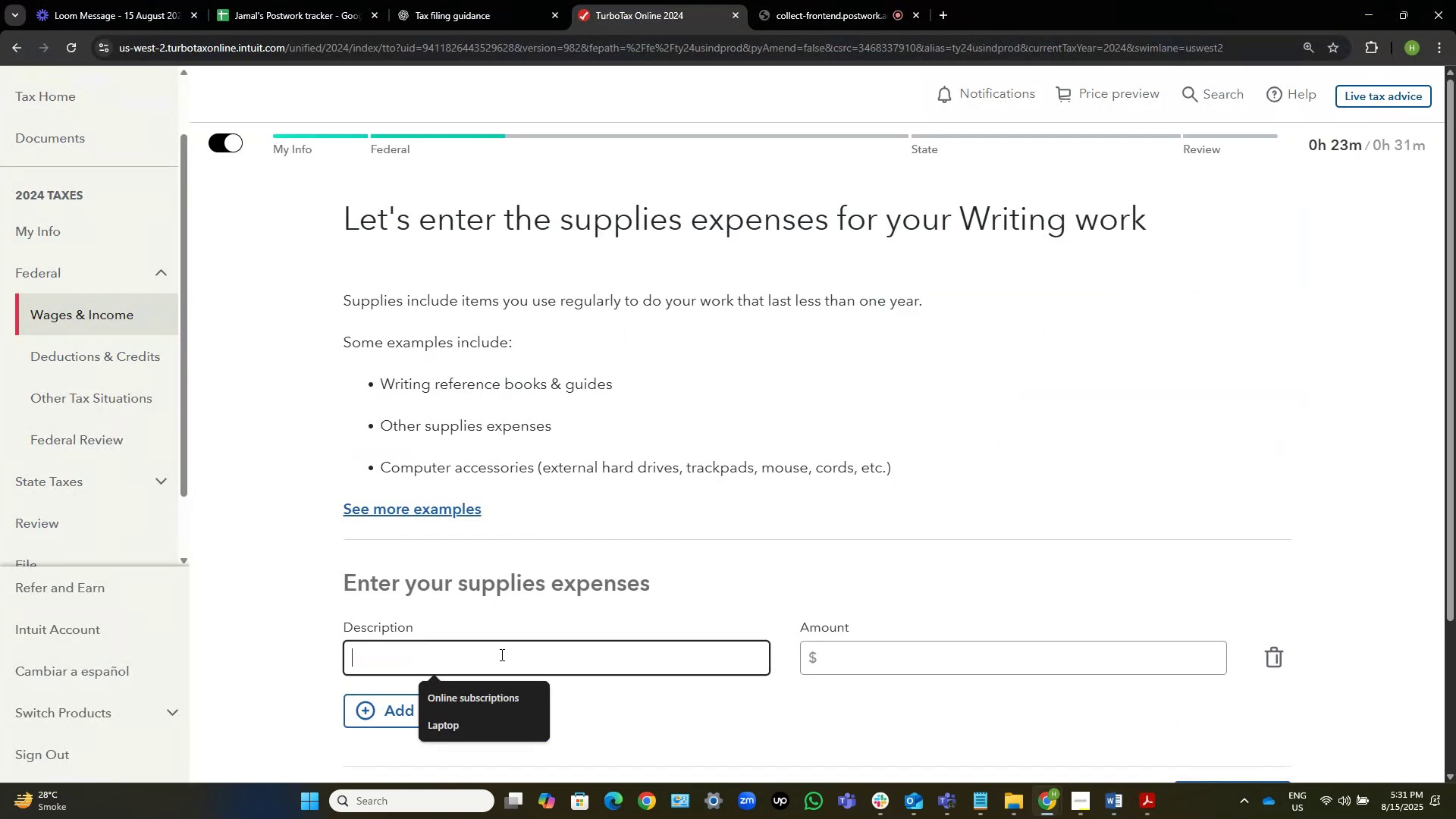 
key(Control+V)
 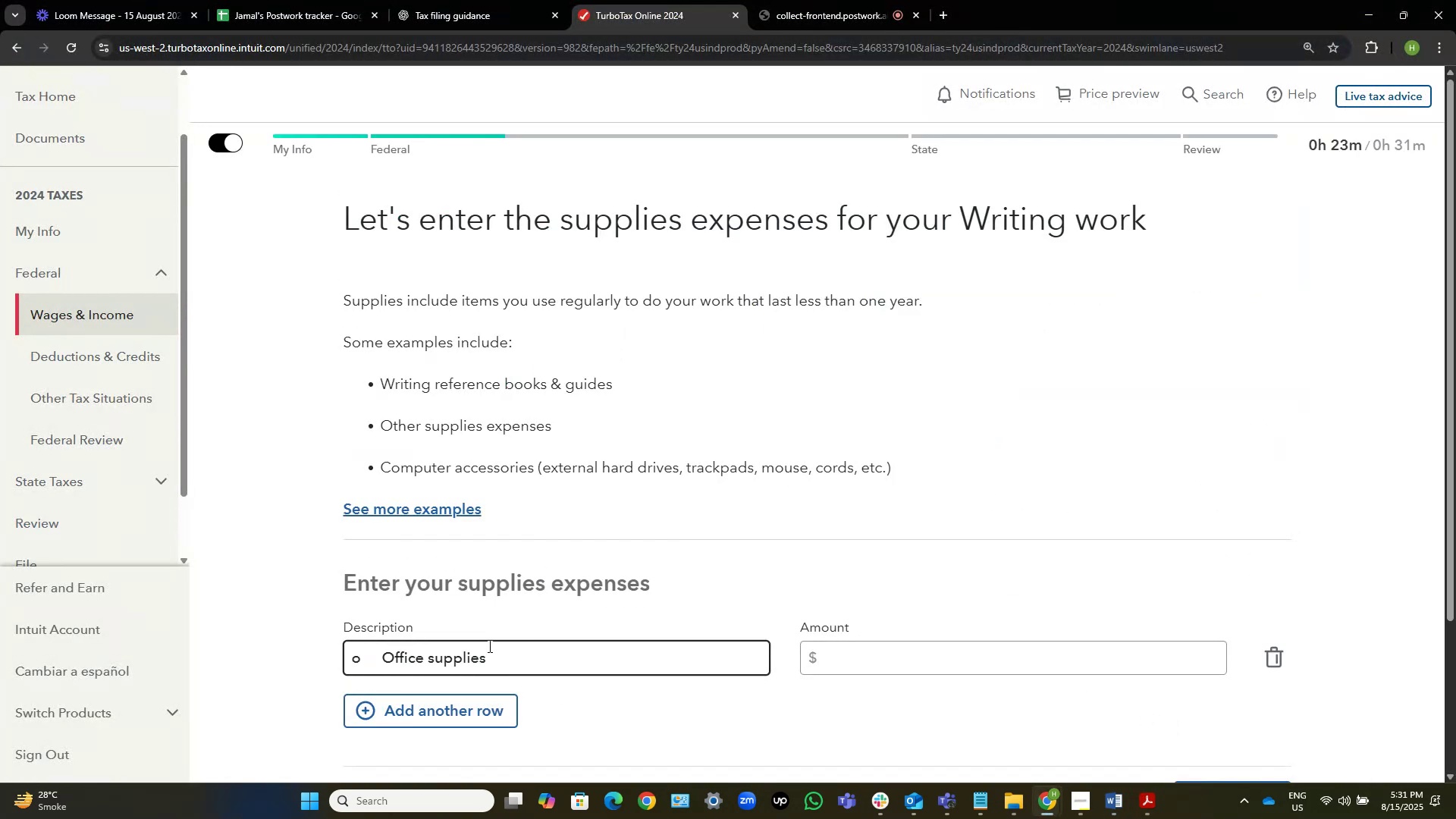 
key(Home)
 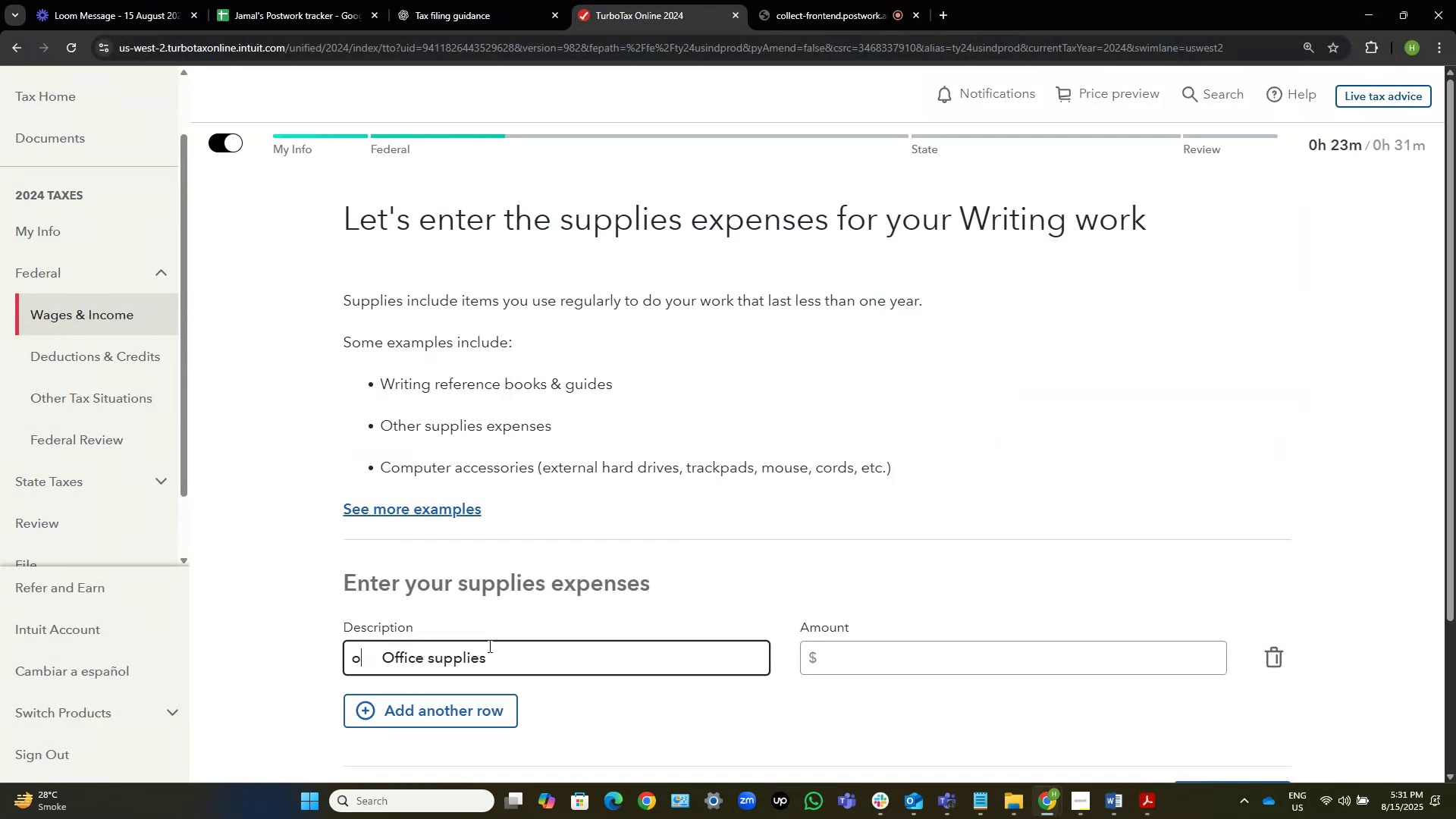 
key(Control+ArrowRight)
 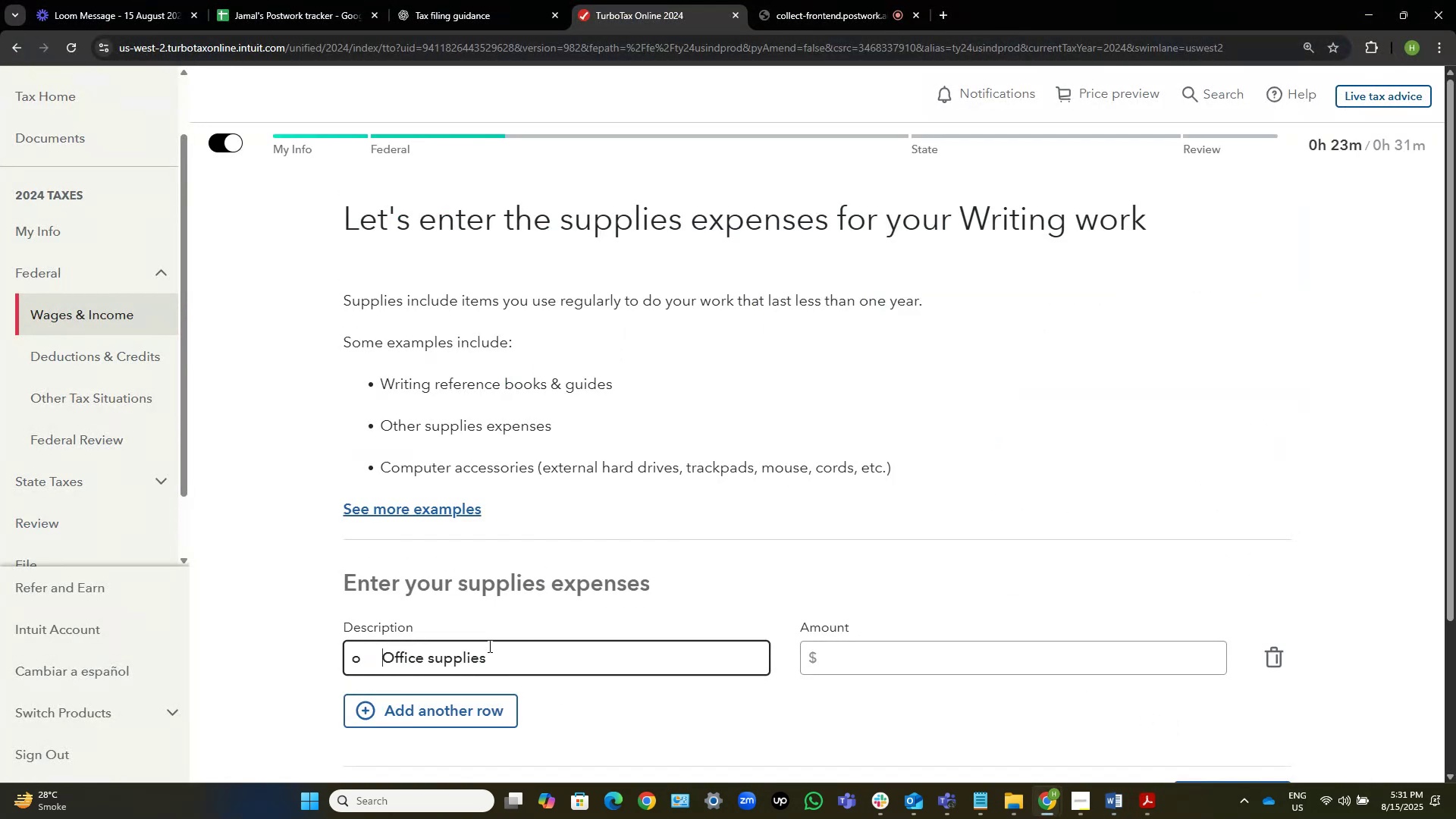 
key(Control+Shift+ShiftLeft)
 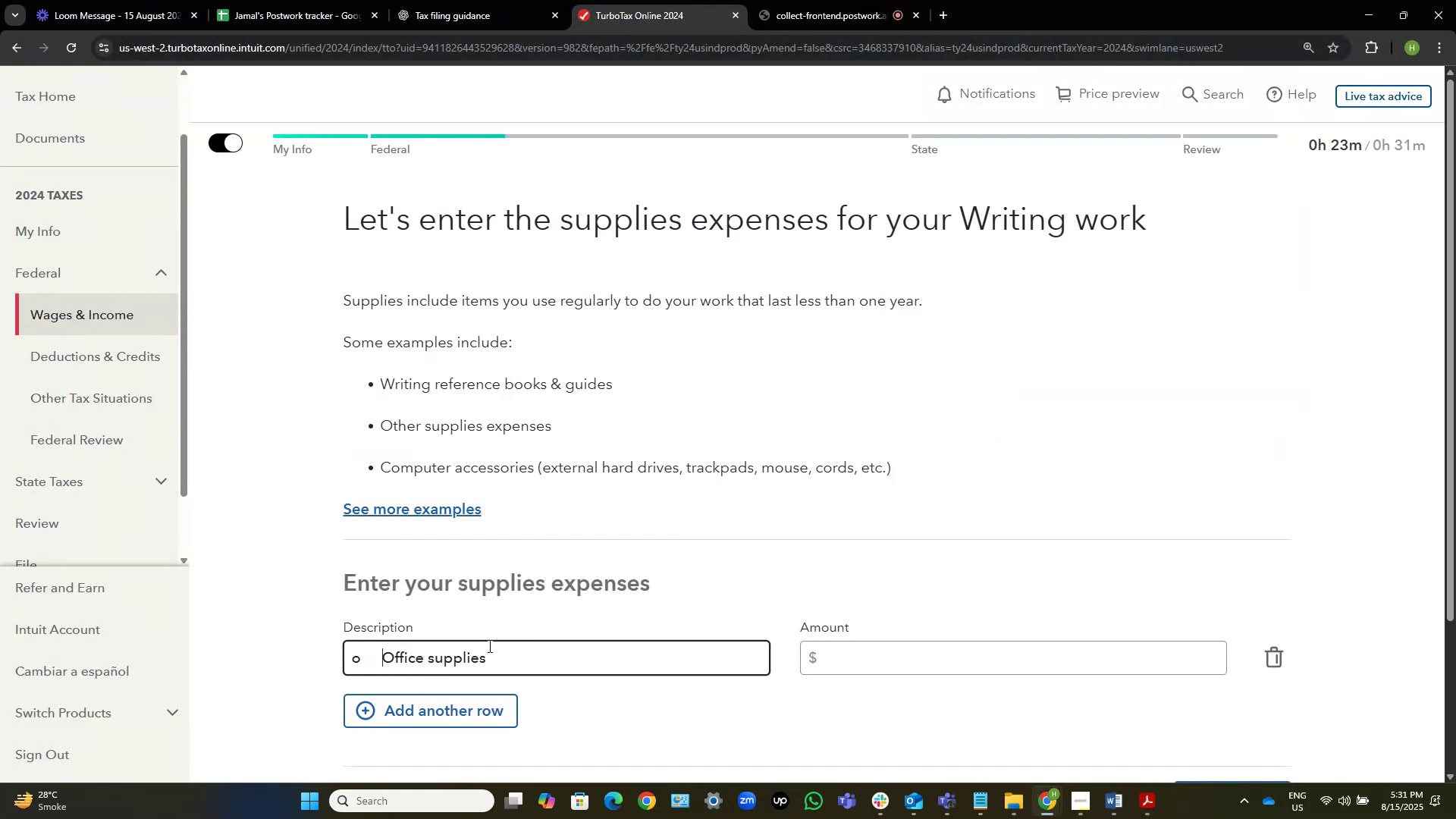 
key(Control+Shift+ArrowLeft)
 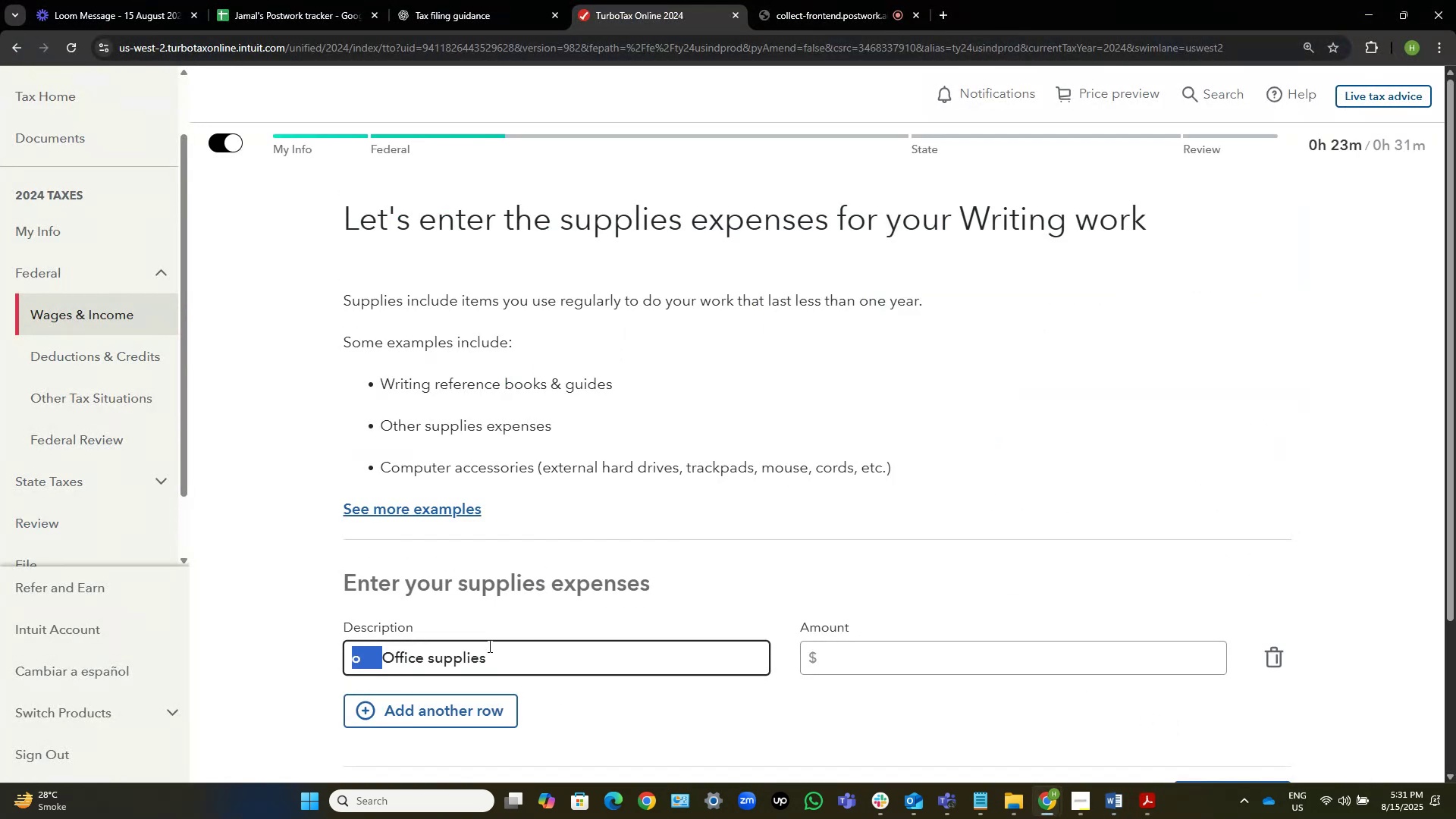 
hold_key(key=Backspace, duration=0.38)
 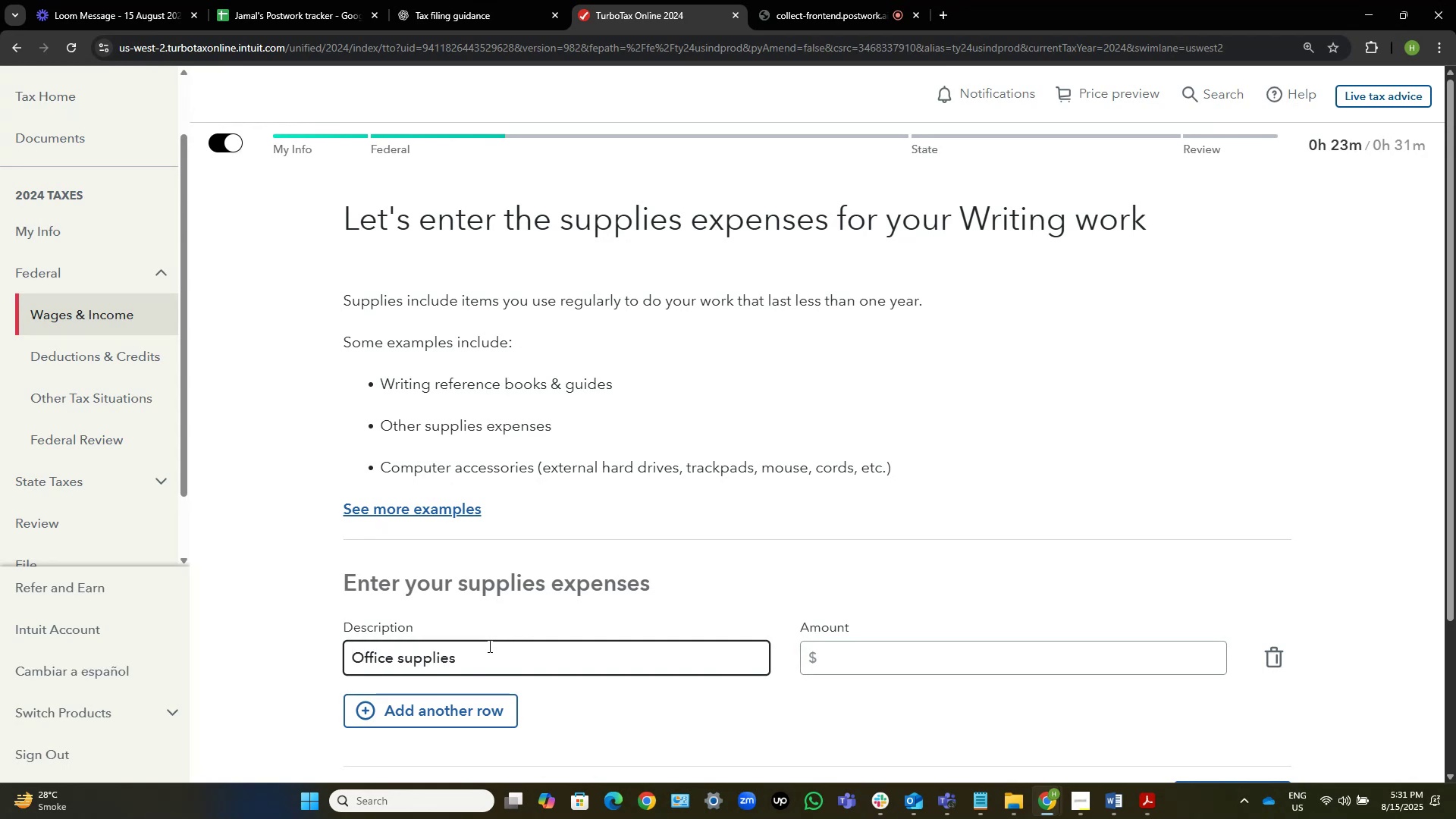 
key(Tab)
 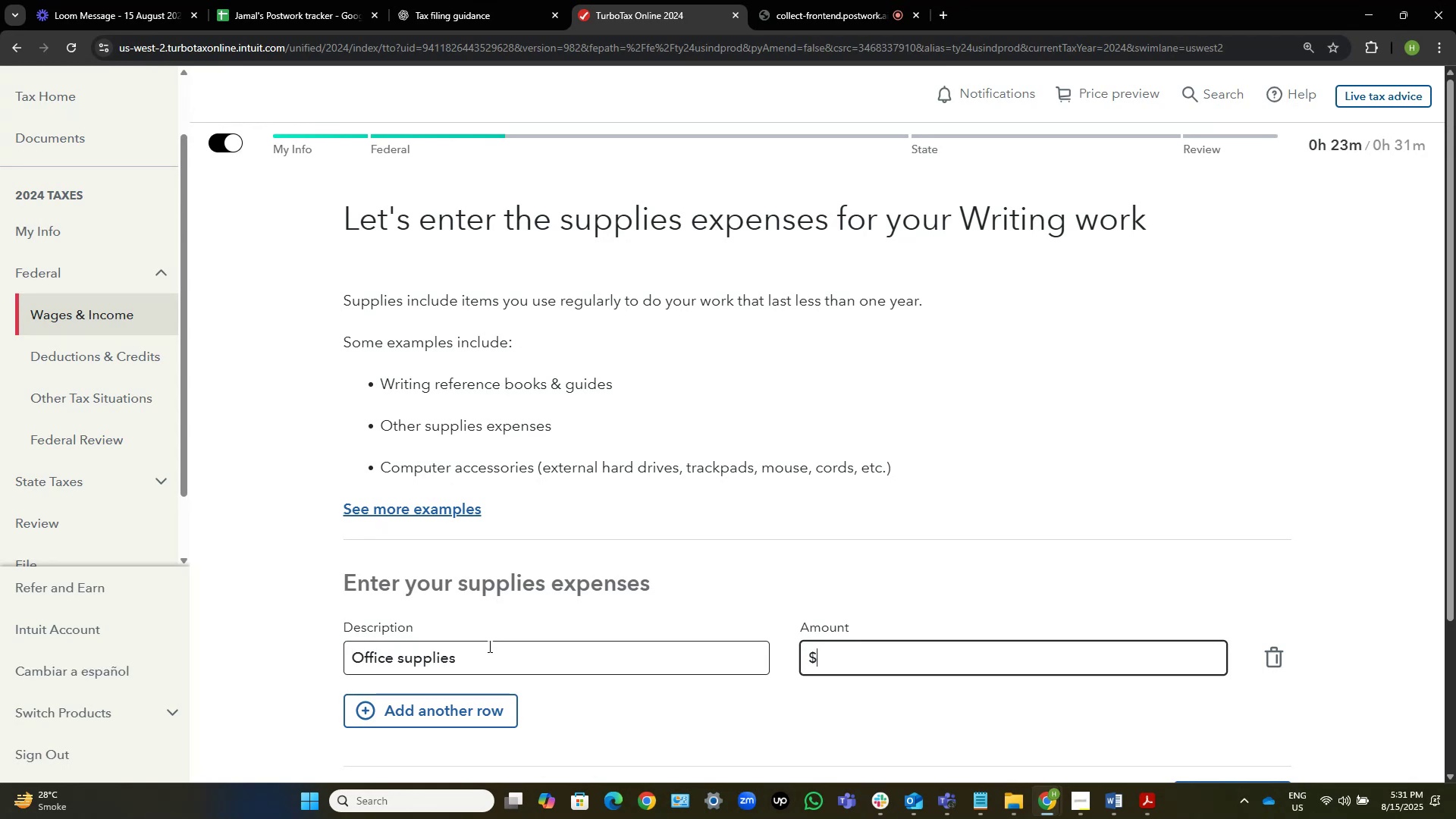 
key(Numpad4)
 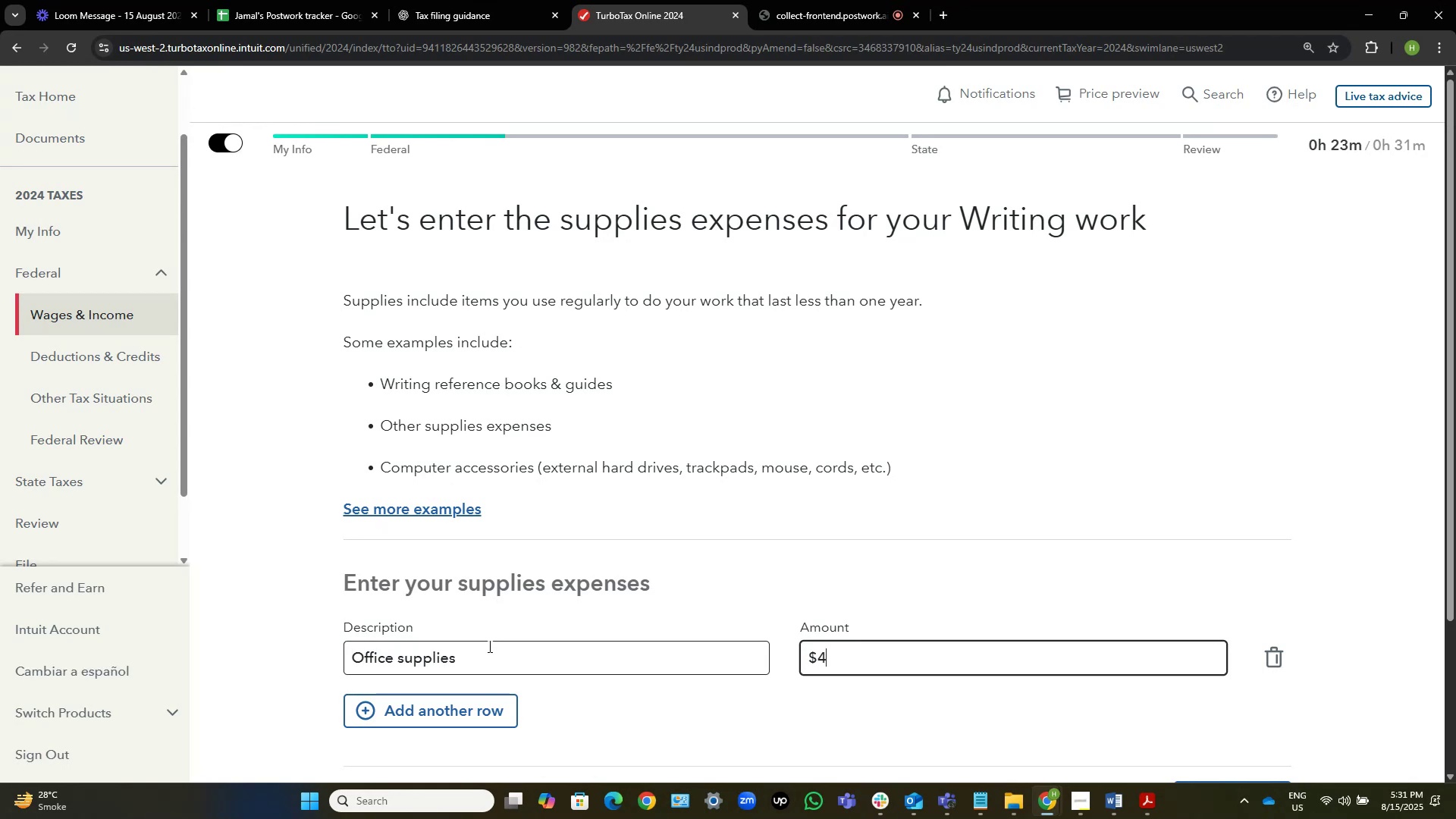 
key(Numpad5)
 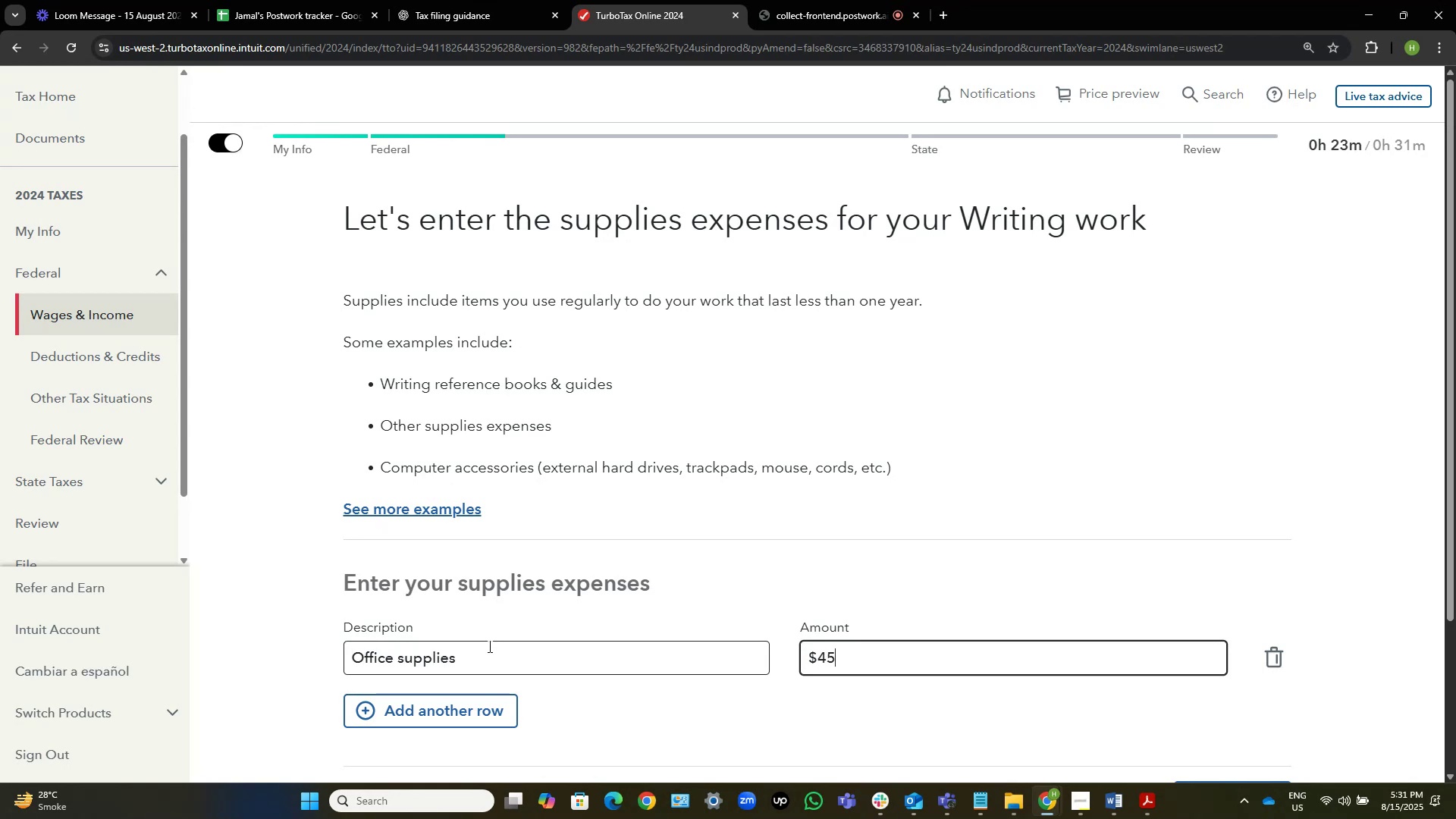 
key(Numpad0)
 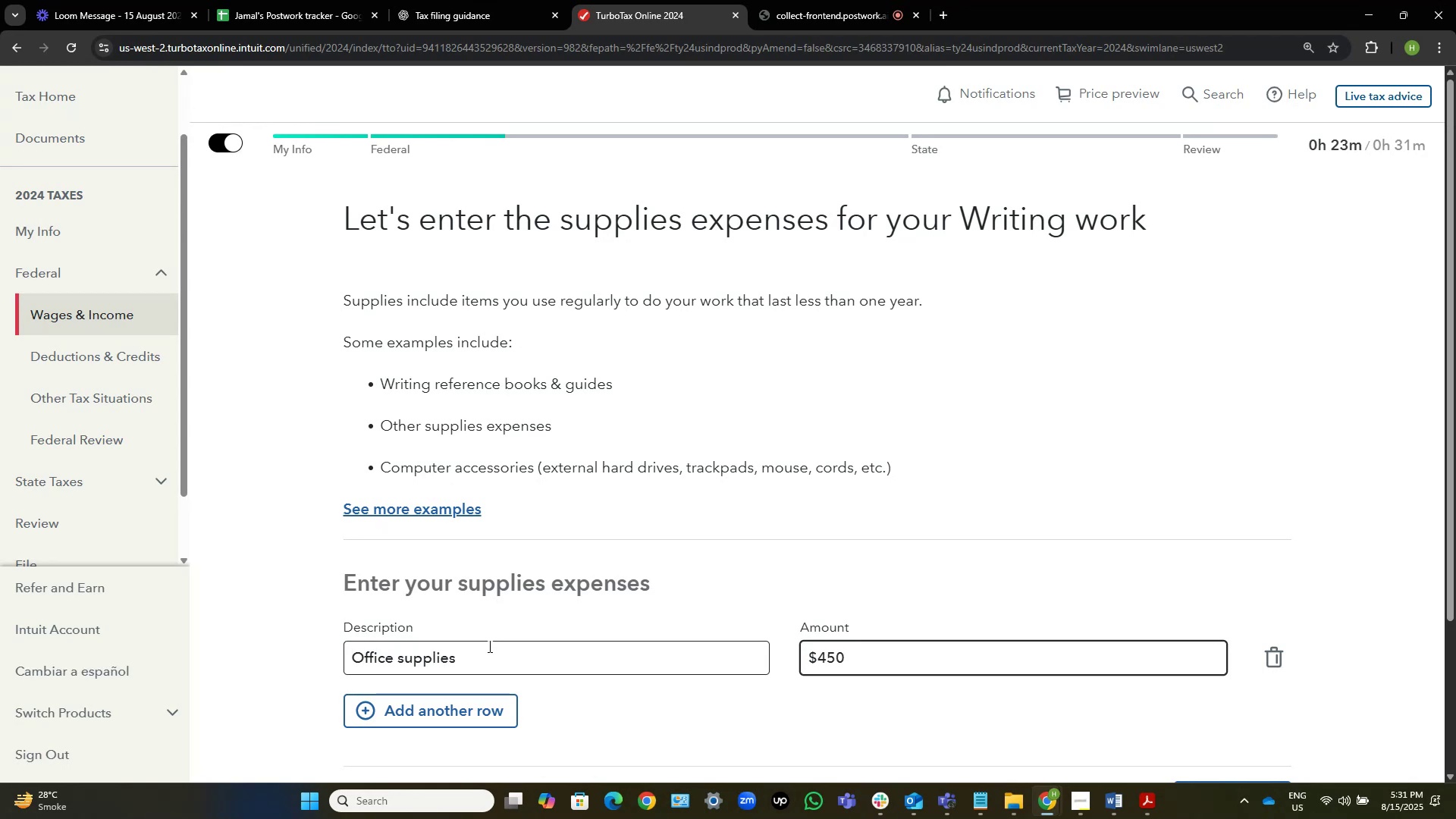 
scroll: coordinate [620, 480], scroll_direction: down, amount: 6.0
 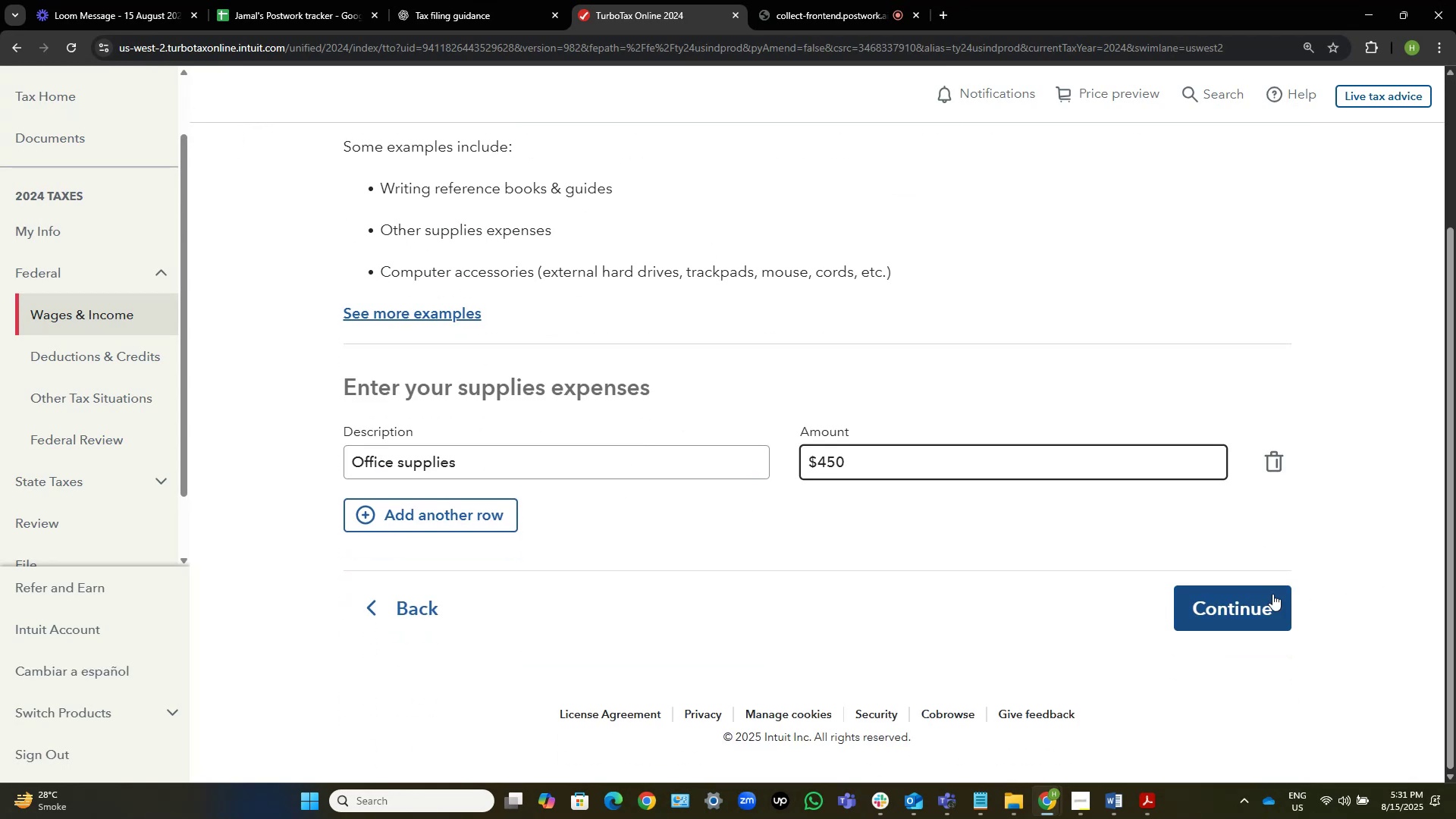 
left_click([1249, 604])
 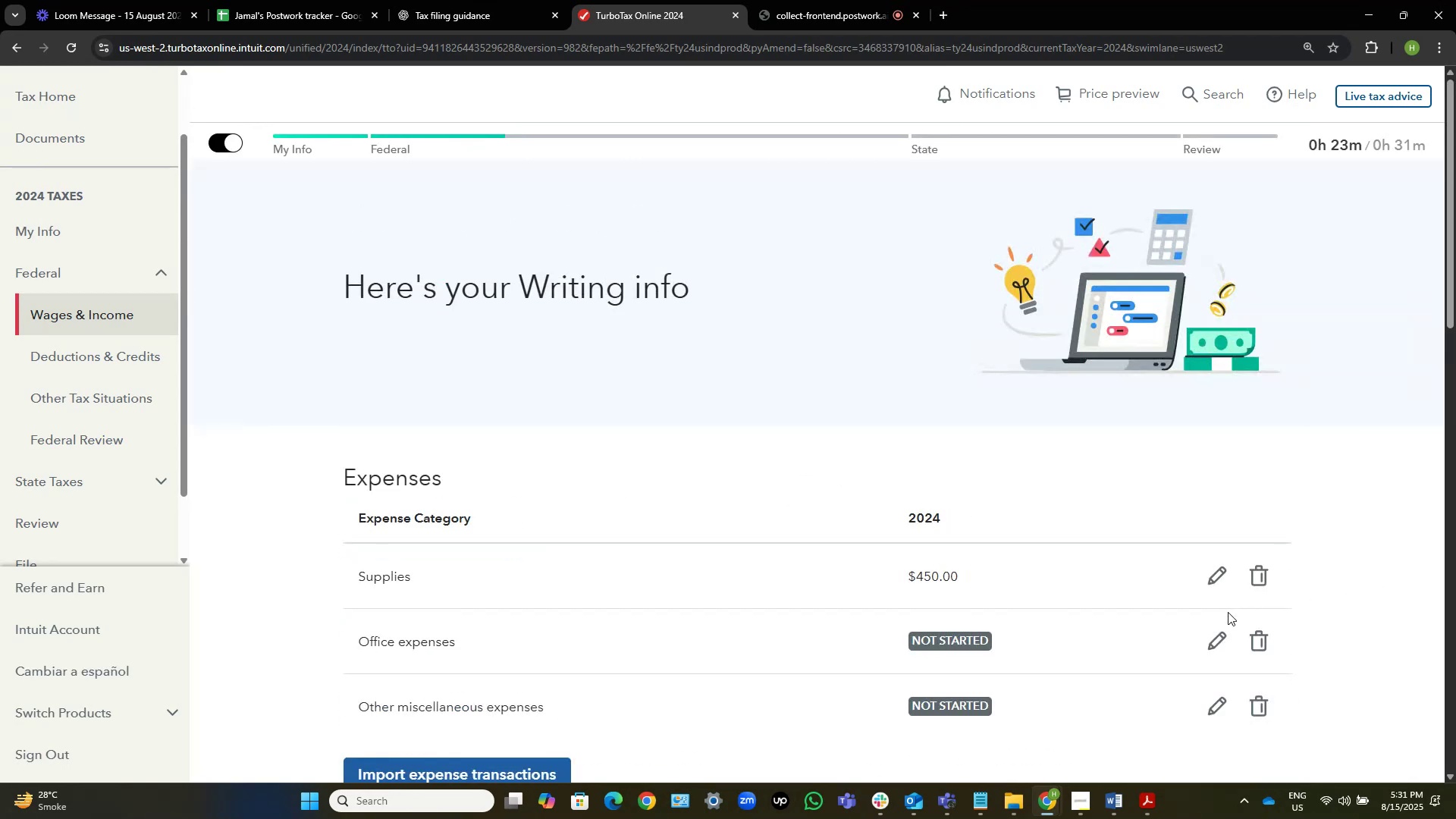 
key(Alt+AltLeft)
 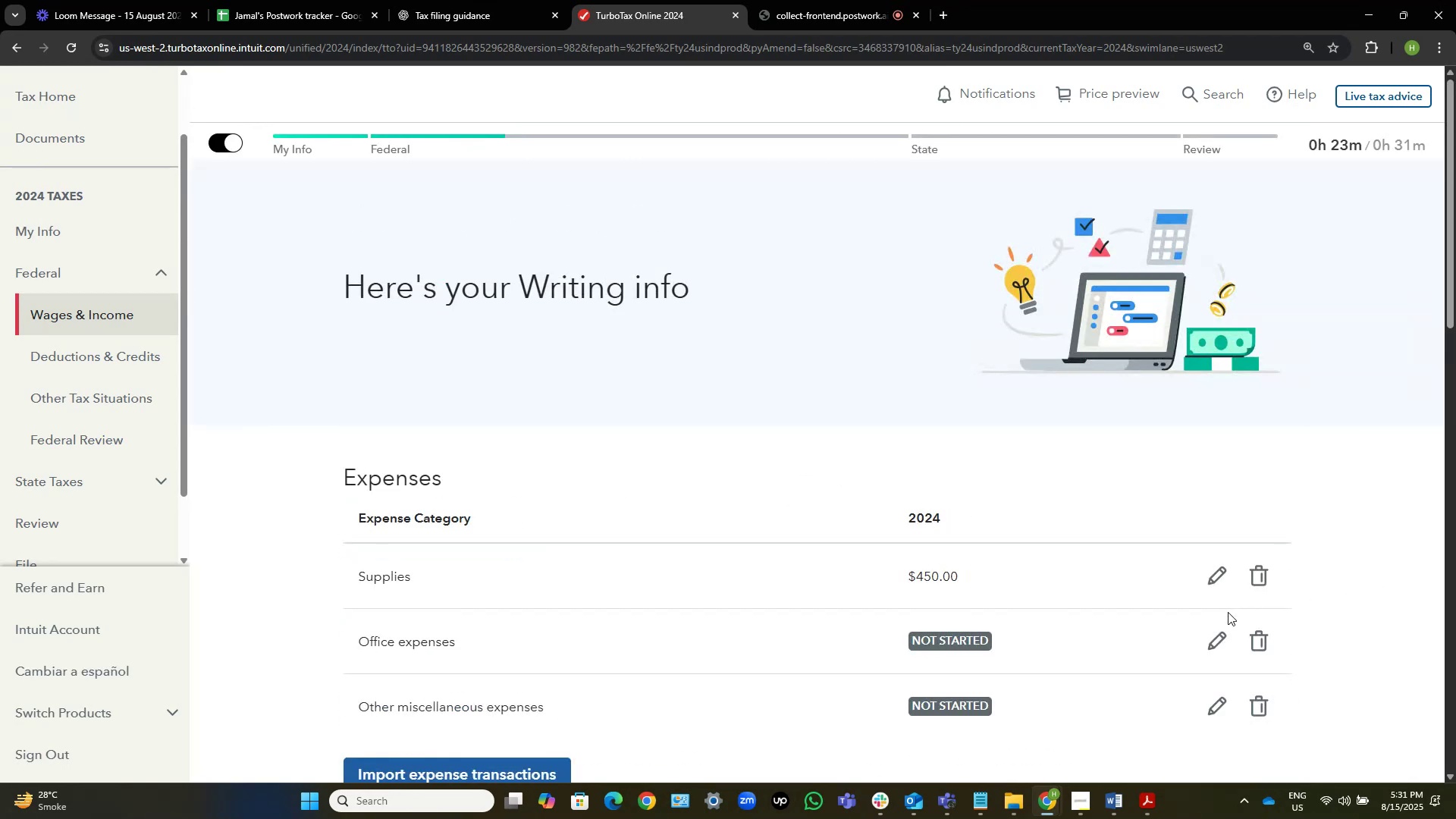 
key(Alt+Tab)
 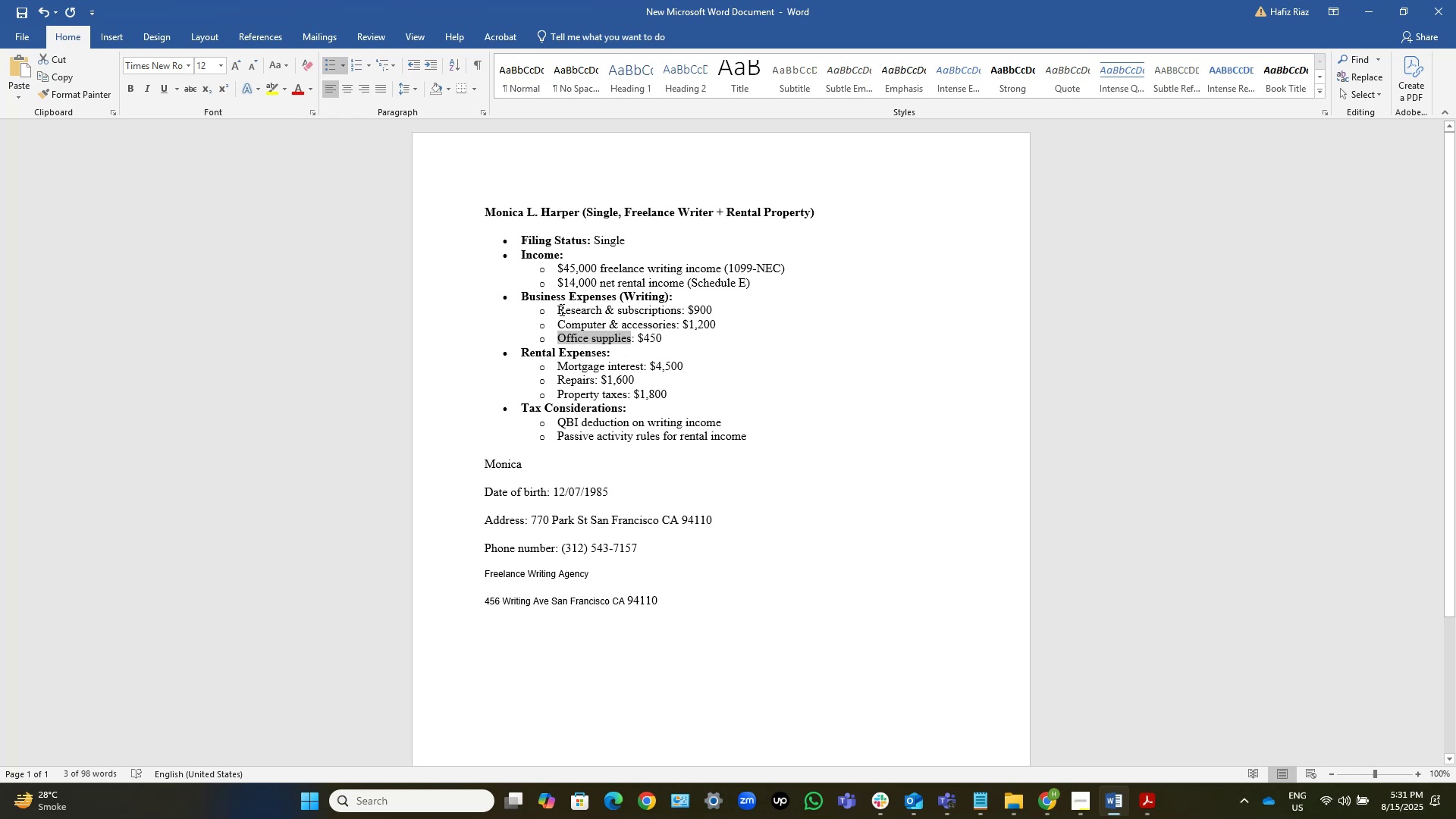 
left_click_drag(start_coordinate=[559, 319], to_coordinate=[676, 319])
 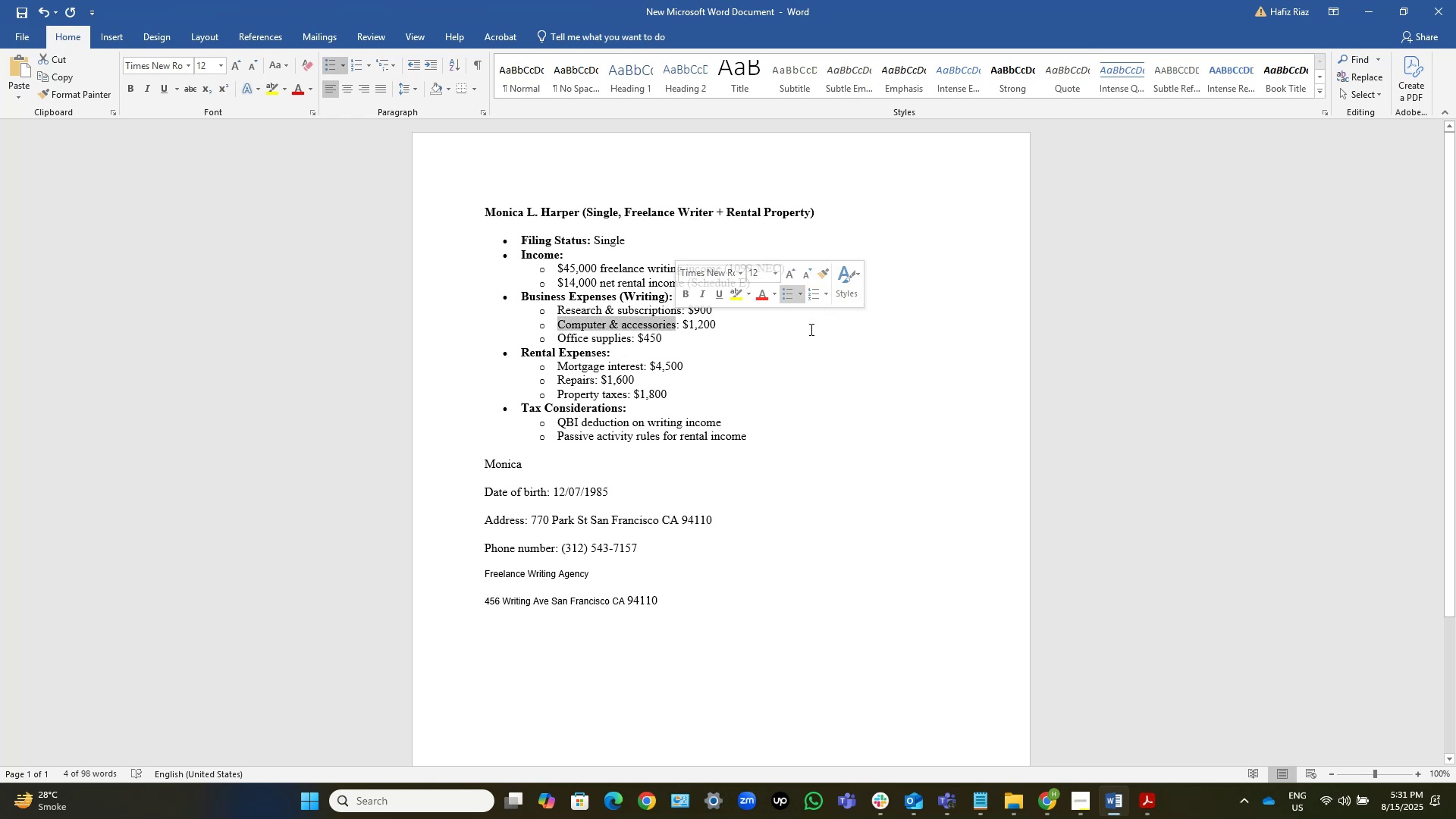 
key(Control+C)
 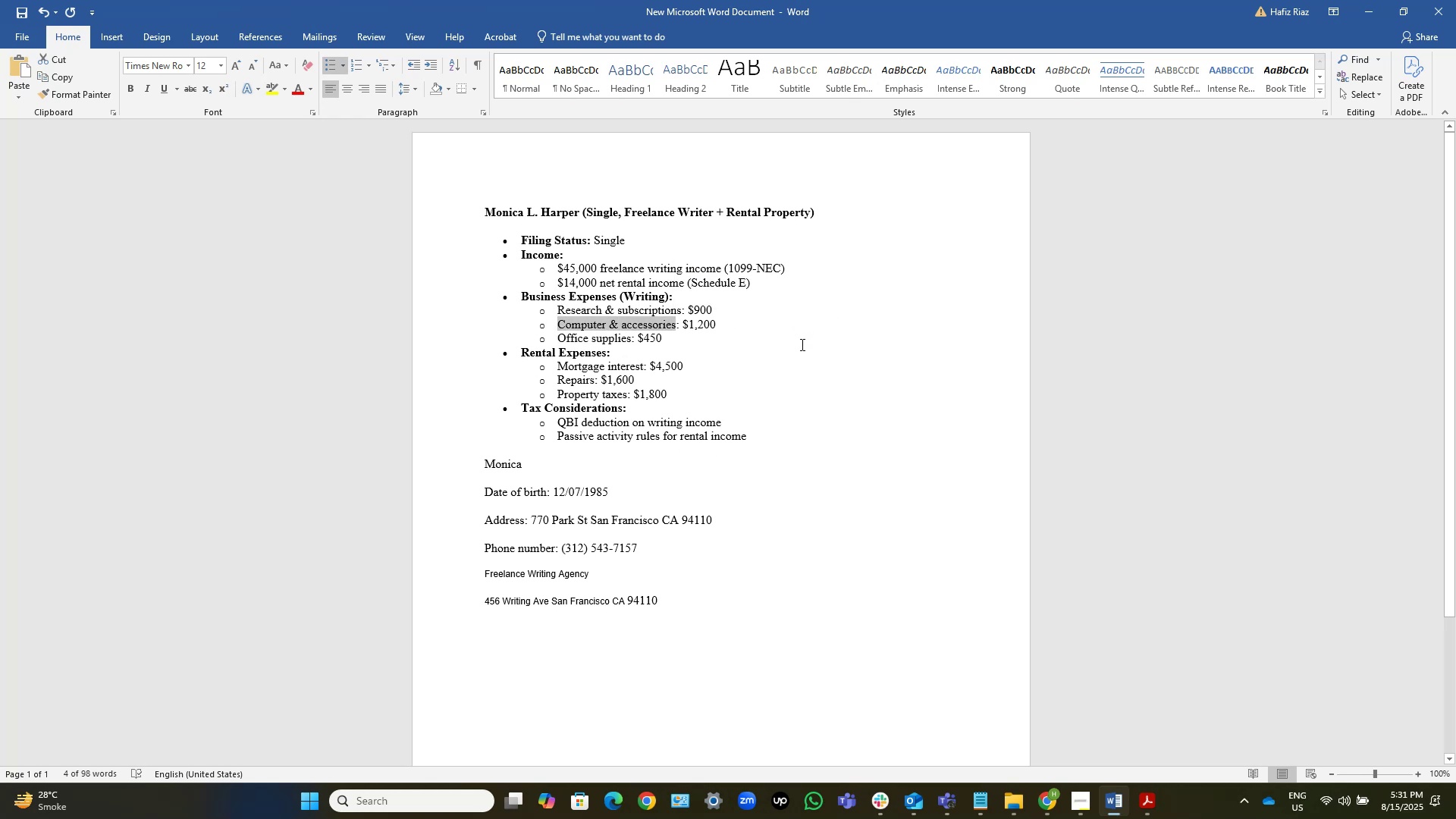 
key(Alt+AltLeft)
 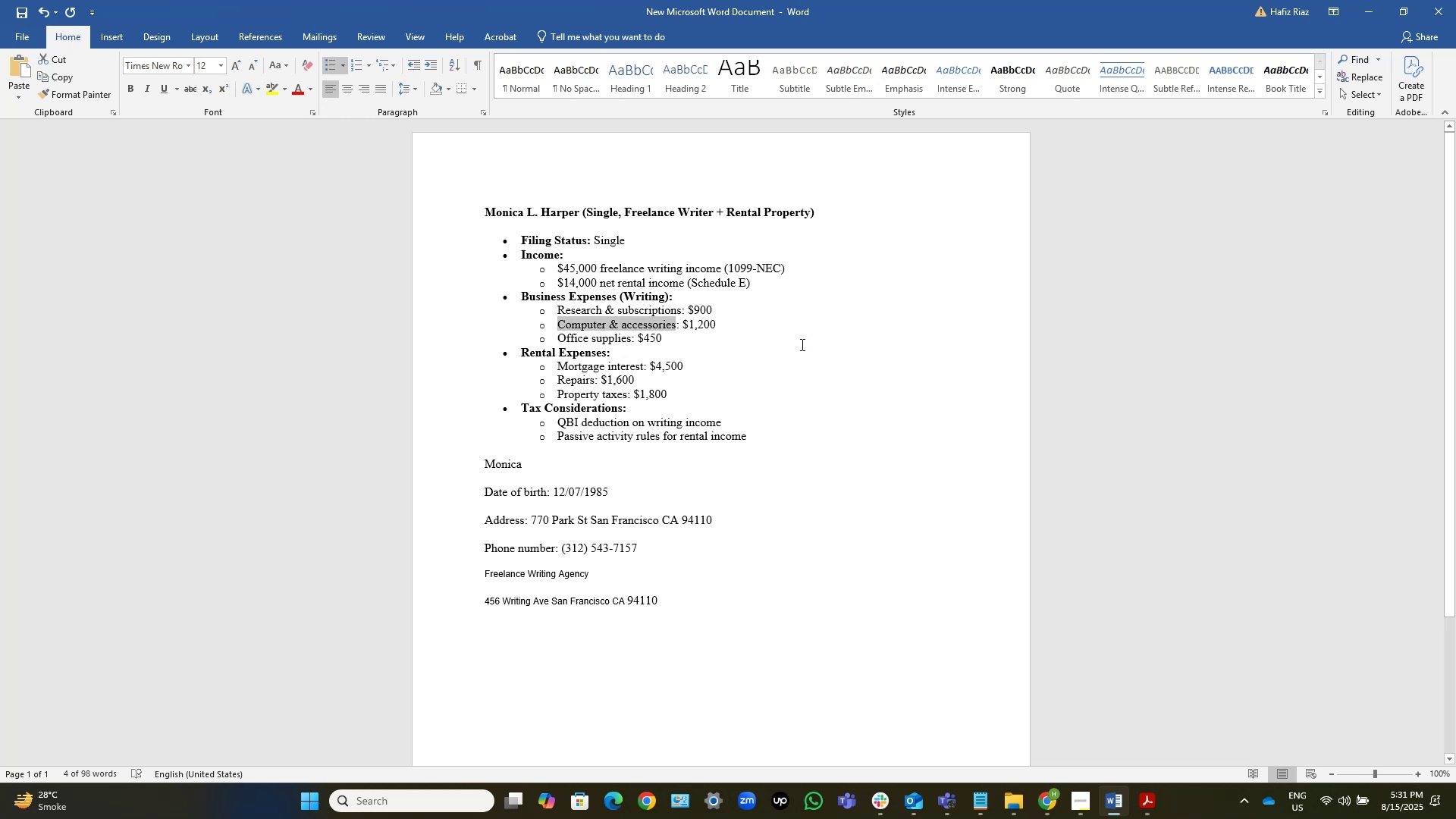 
key(Alt+Tab)
 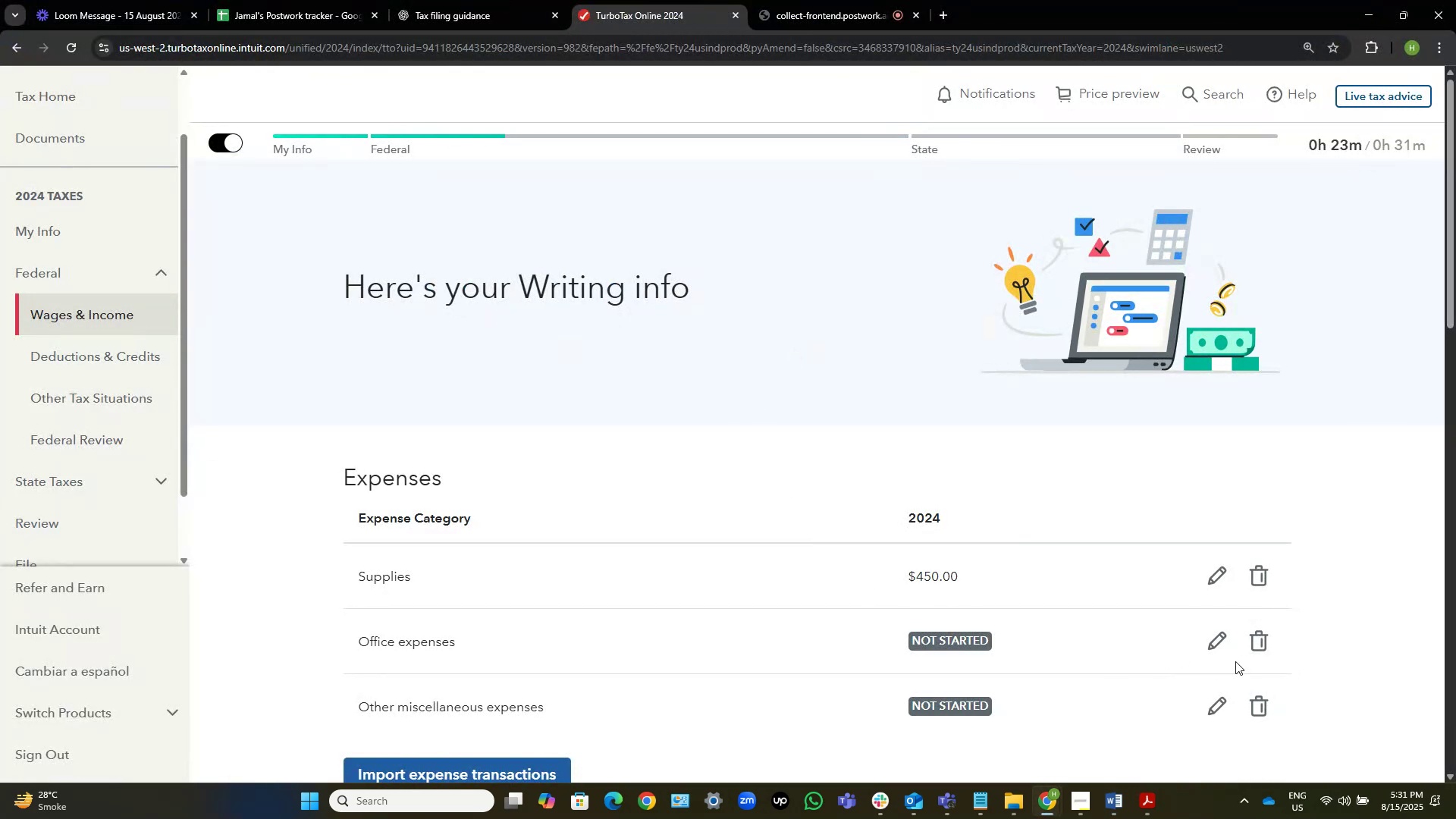 
left_click([1210, 639])
 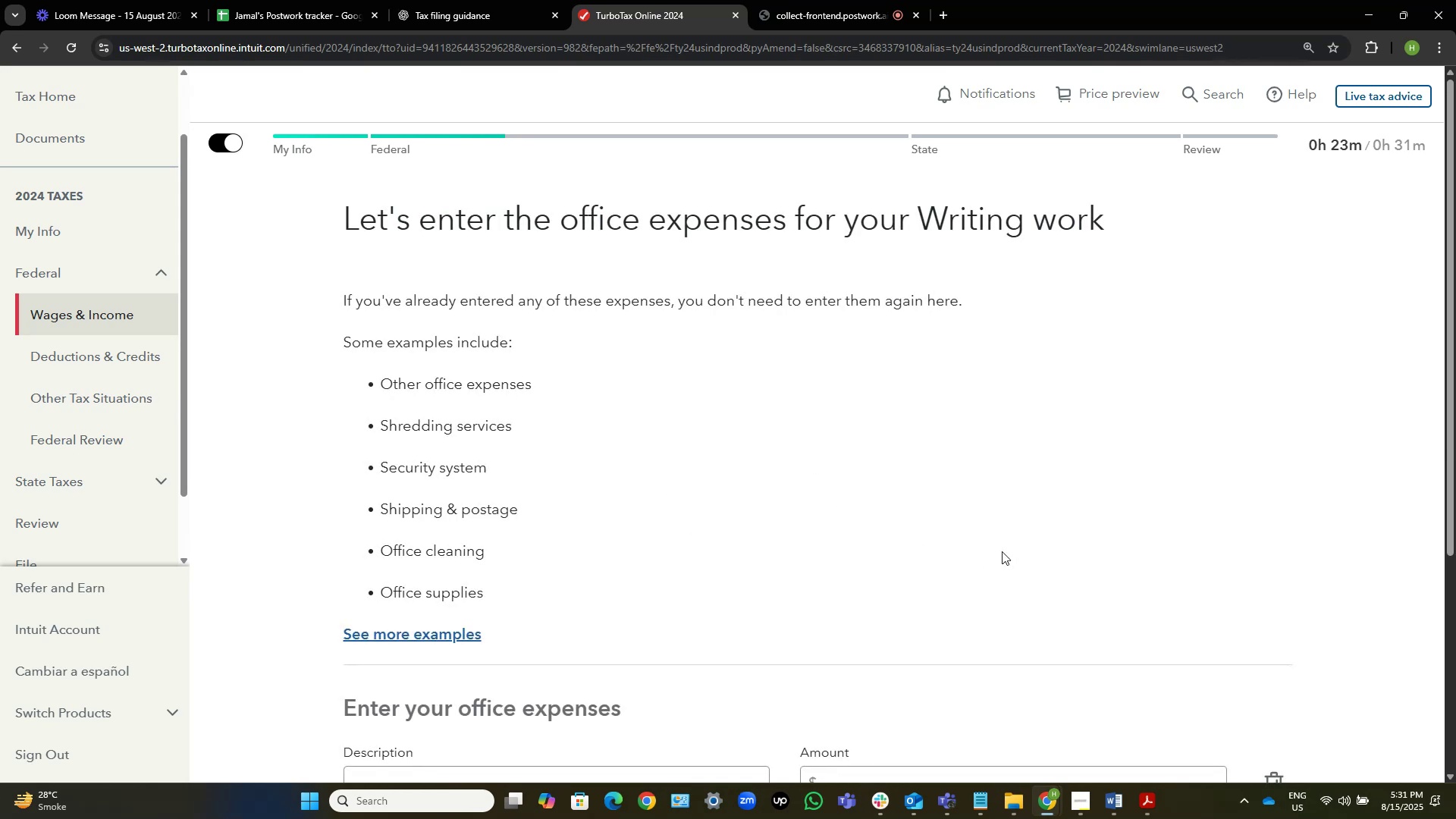 
scroll: coordinate [747, 601], scroll_direction: down, amount: 7.0
 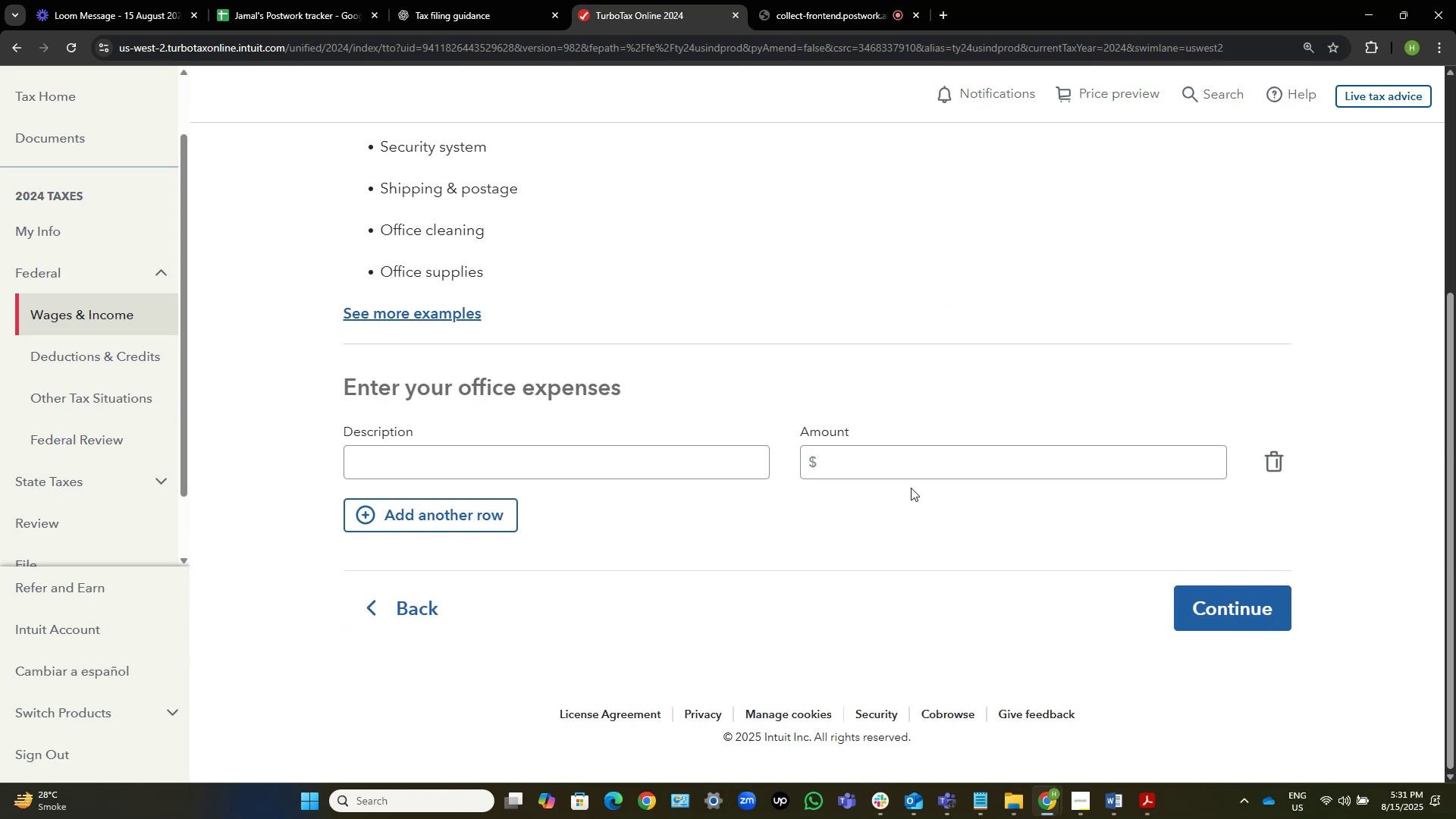 
left_click([921, 463])
 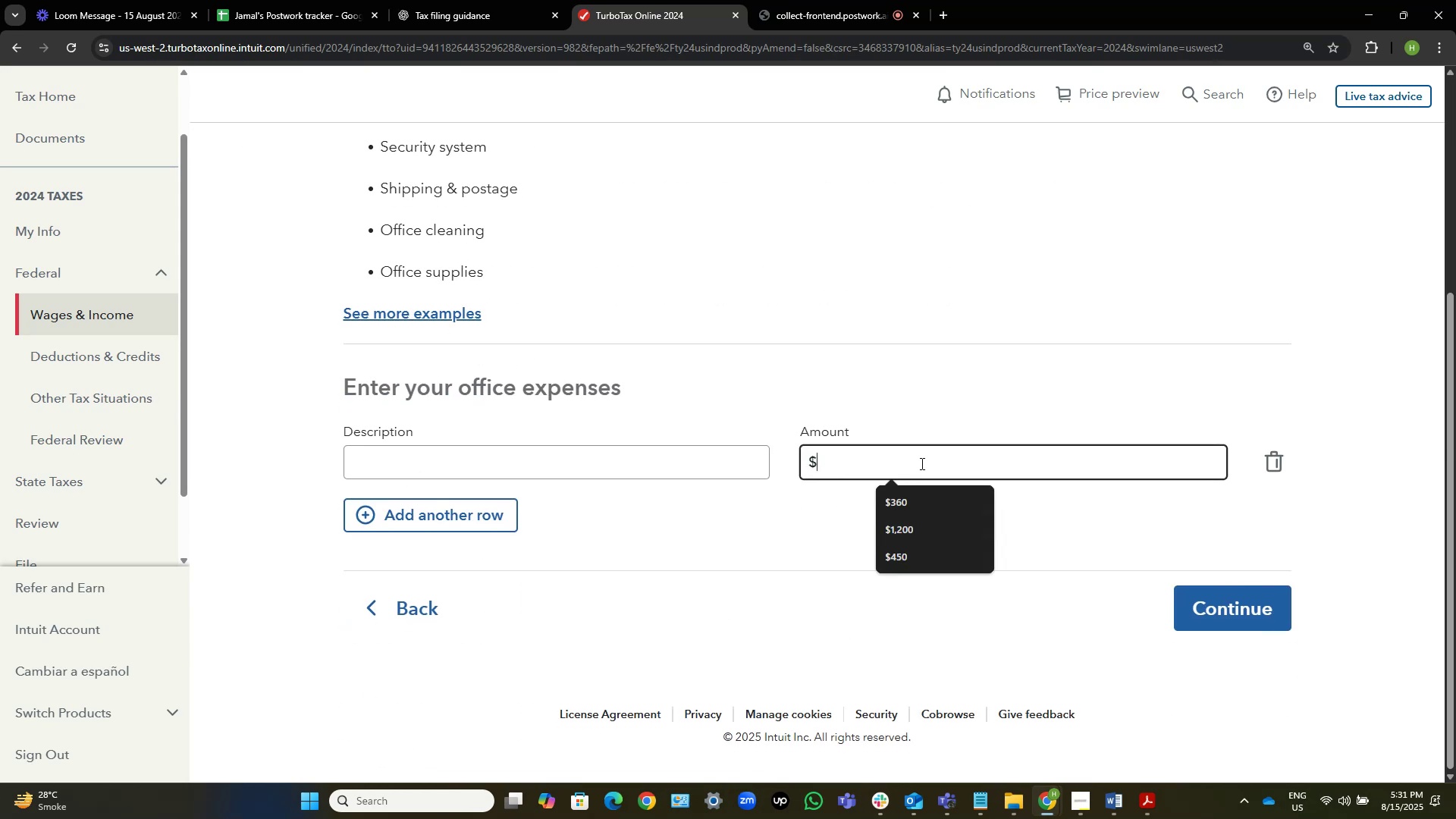 
key(Numpad1)
 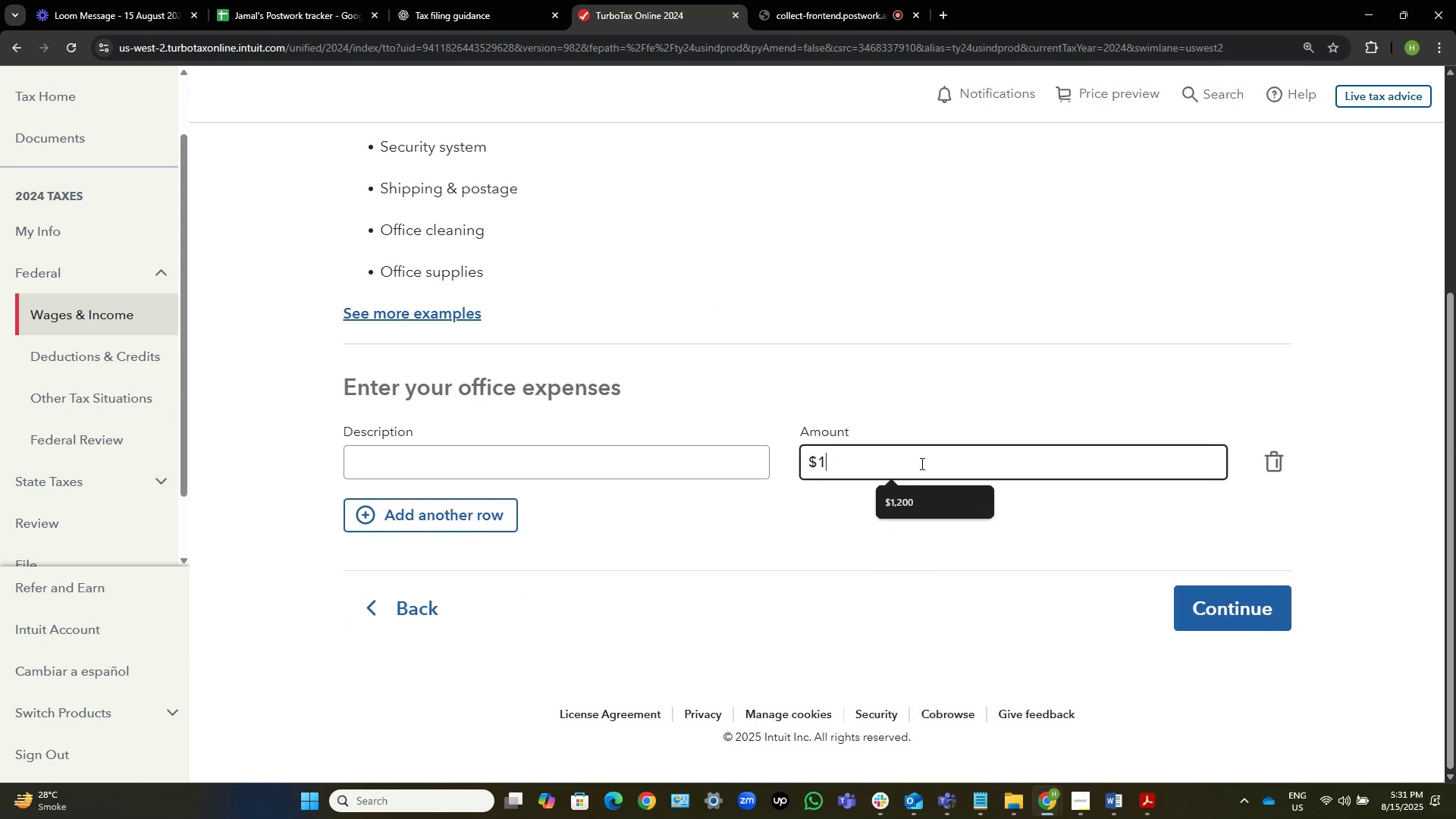 
key(Numpad2)
 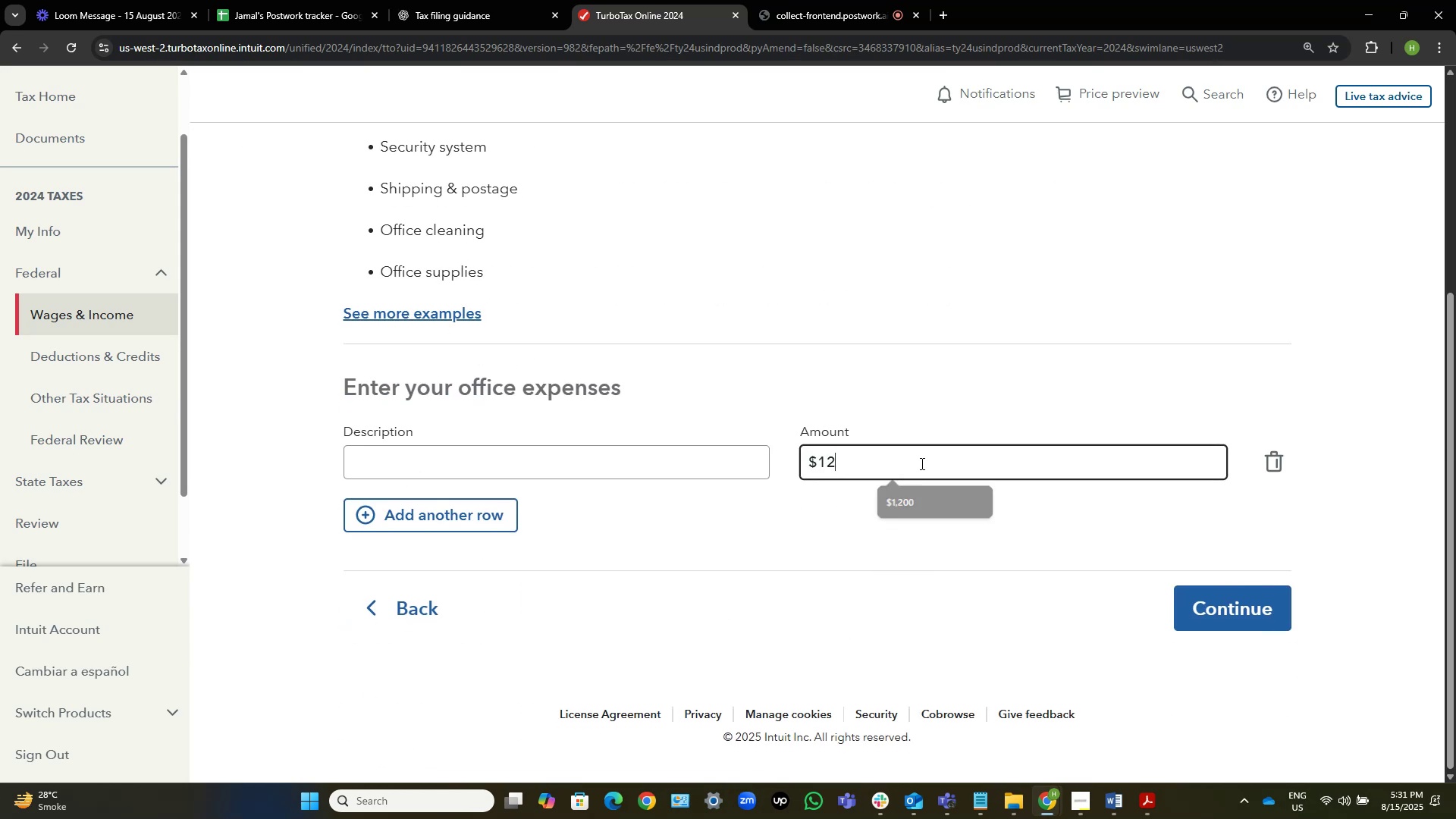 
key(Numpad0)
 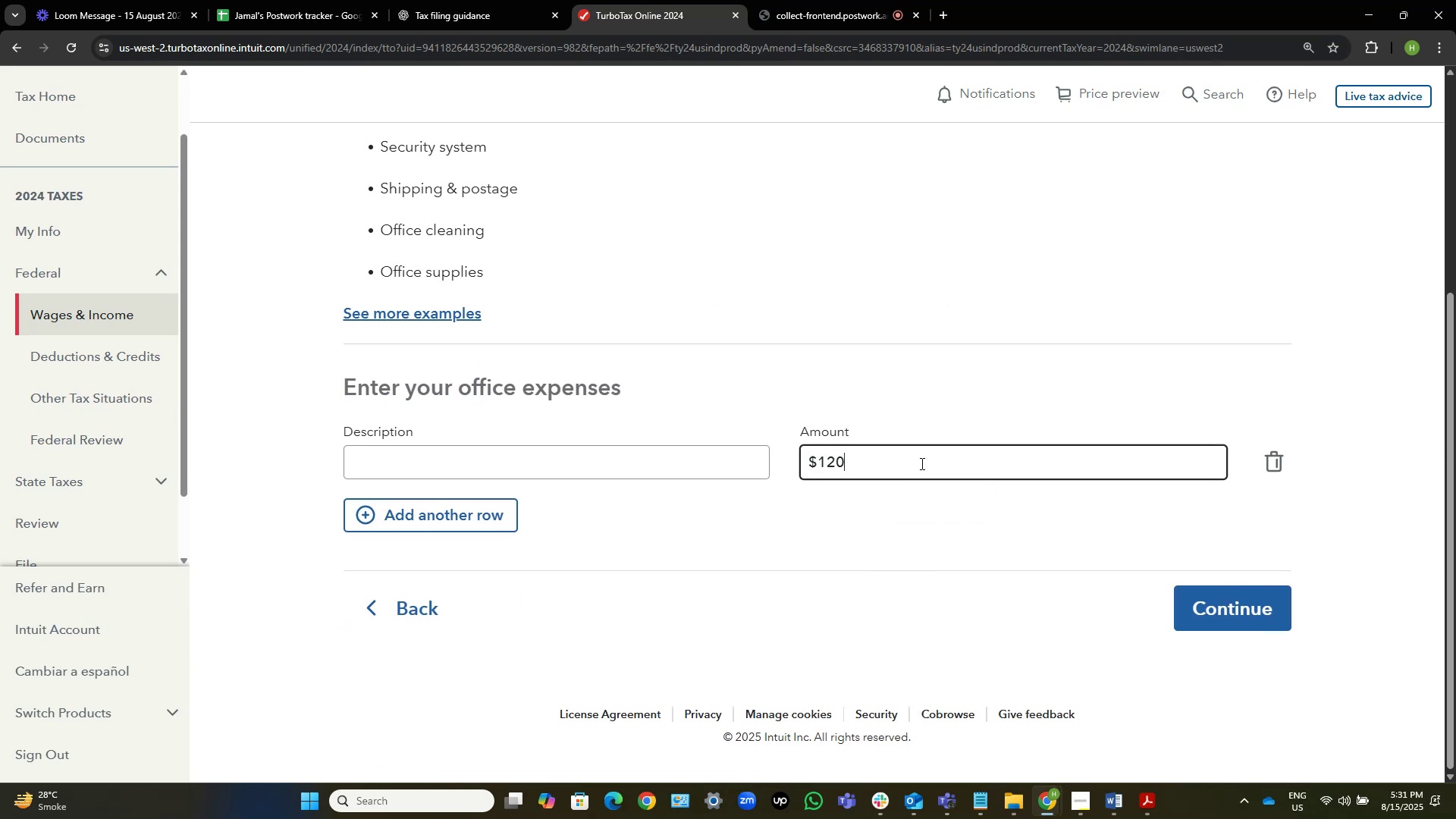 
key(Numpad0)
 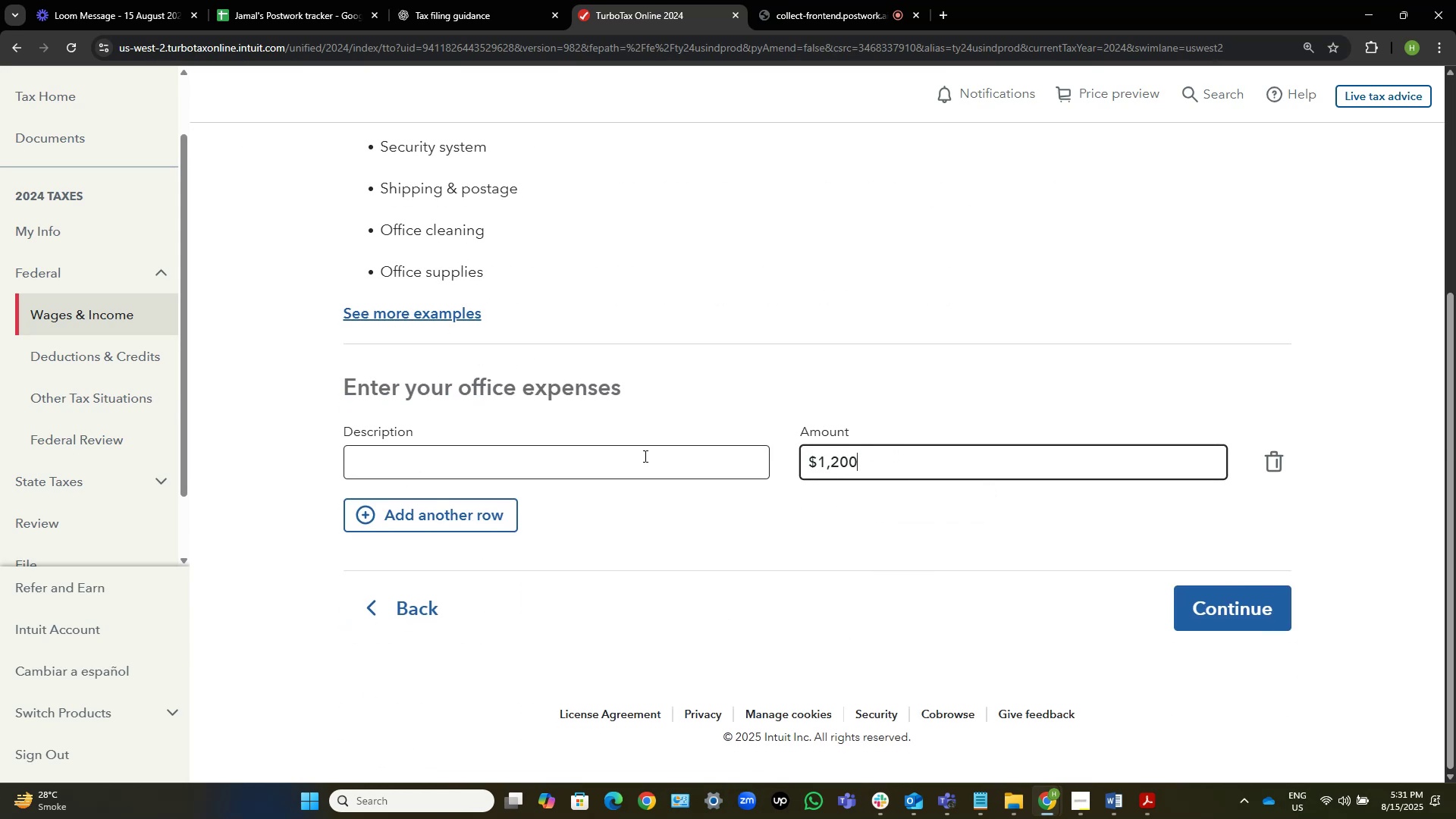 
left_click([504, 459])
 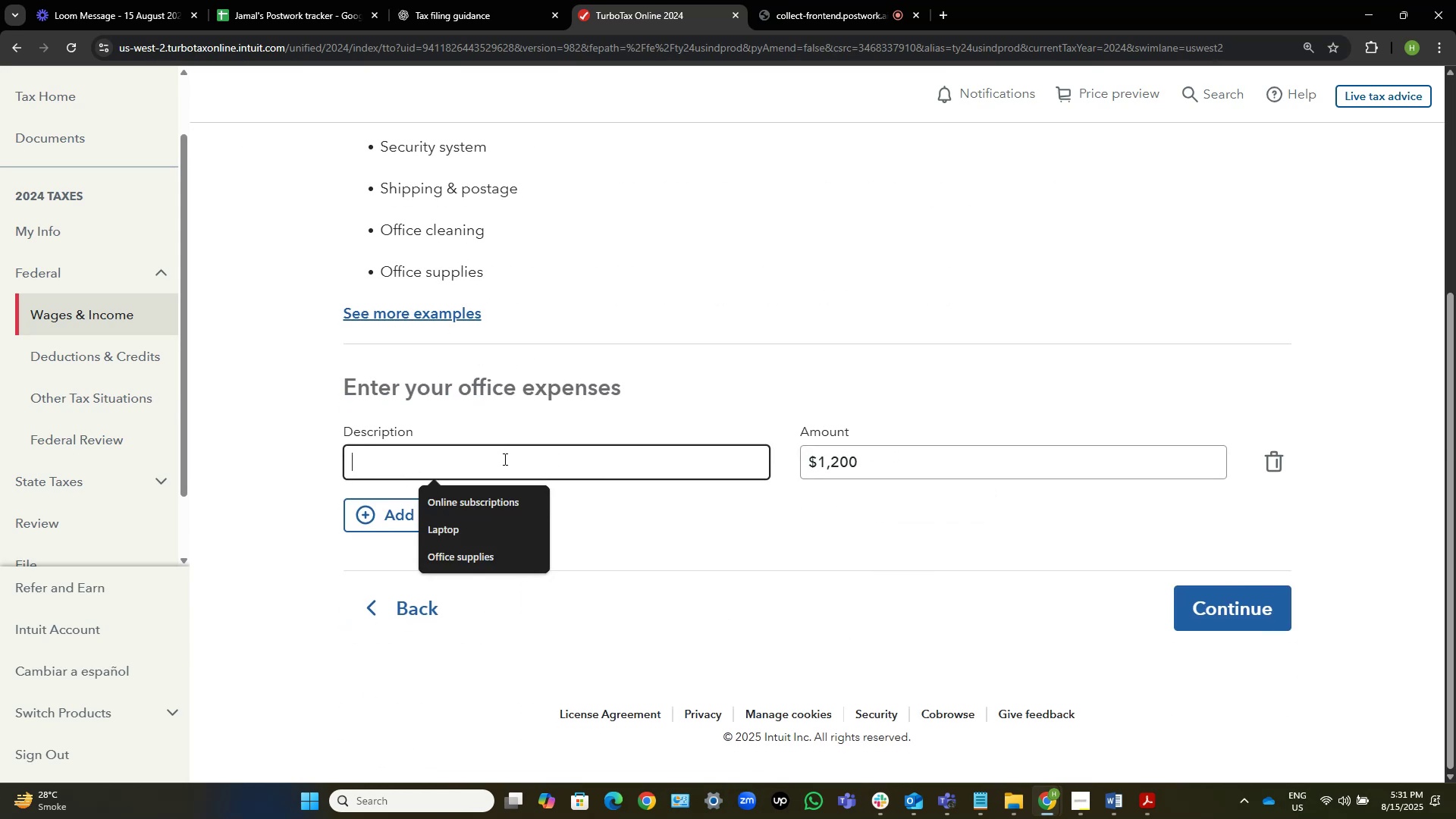 
key(Control+V)
 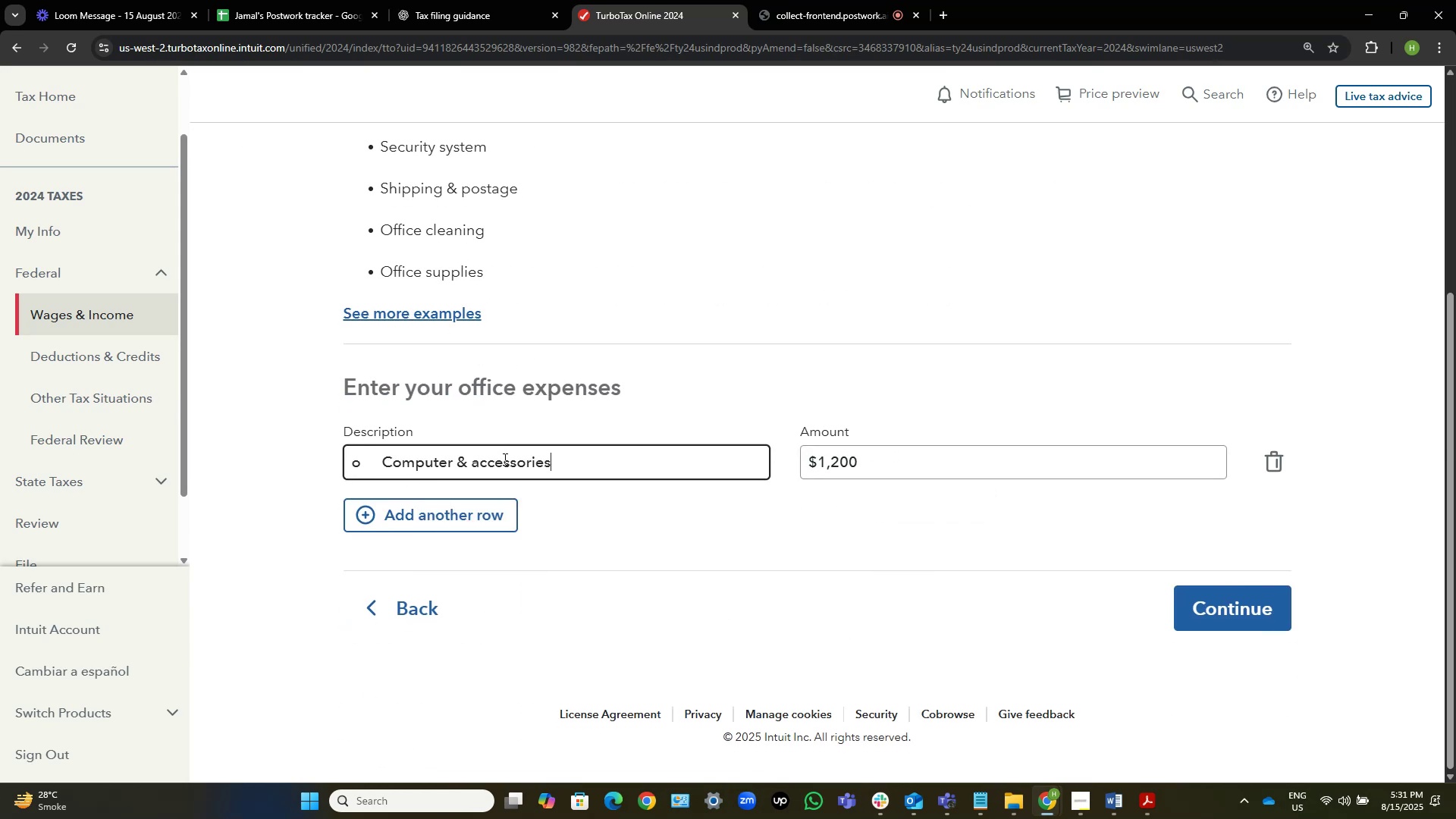 
key(Home)
 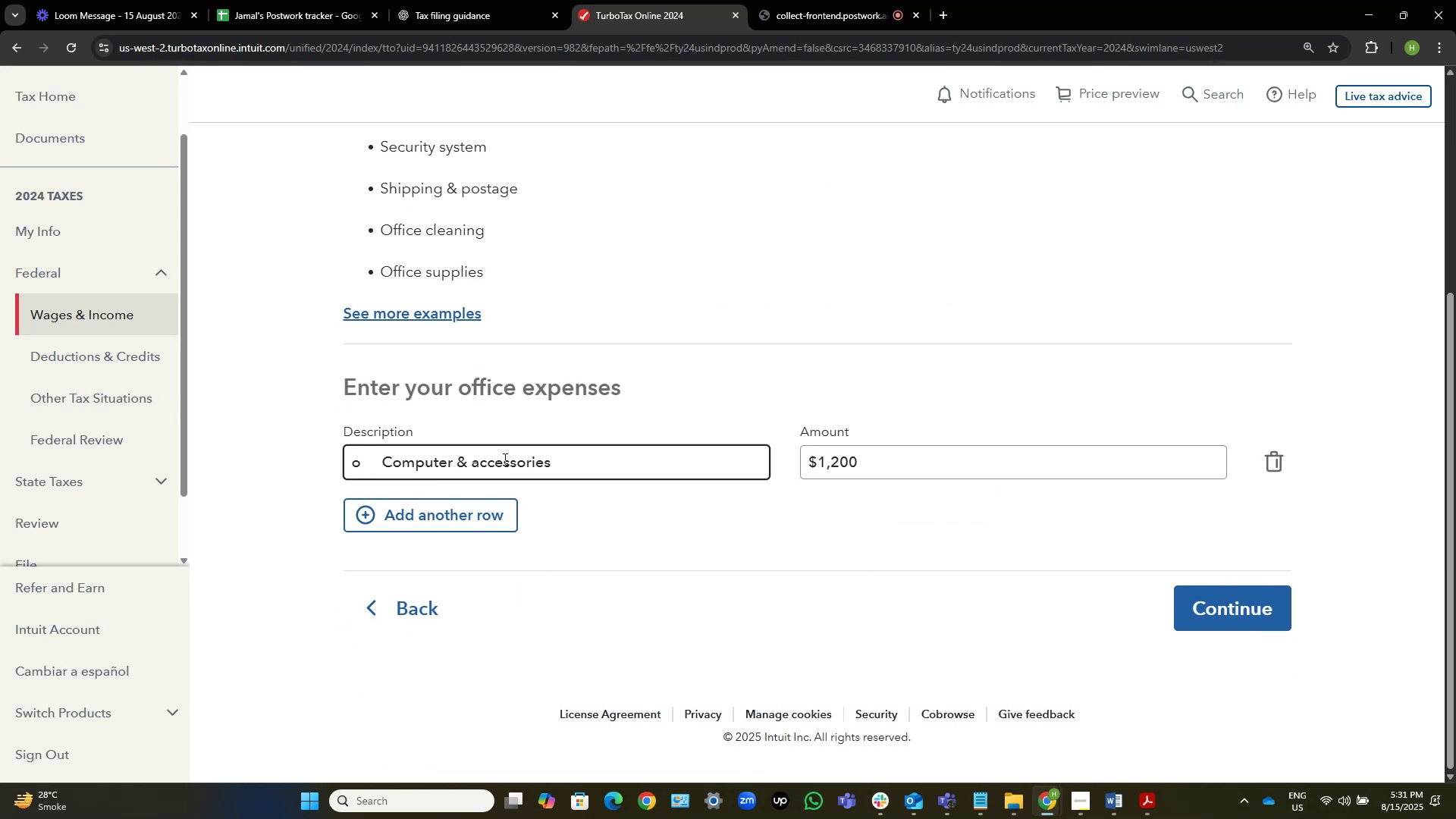 
key(Control+ControlLeft)
 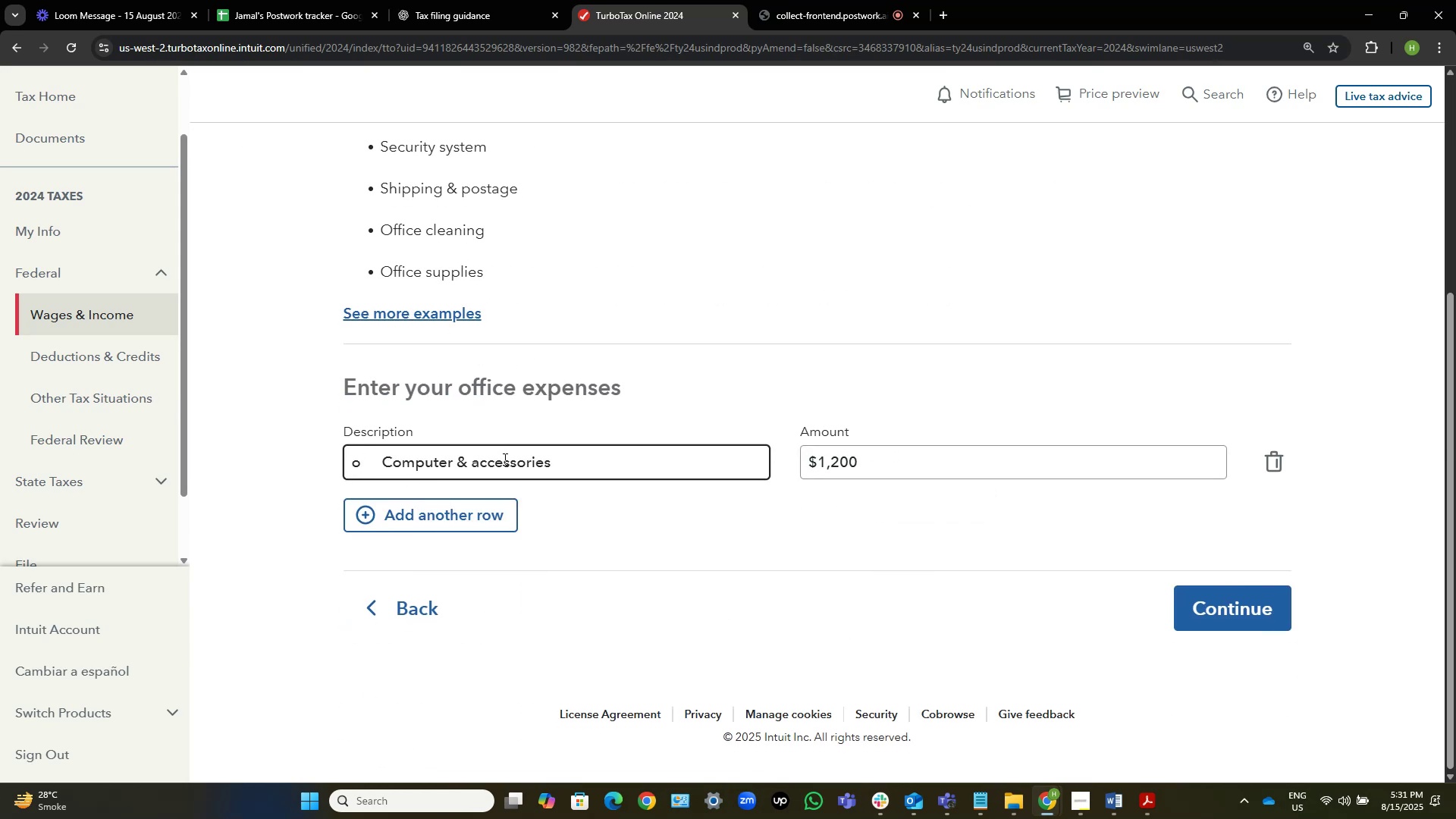 
key(Control+ArrowRight)
 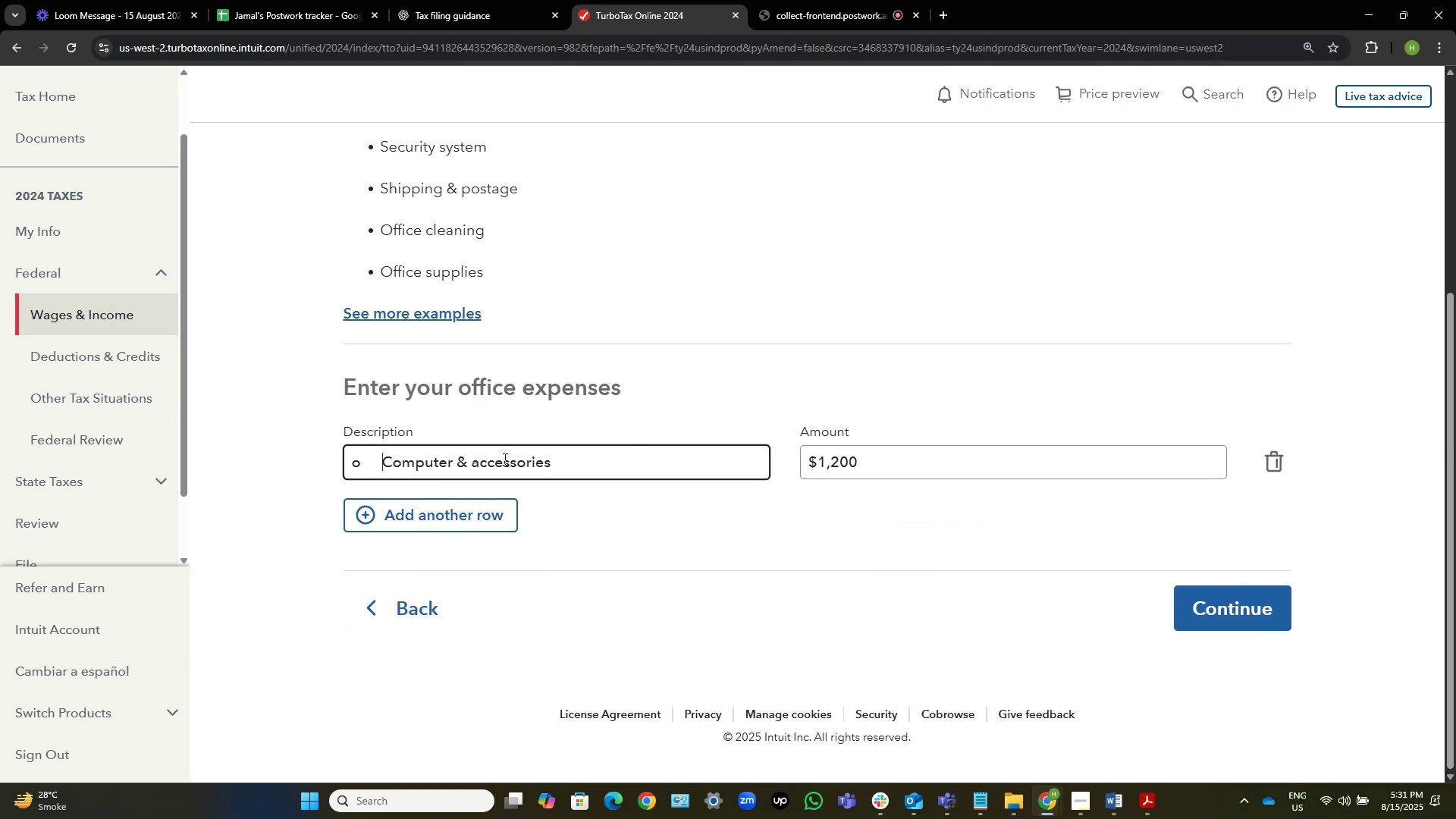 
key(Backspace)
 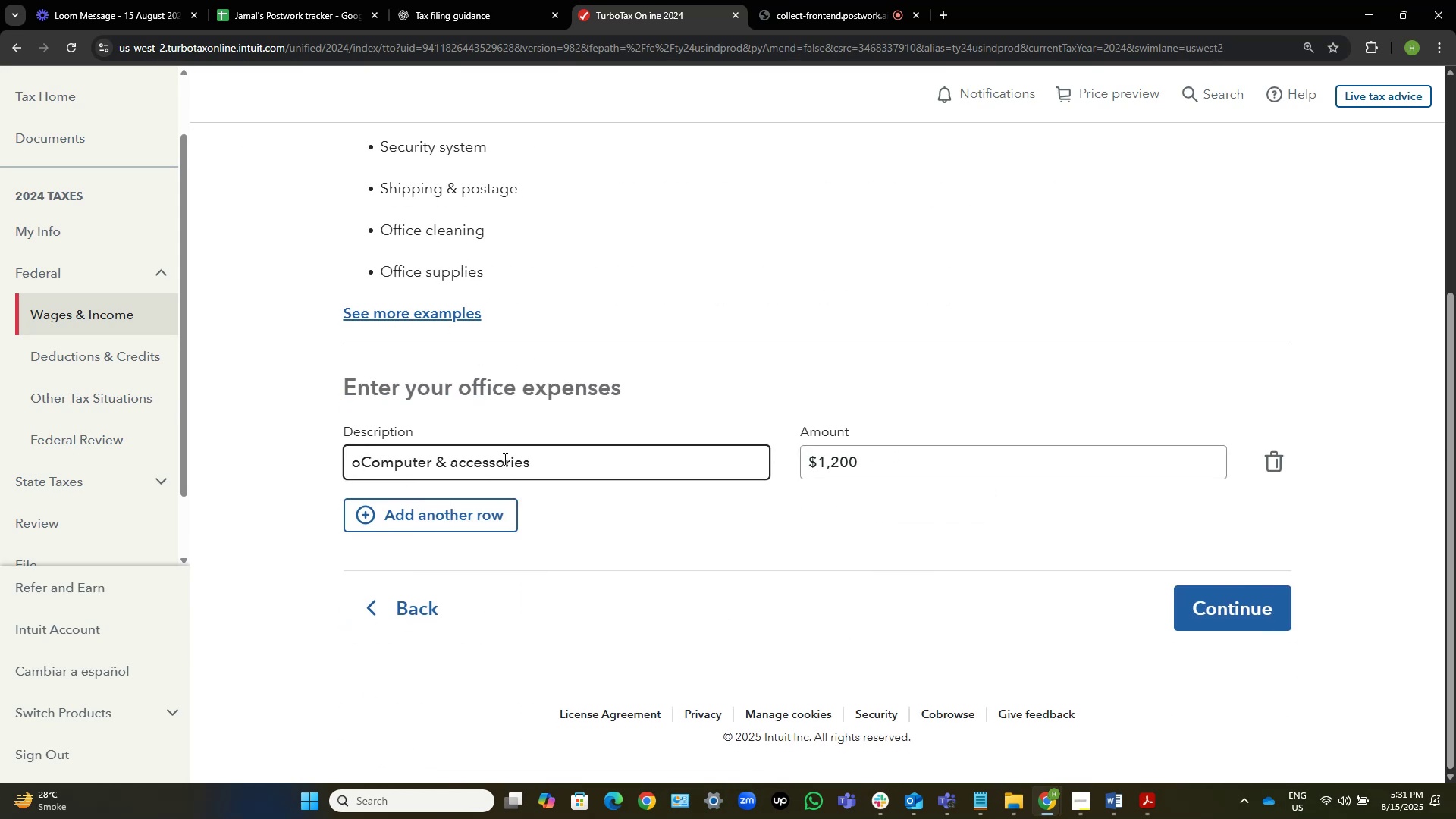 
key(Backspace)
 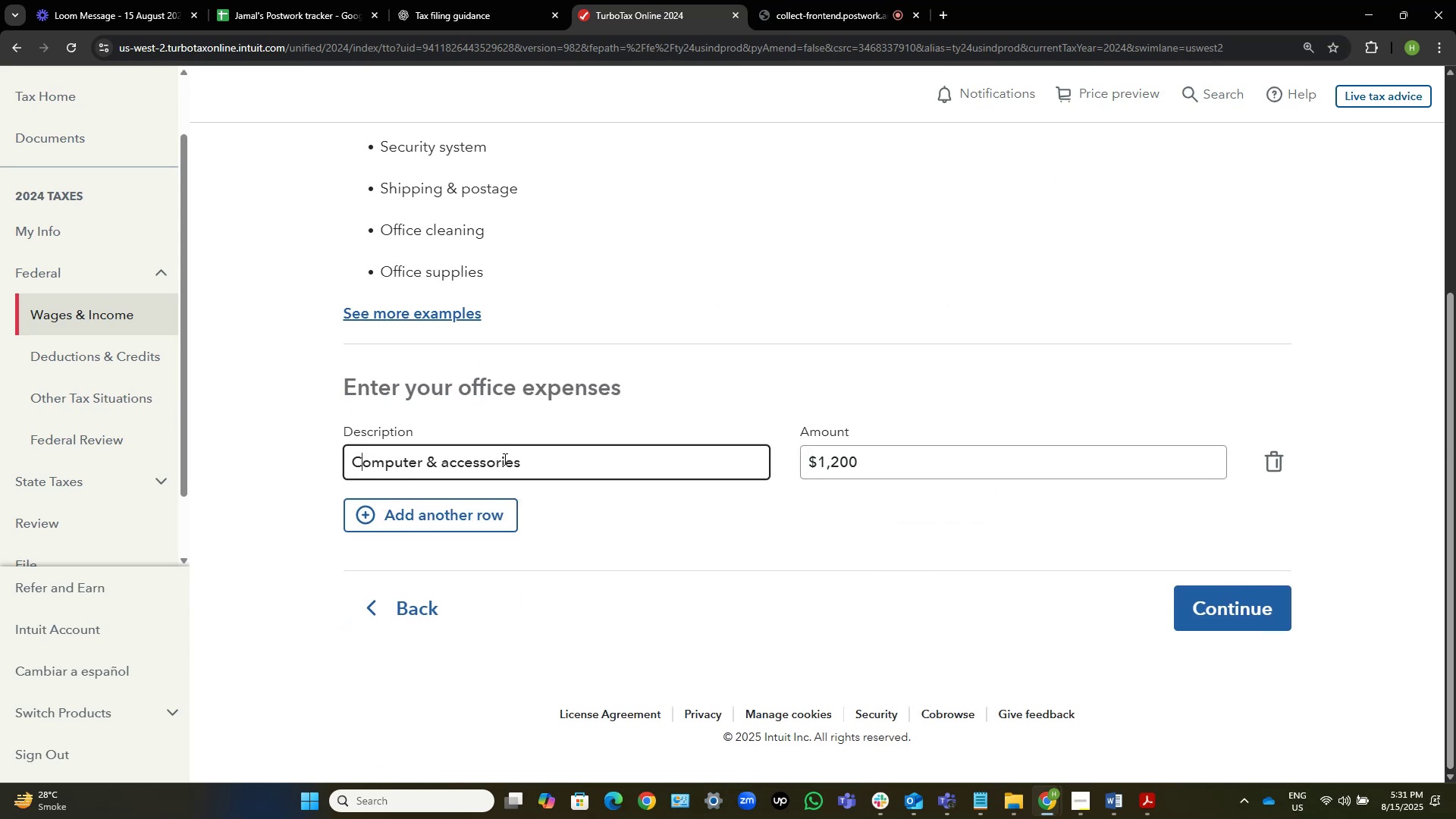 
key(Backspace)
 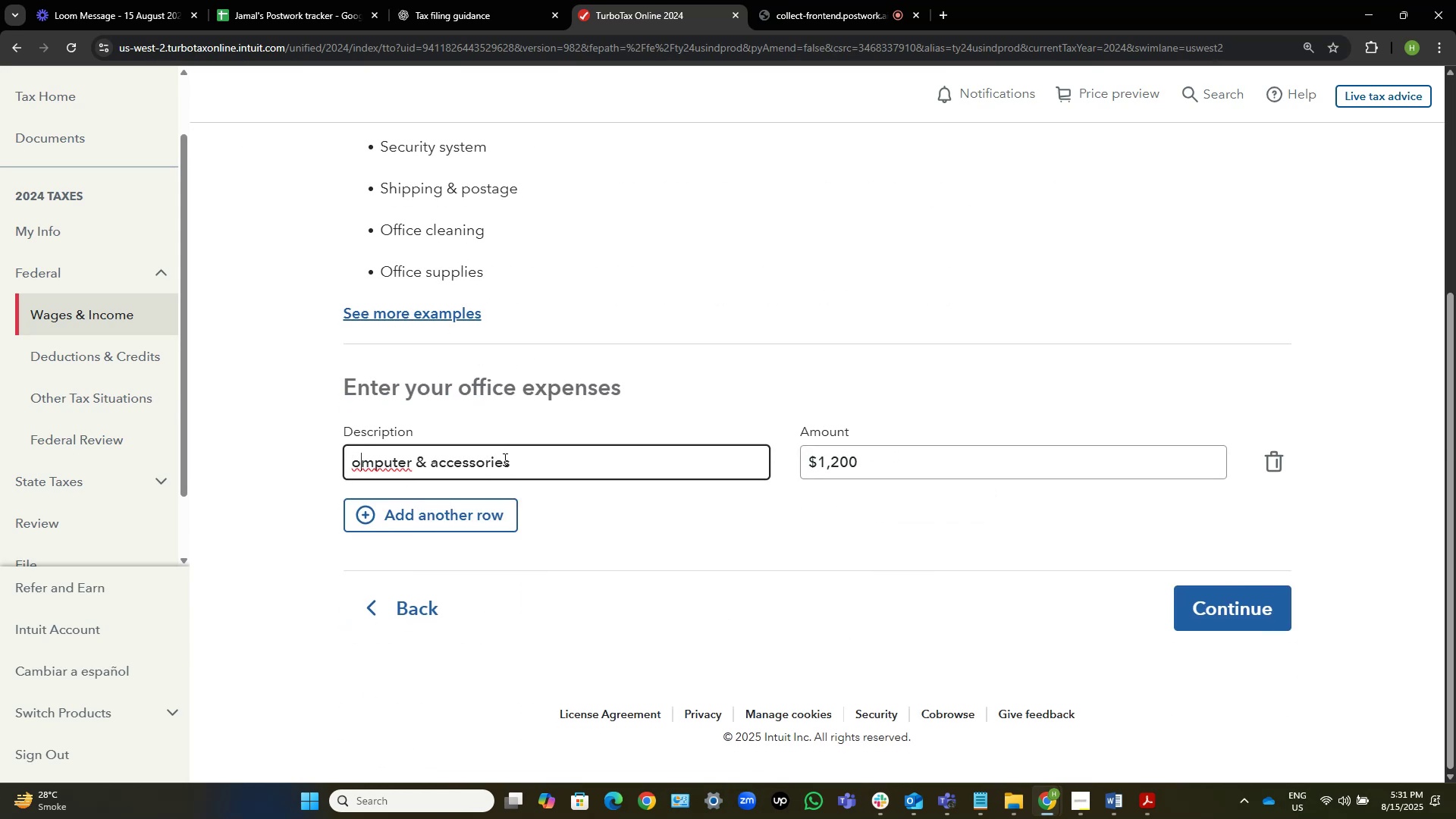 
key(Control+Z)
 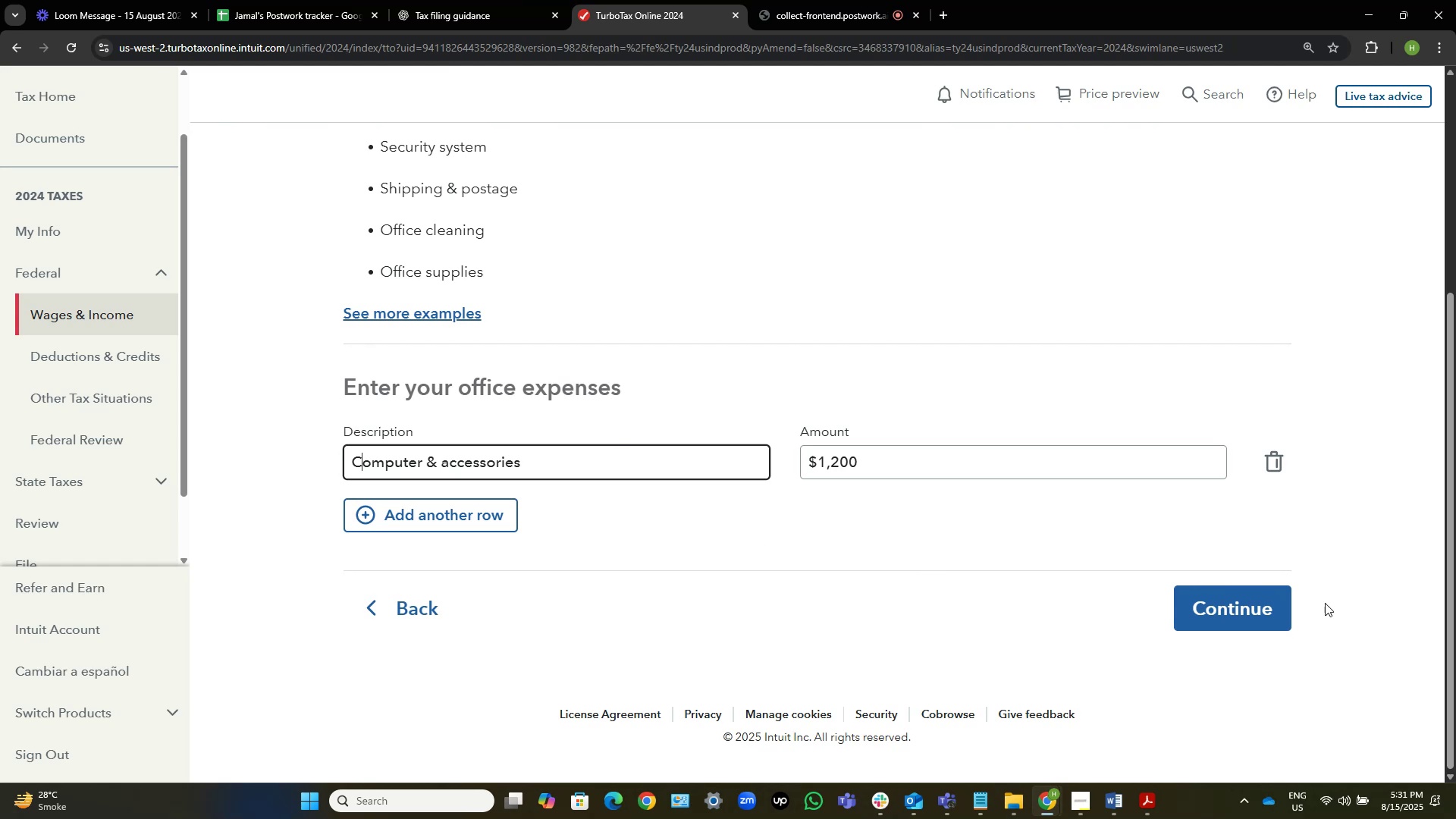 
left_click([1229, 605])
 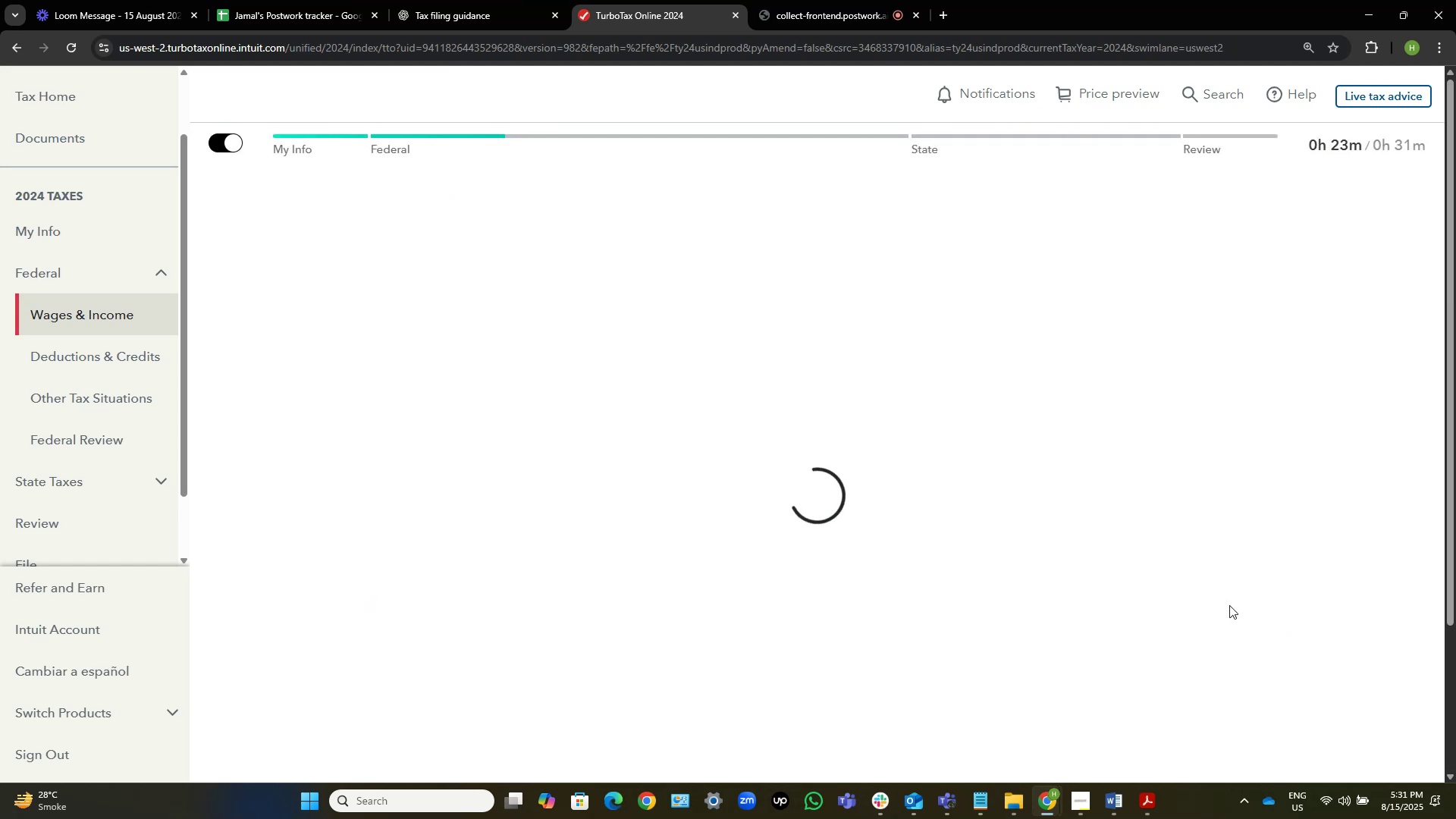 
key(Alt+AltLeft)
 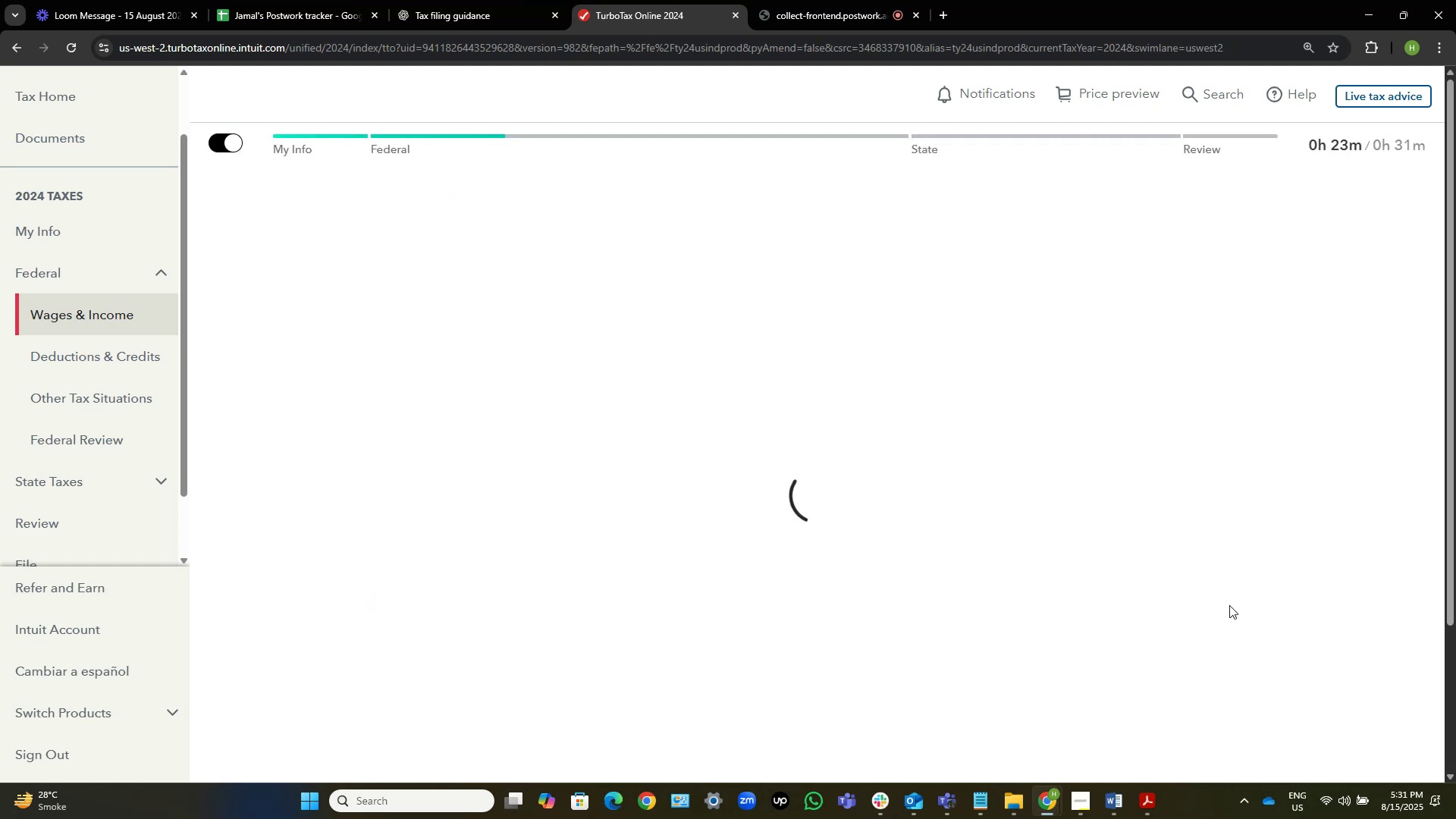 
key(Alt+Tab)
 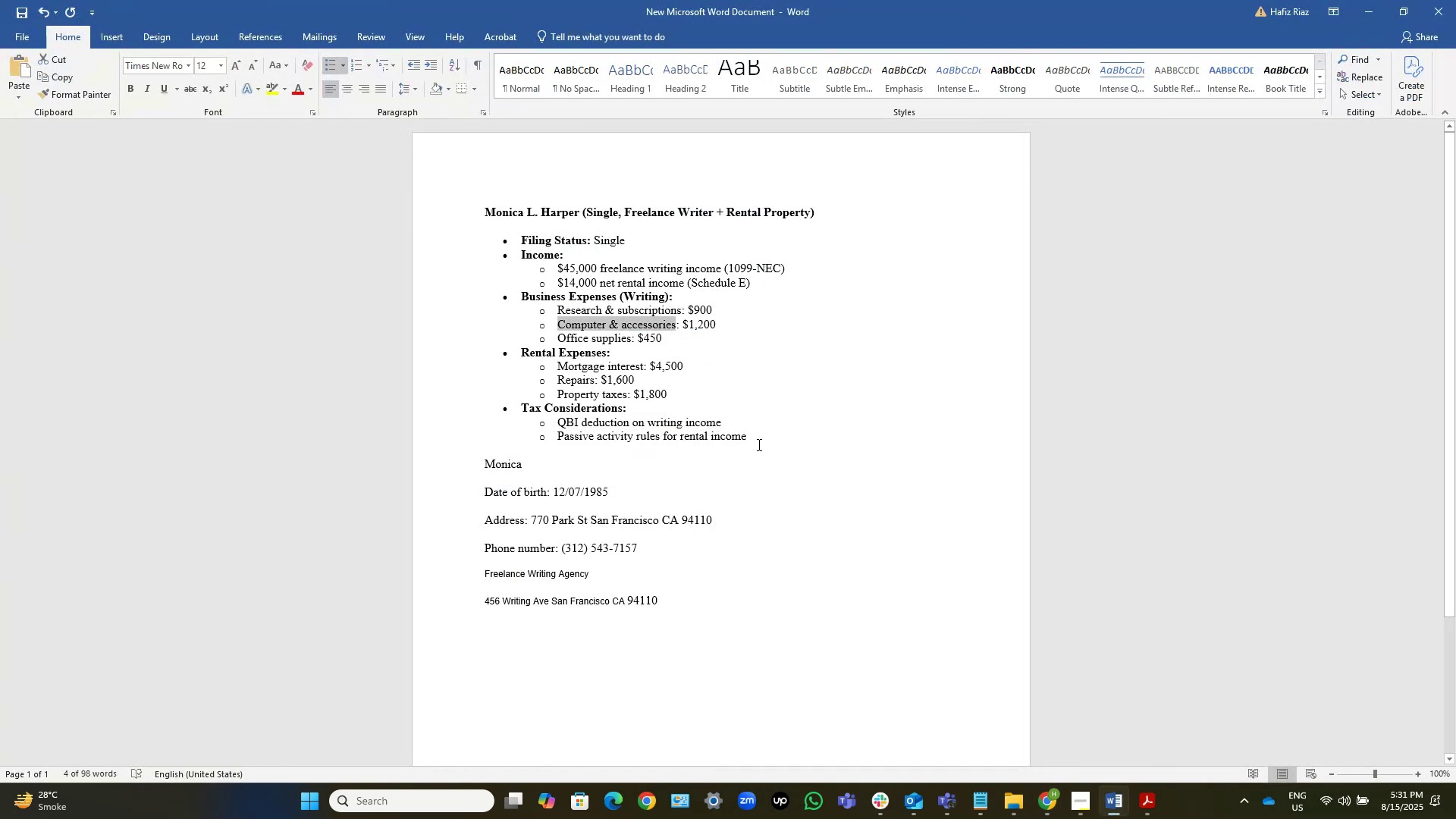 
key(ArrowUp)
 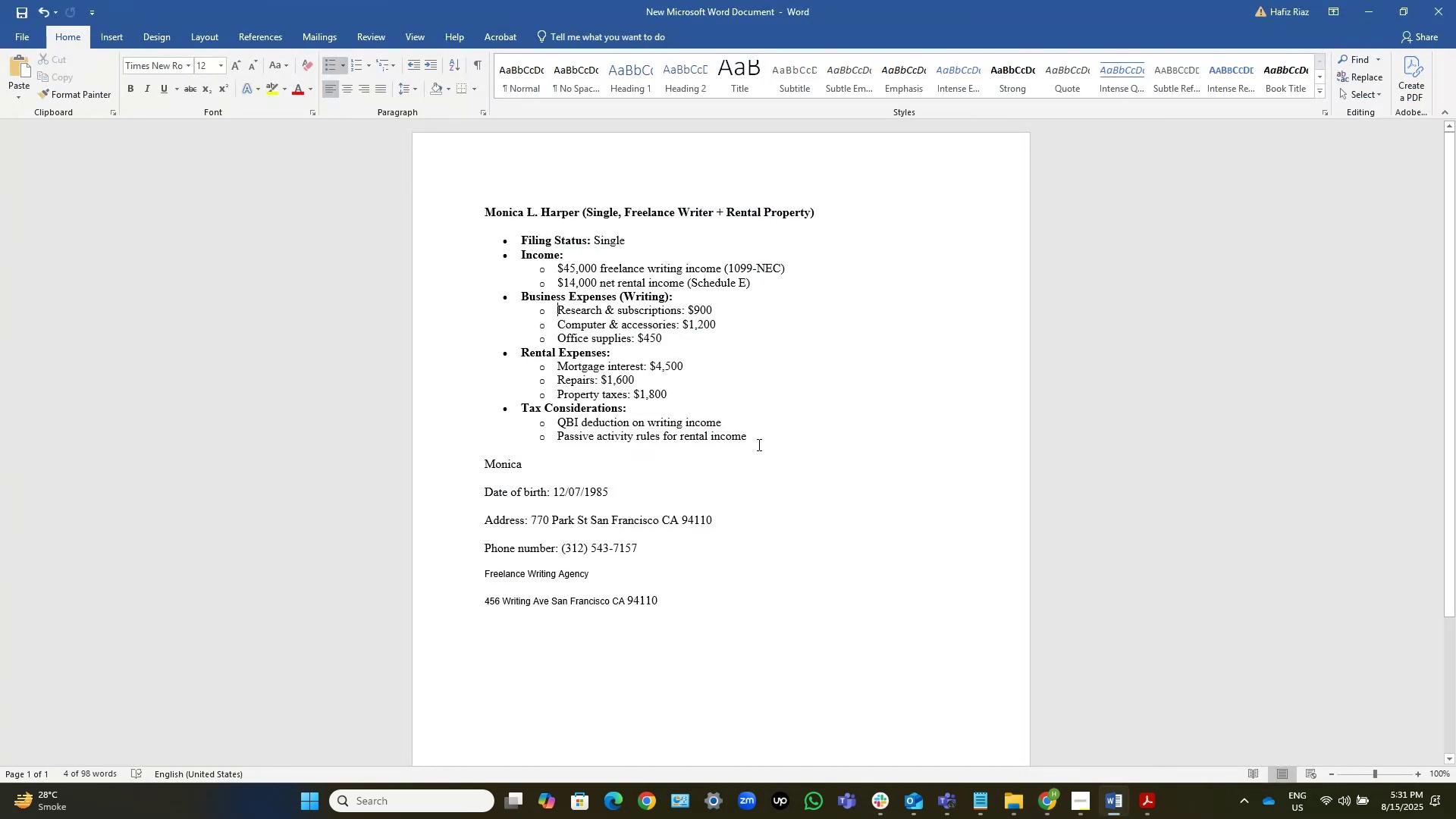 
key(Control+Shift+ArrowRight)
 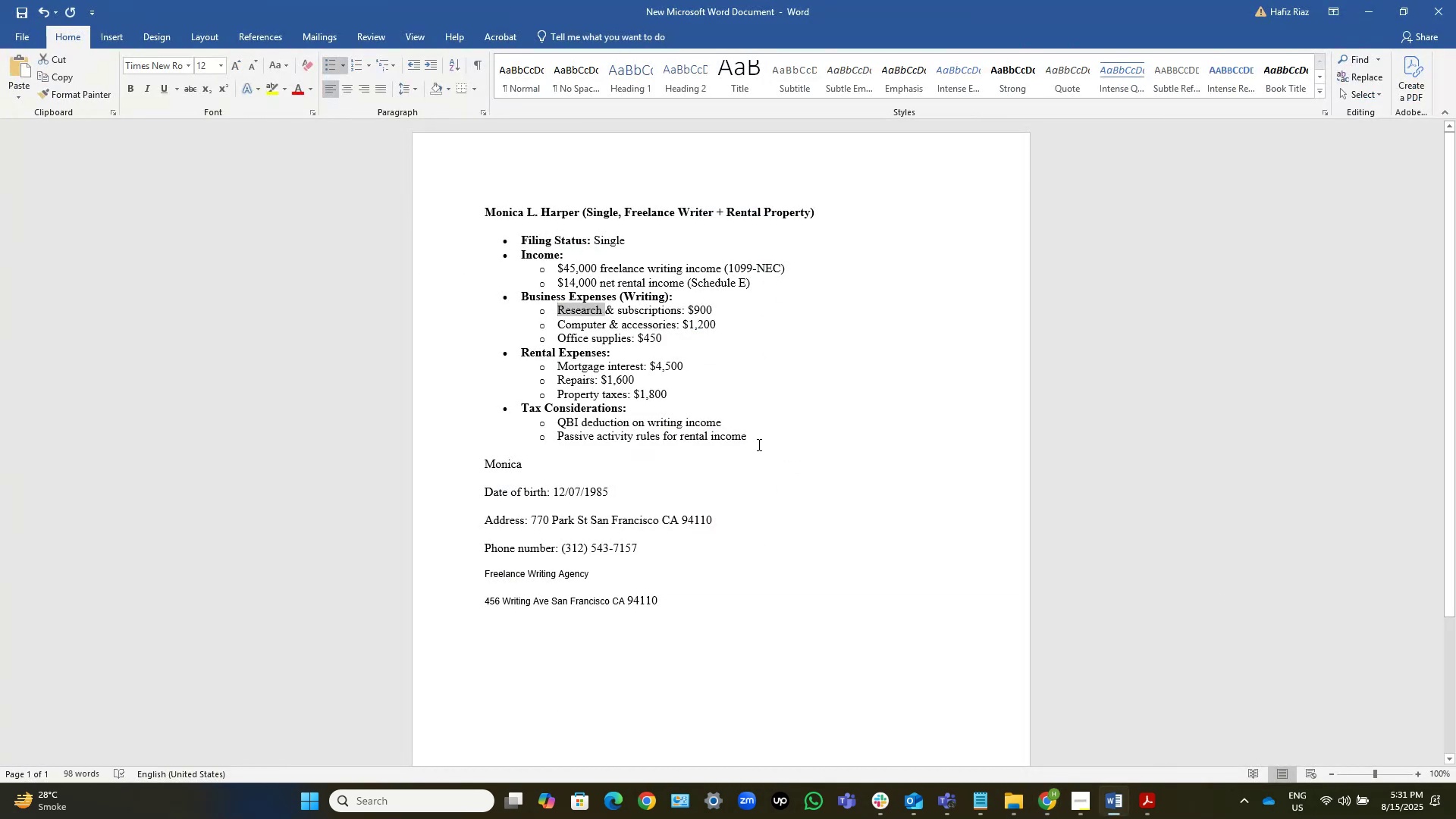 
key(Control+Shift+ArrowRight)
 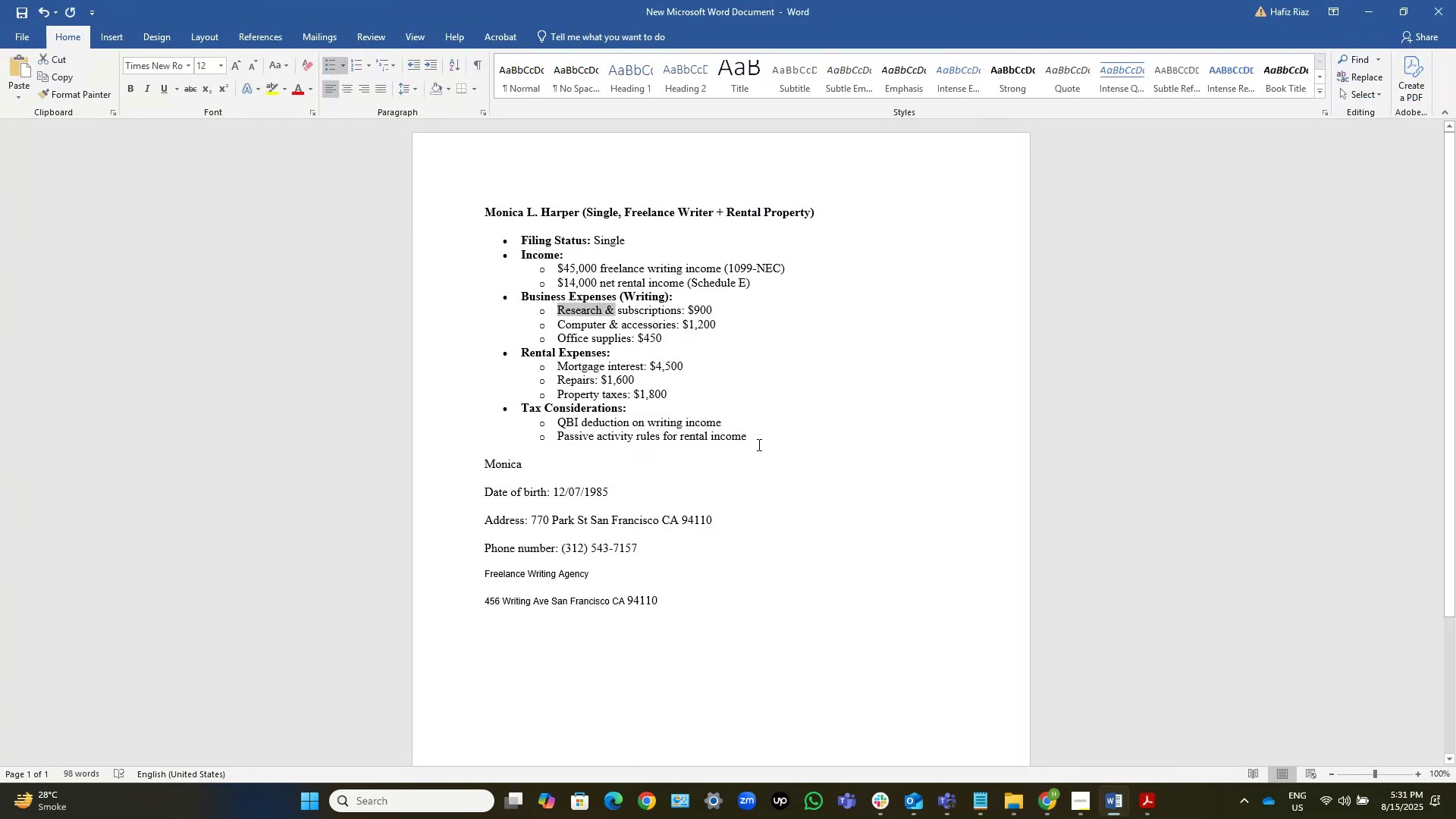 
key(Control+Shift+ArrowRight)
 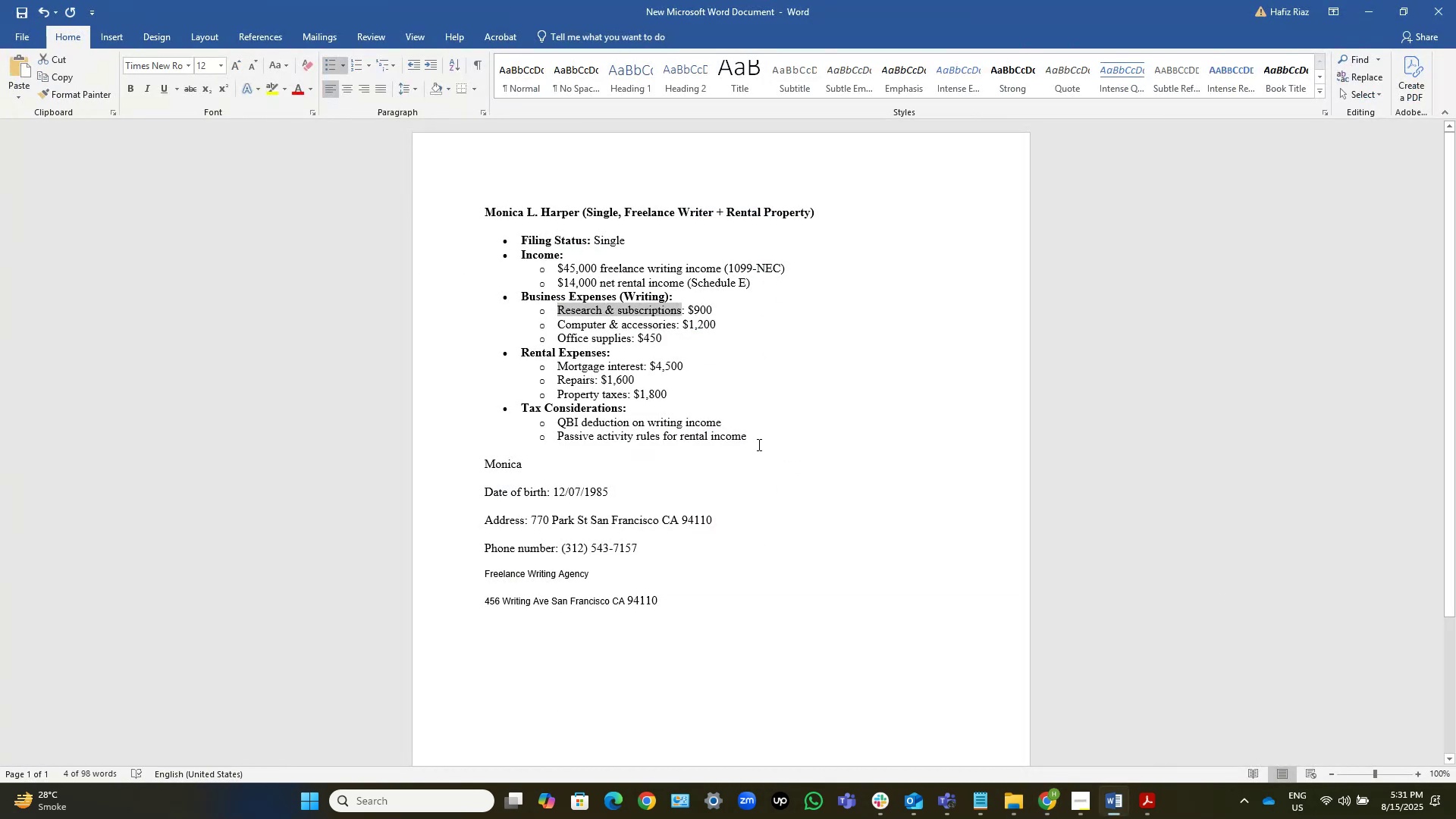 
key(ArrowLeft)
 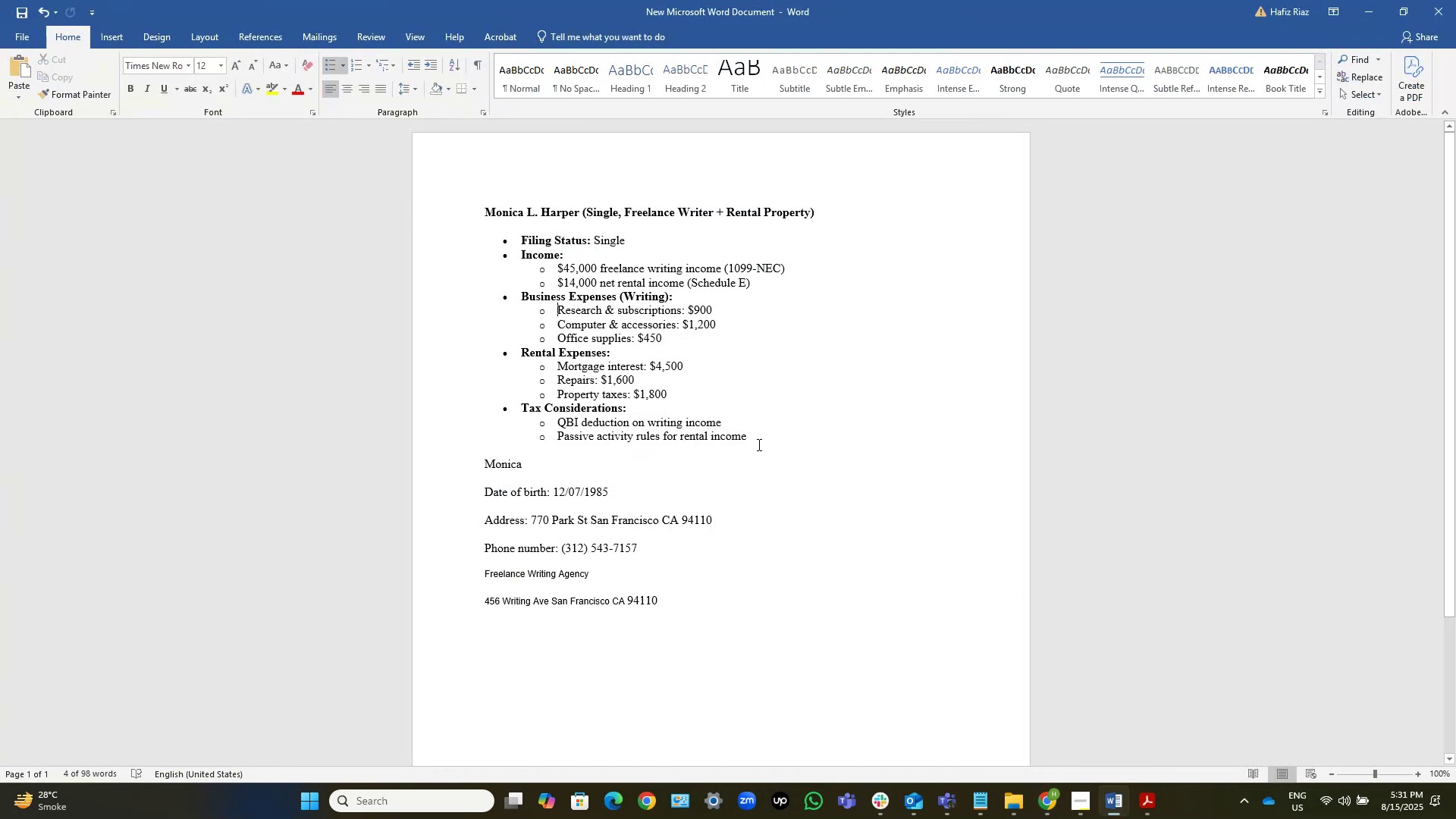 
key(ArrowRight)
 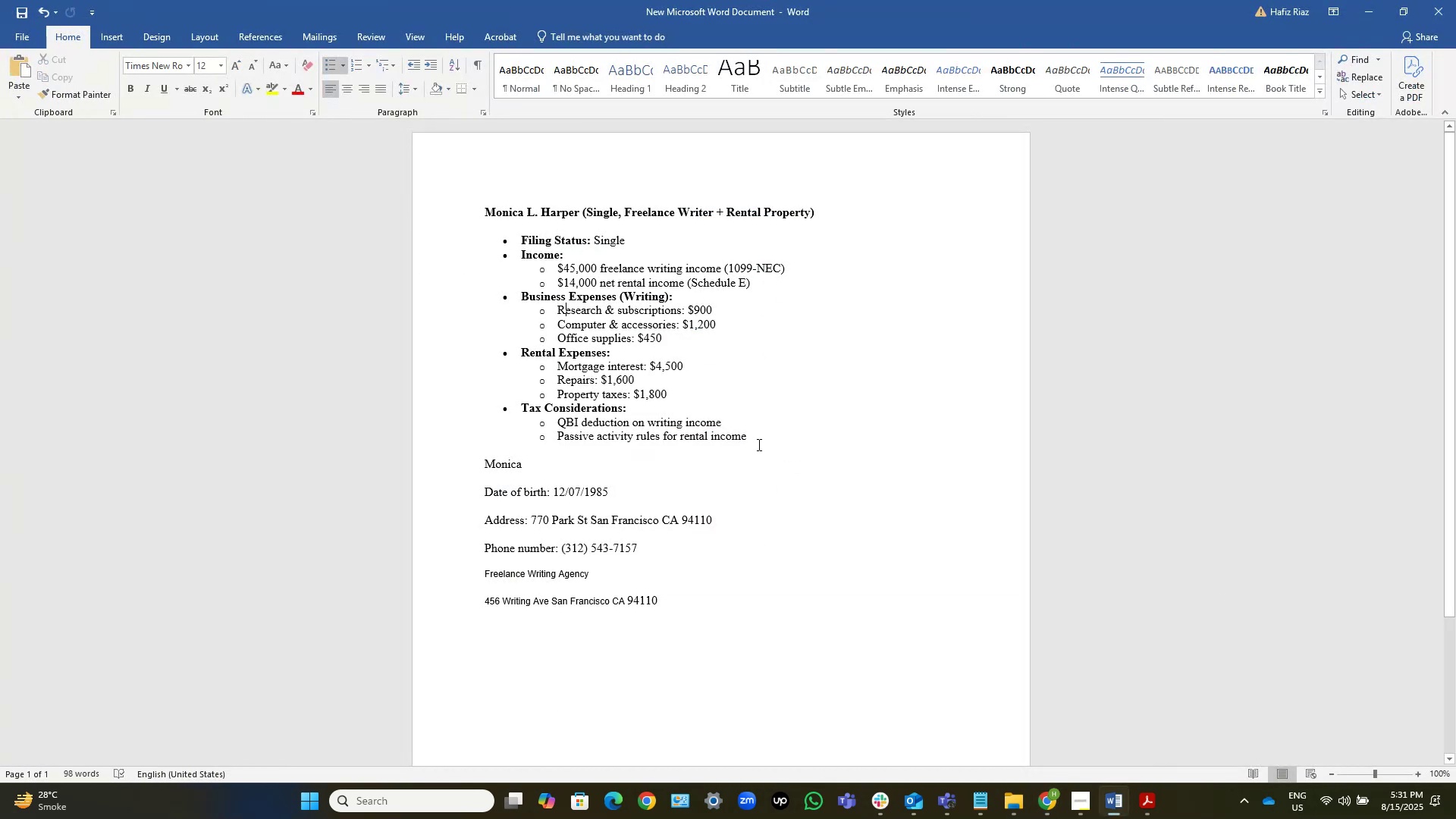 
key(ArrowLeft)
 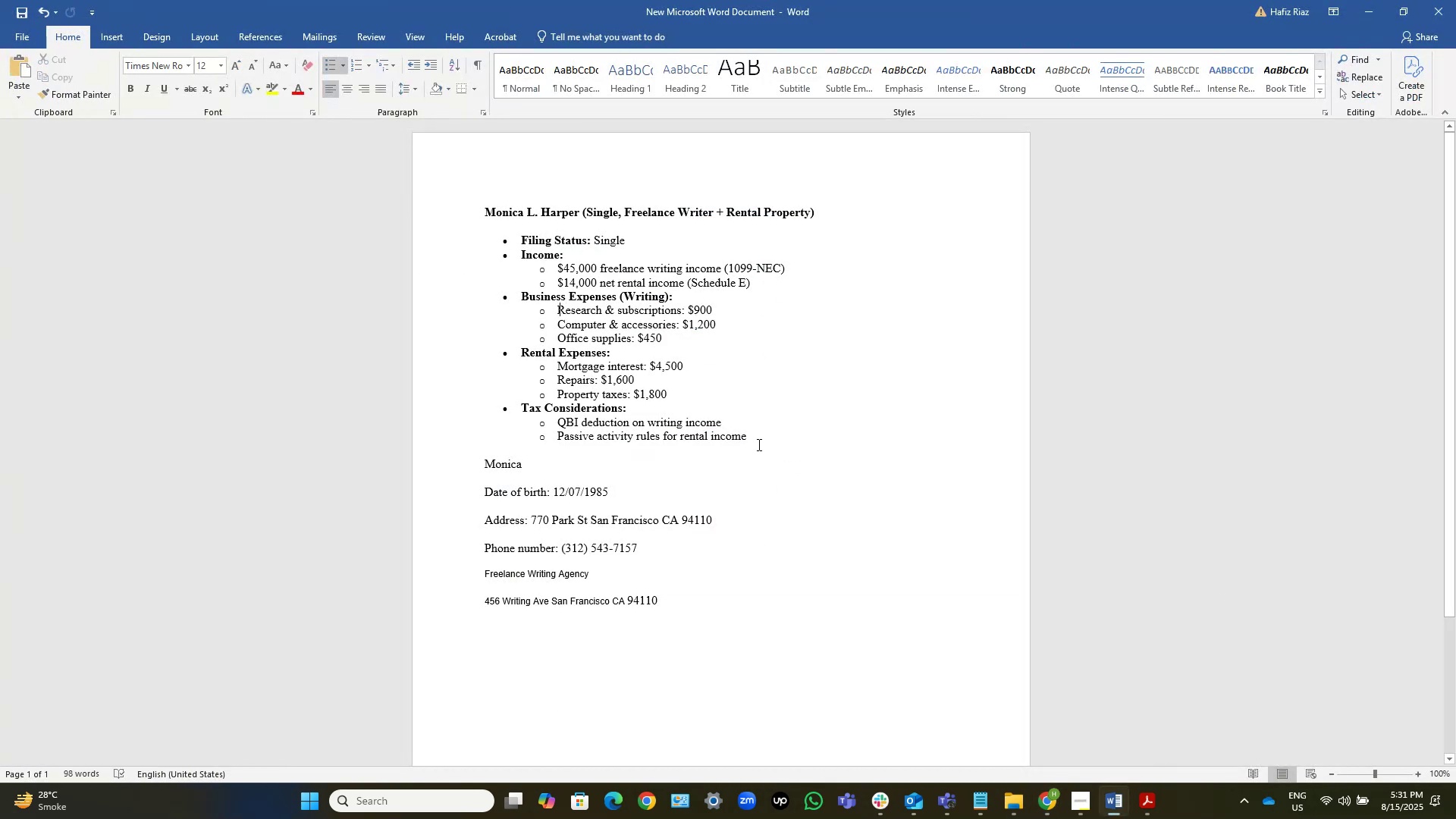 
key(Control+Shift+ArrowRight)
 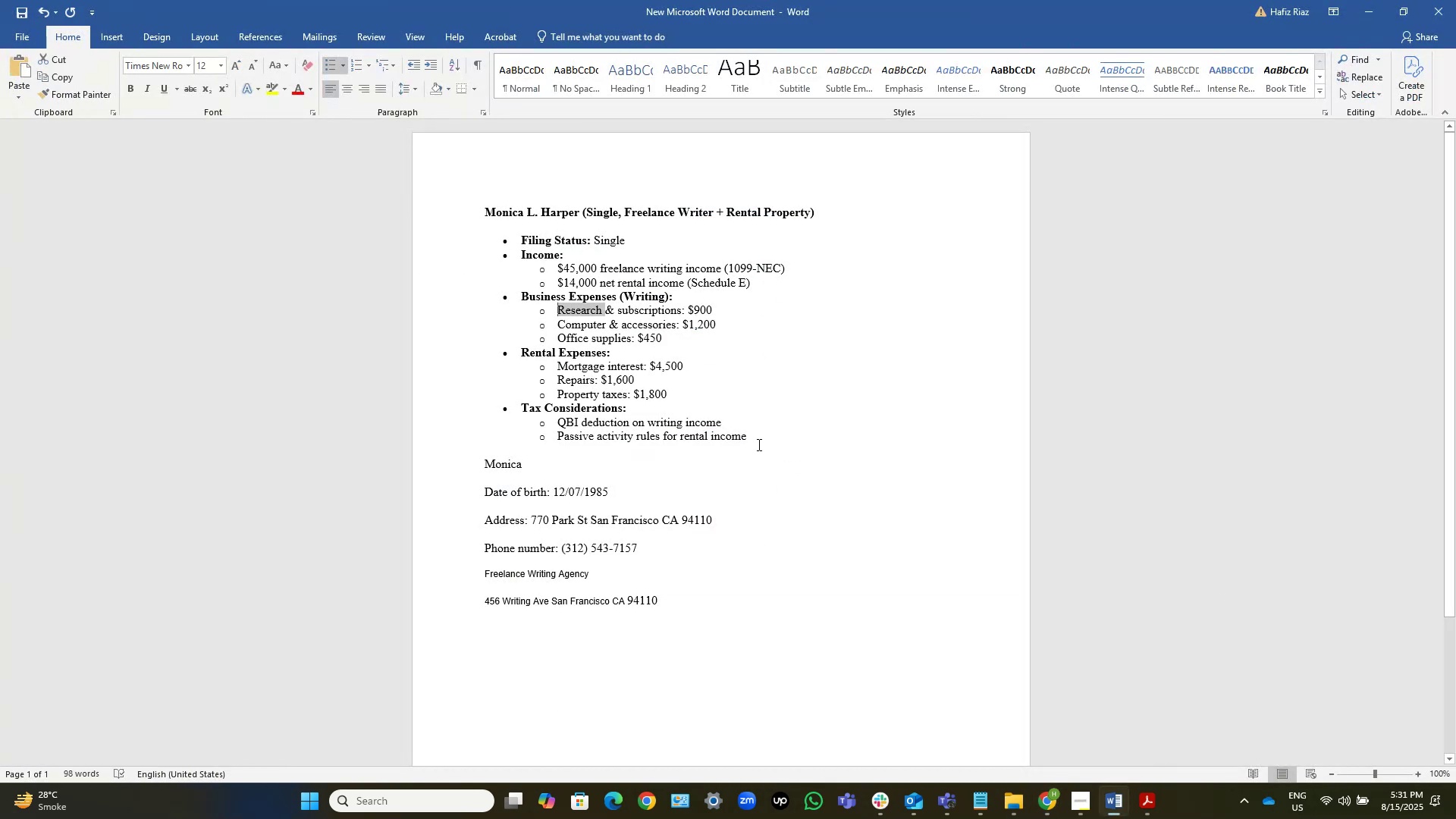 
key(Control+Shift+ArrowRight)
 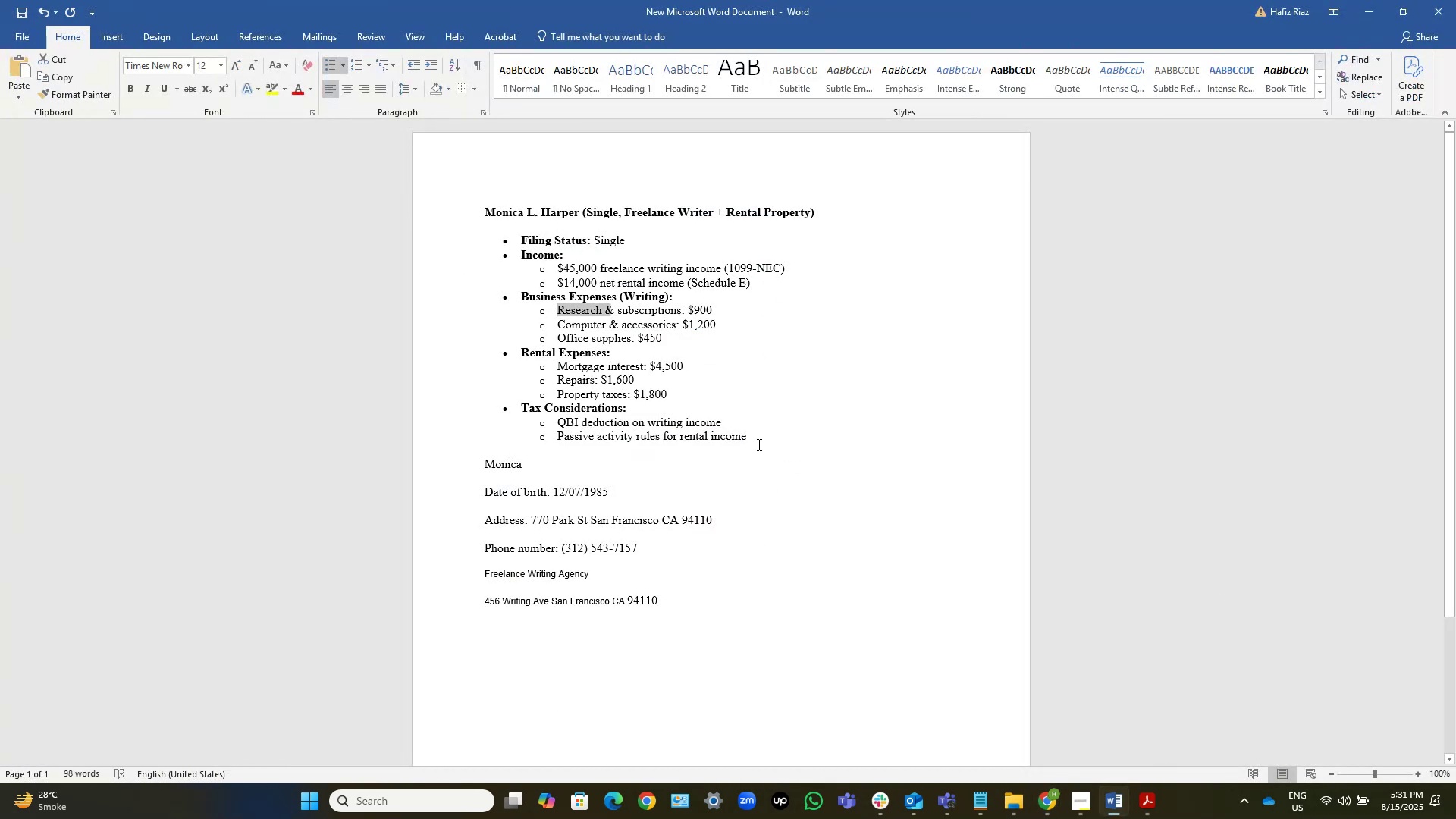 
key(Control+Shift+ArrowRight)
 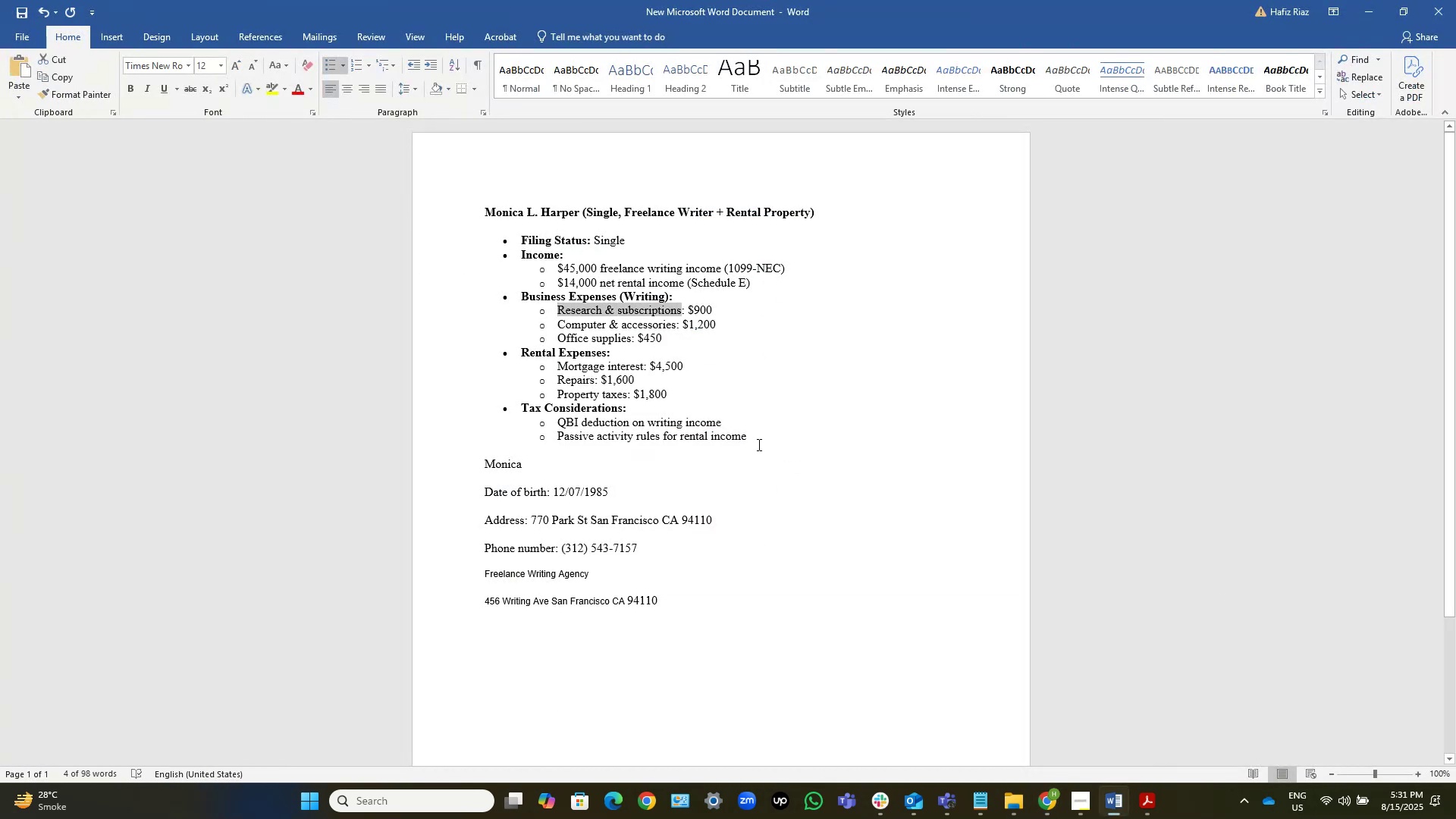 
hold_key(key=ControlLeft, duration=0.78)
 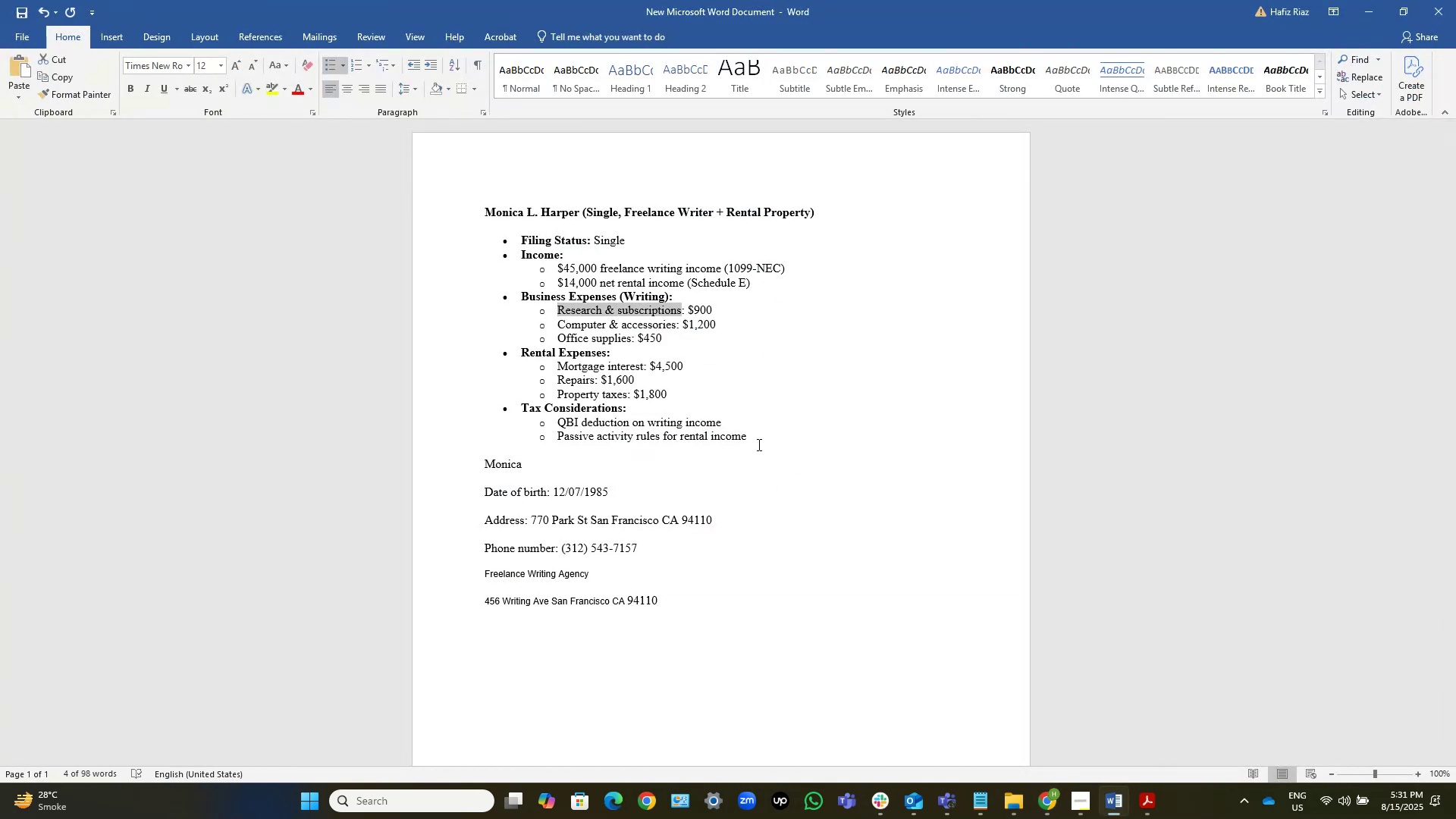 
hold_key(key=C, duration=0.31)
 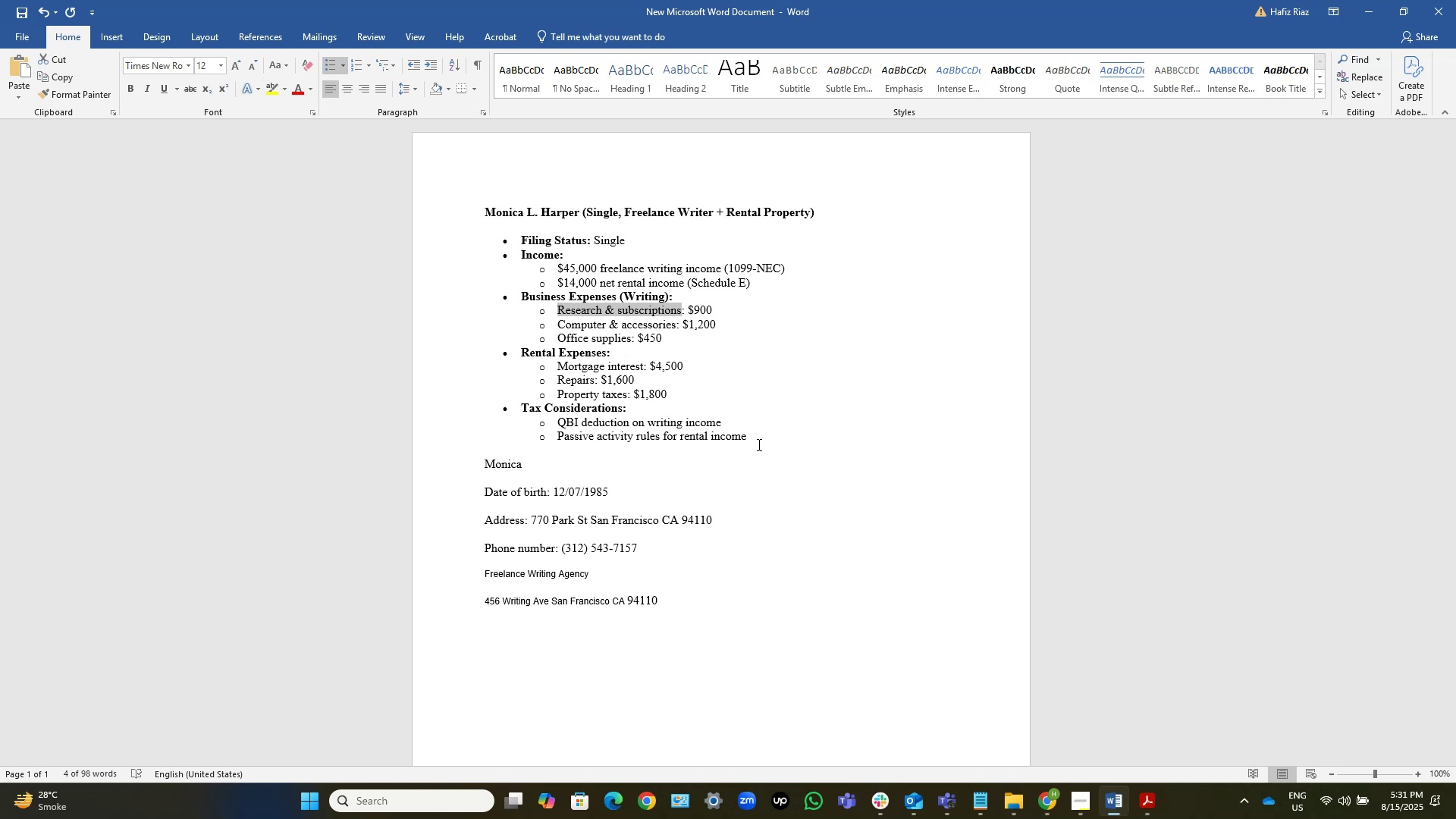 
key(Alt+AltLeft)
 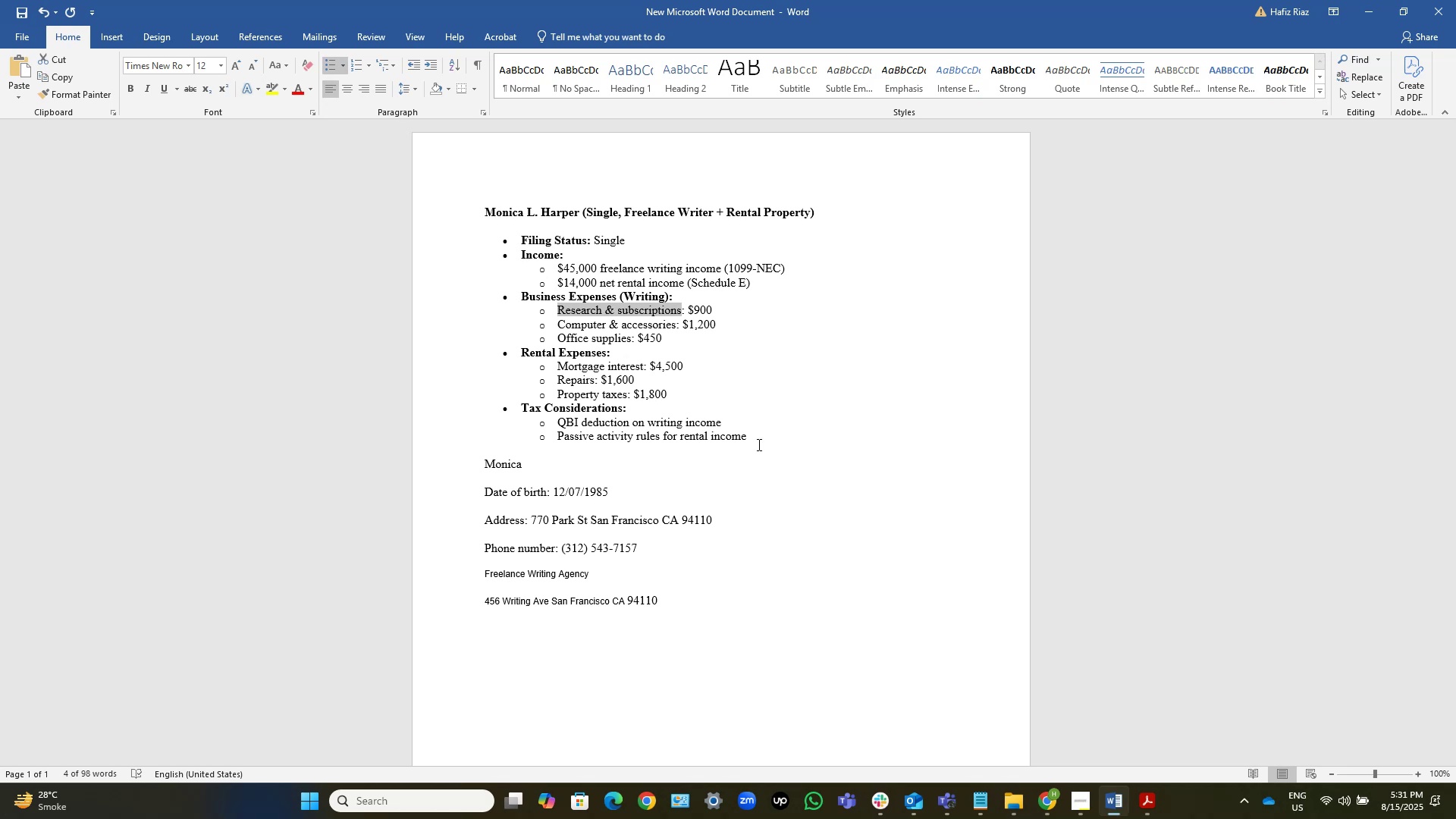 
key(Alt+Tab)
 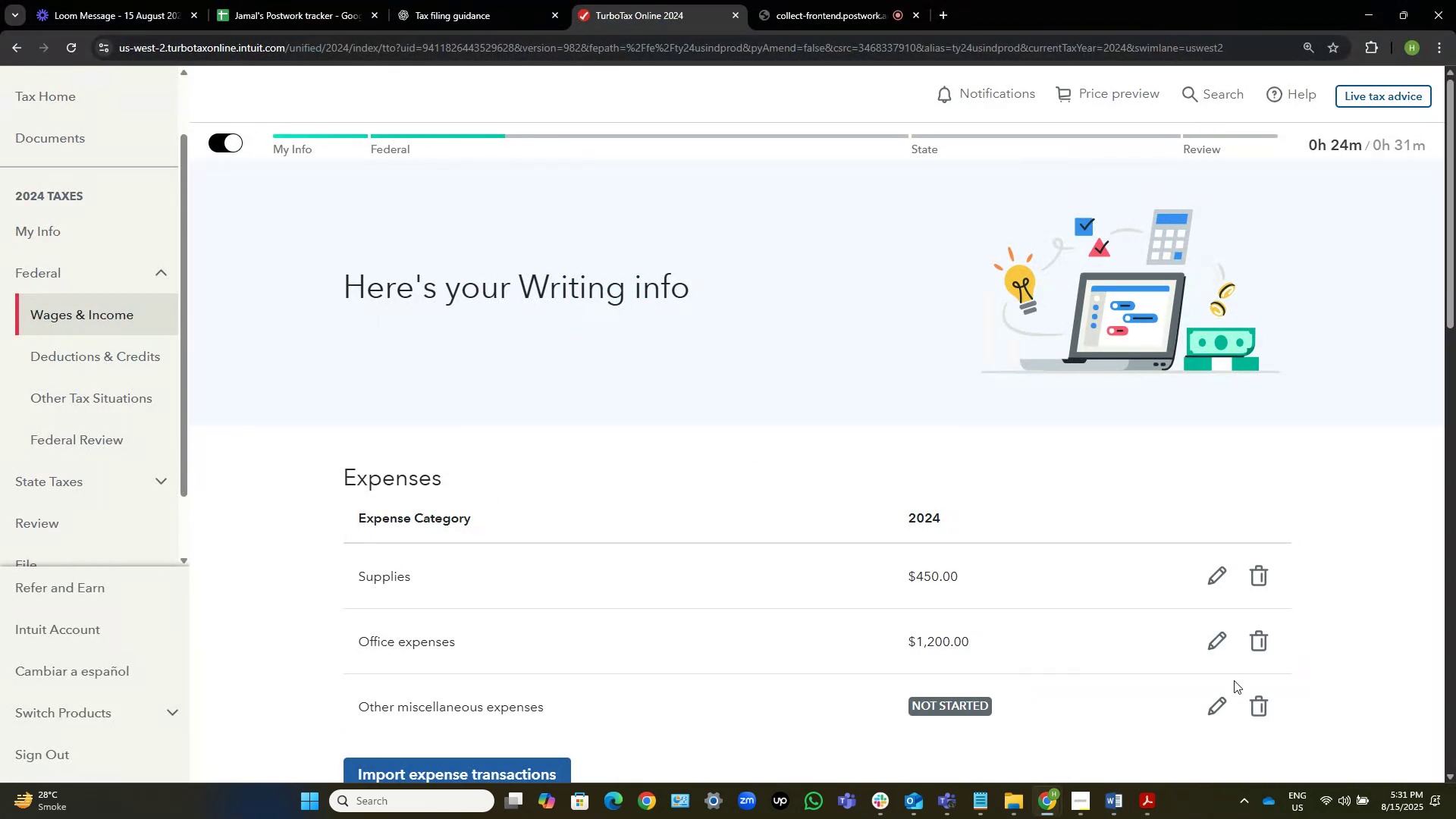 
left_click([1217, 704])
 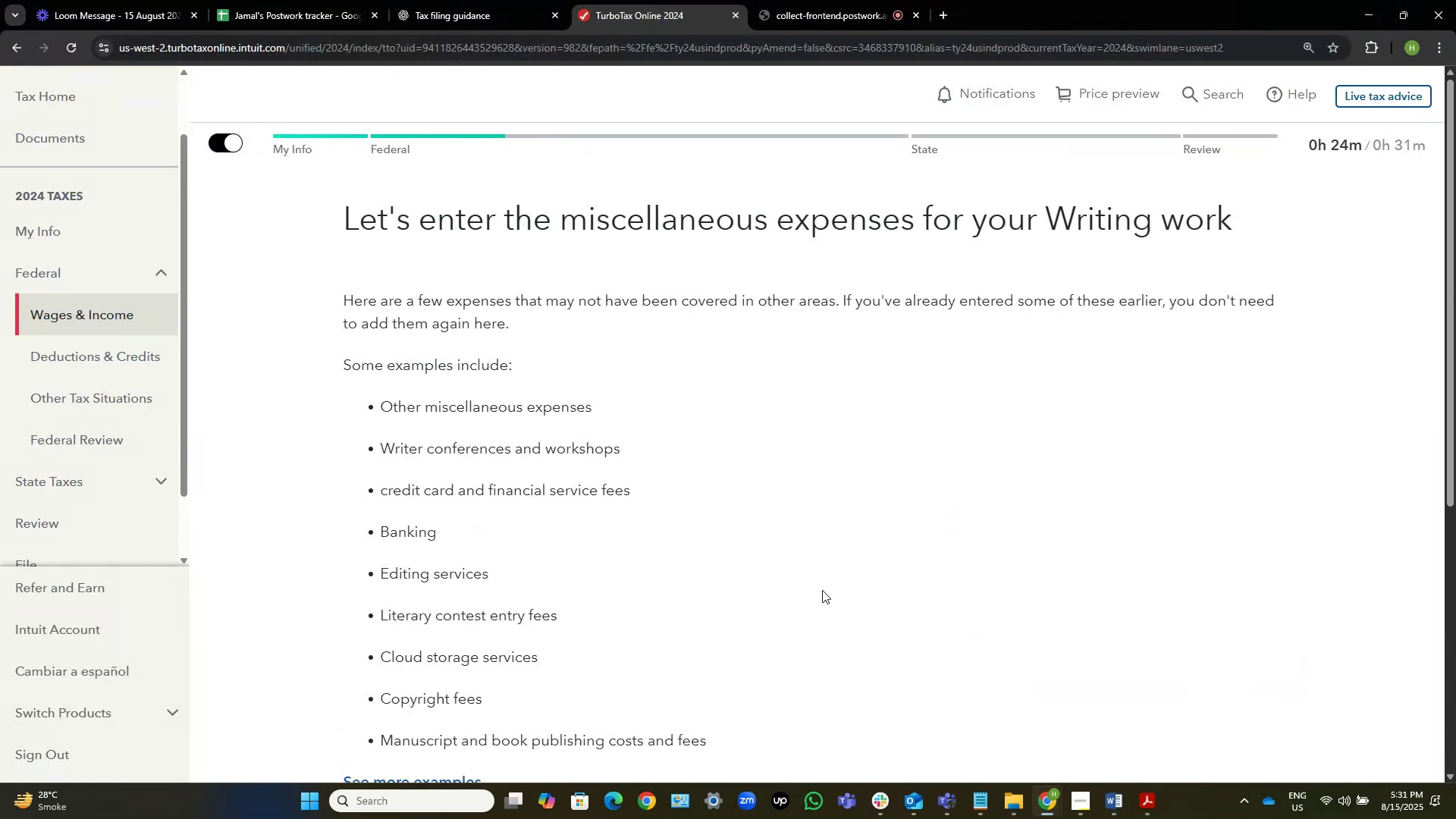 
scroll: coordinate [822, 590], scroll_direction: down, amount: 6.0
 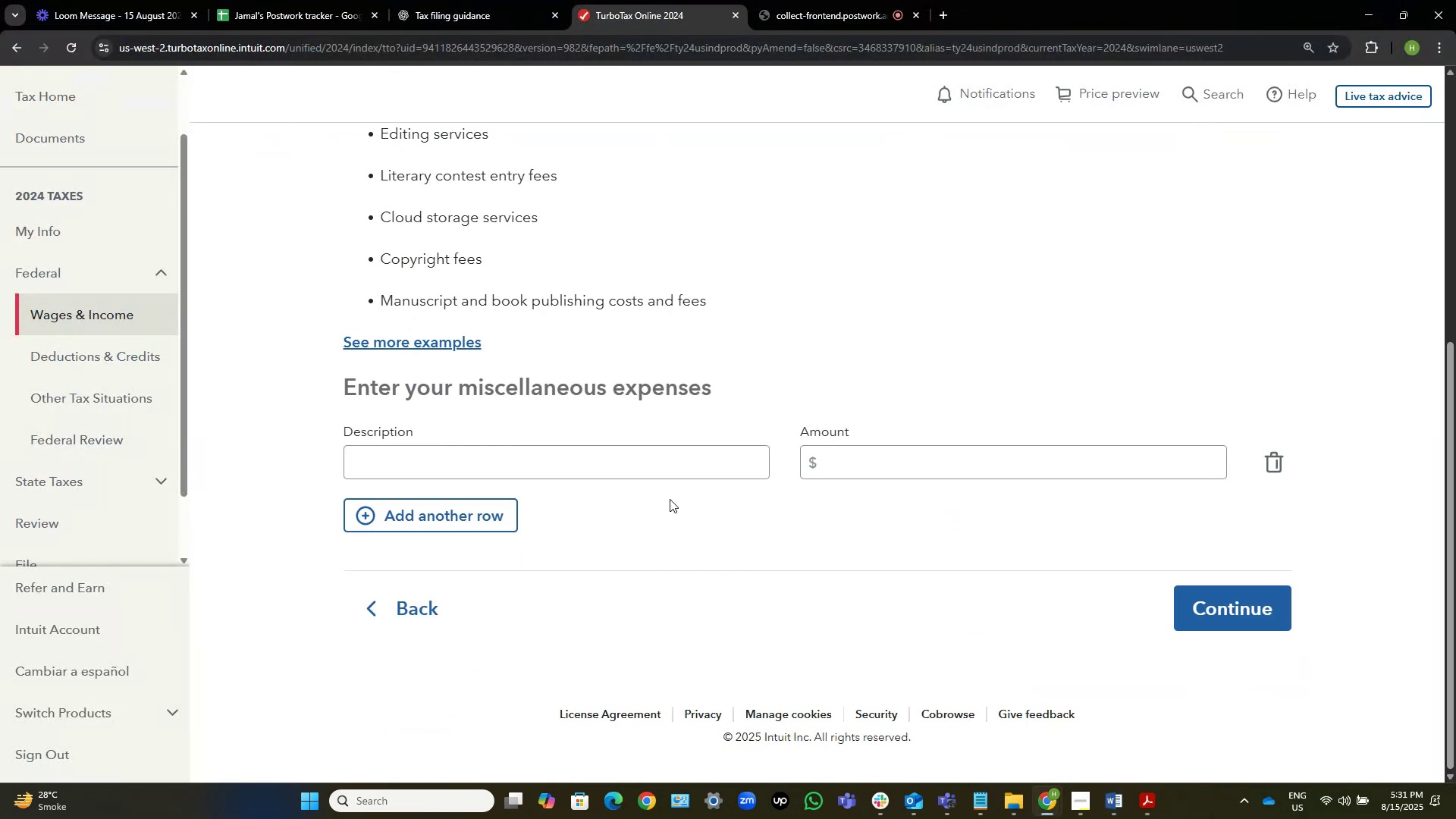 
left_click([678, 469])
 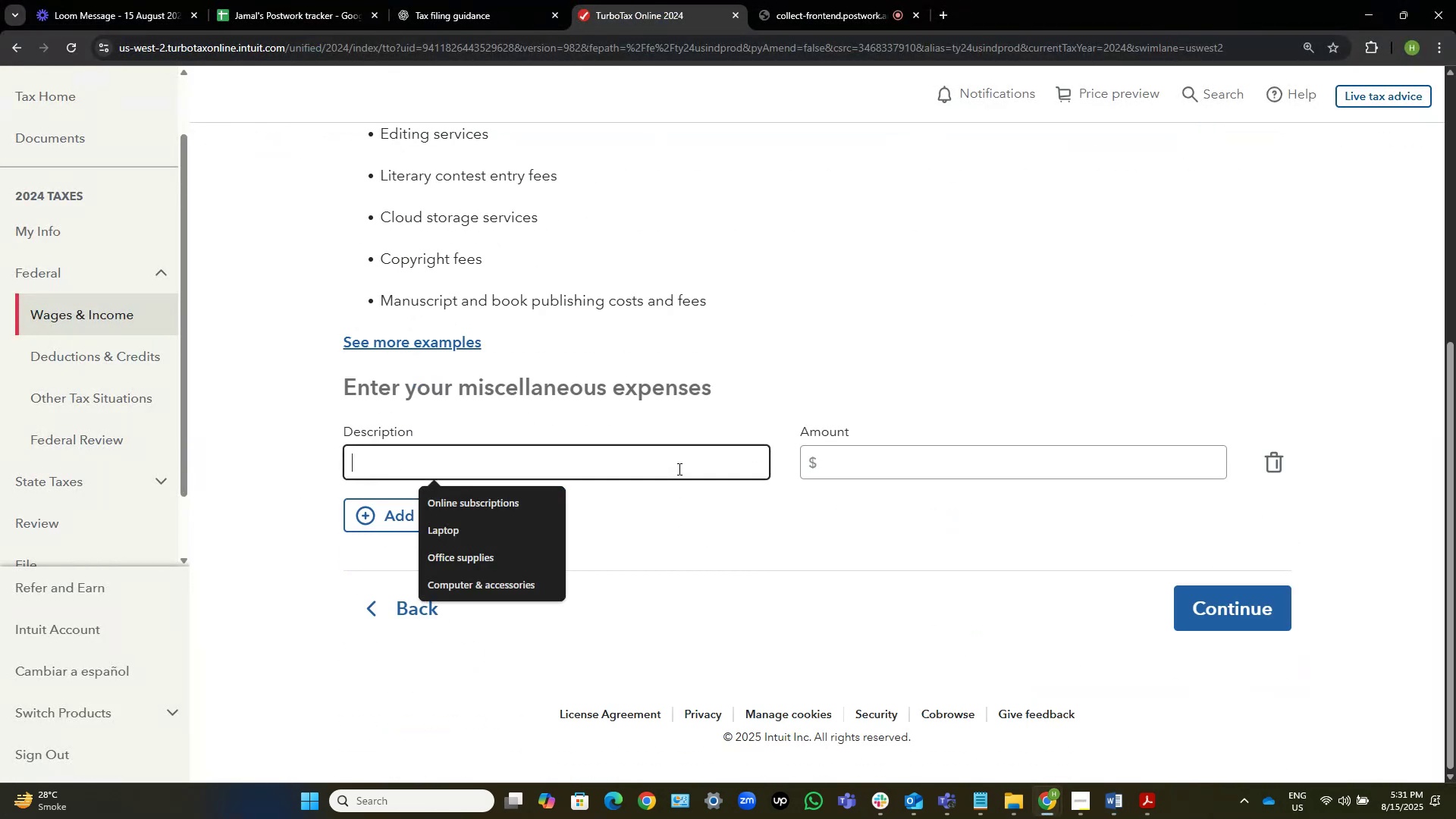 
key(Control+V)
 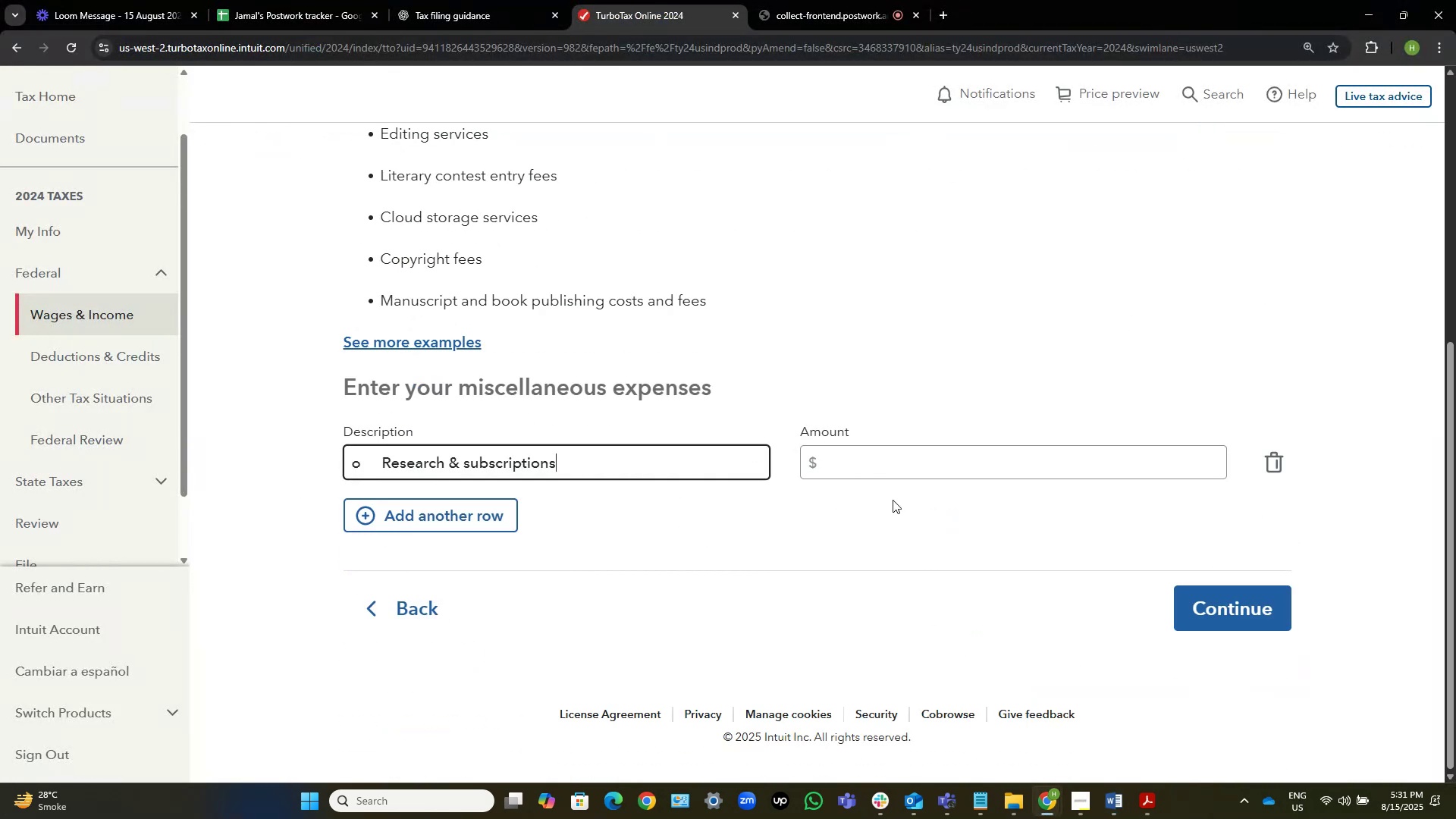 
key(Home)
 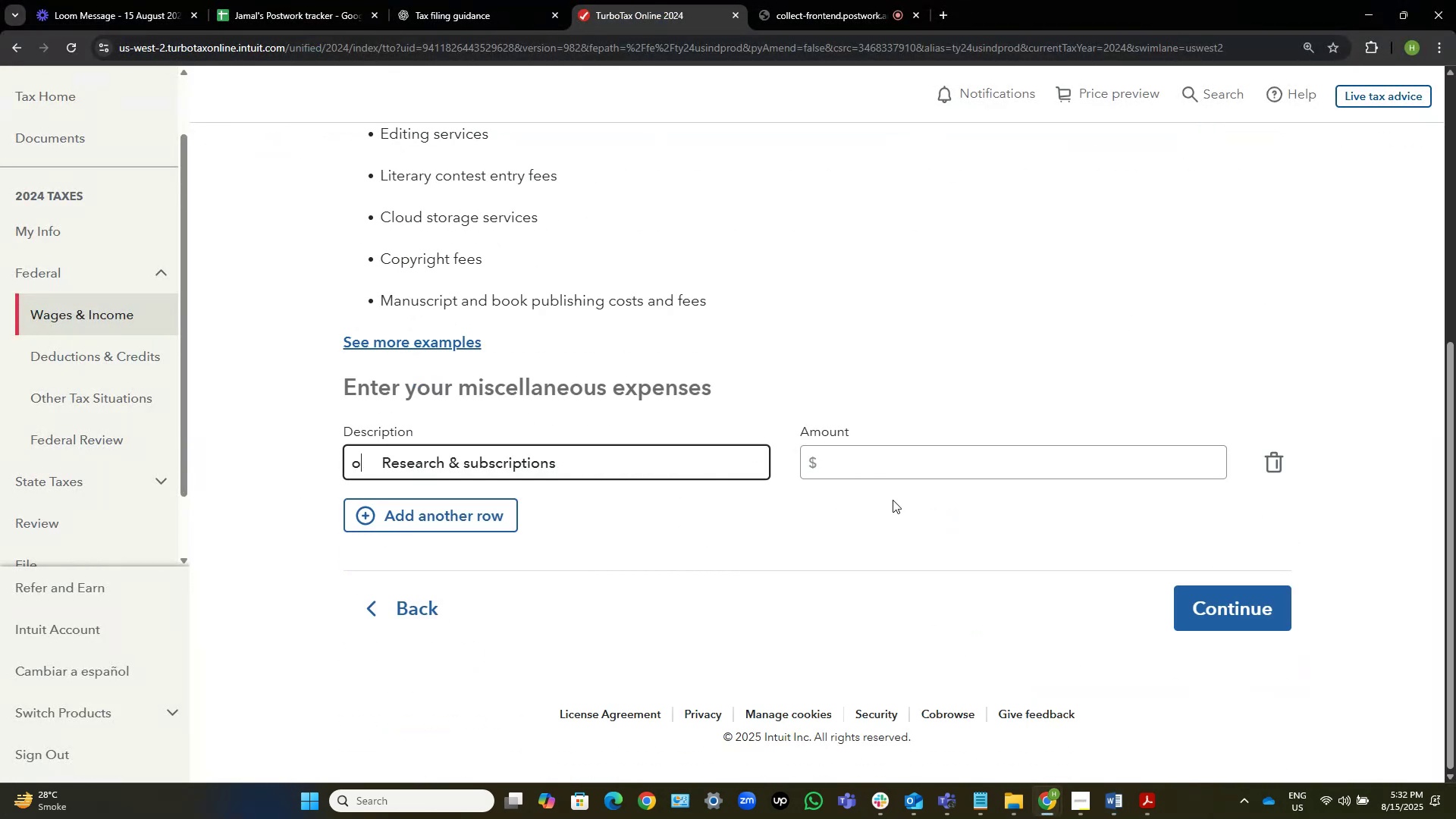 
key(Control+ControlLeft)
 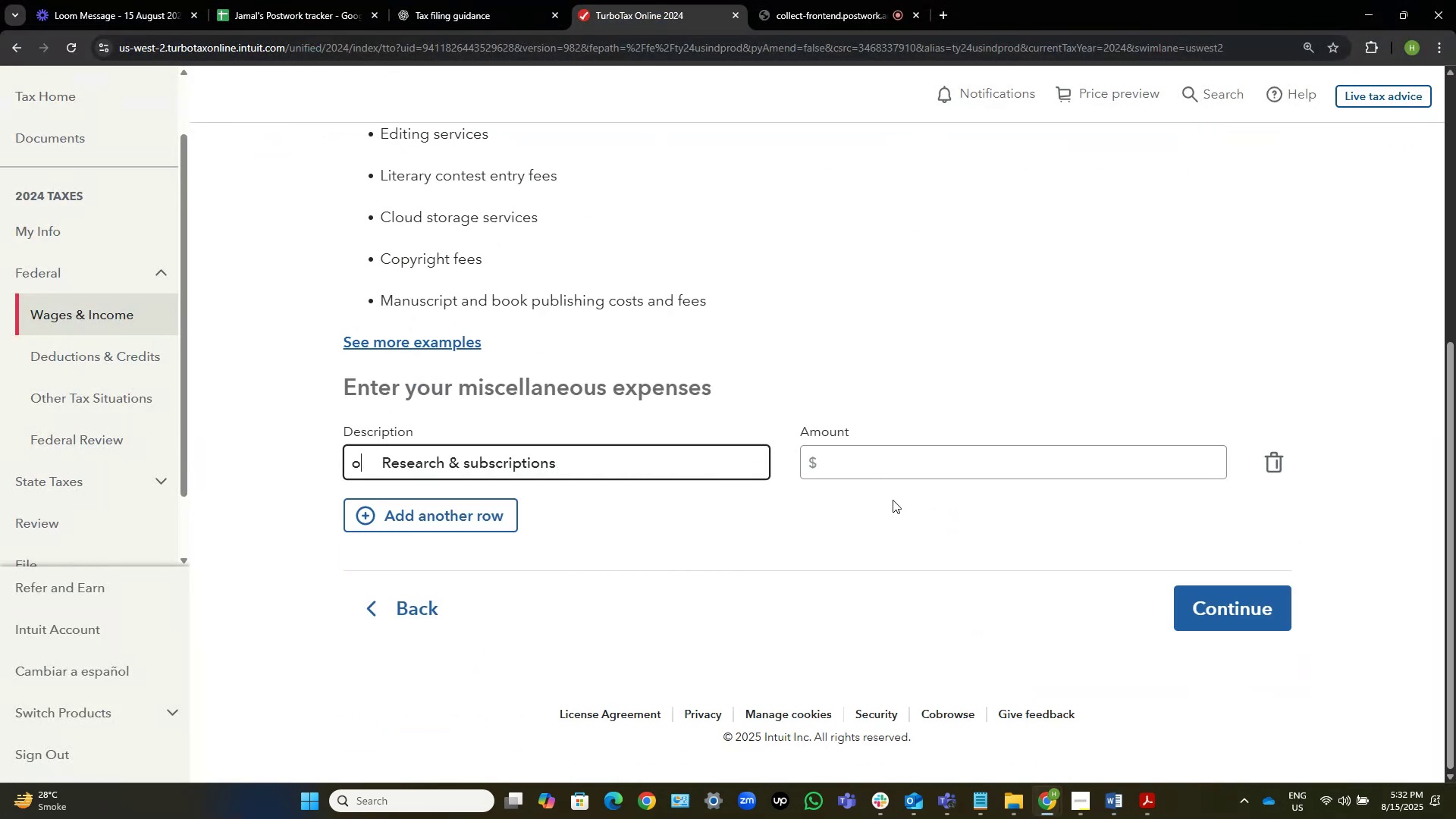 
key(Control+ArrowRight)
 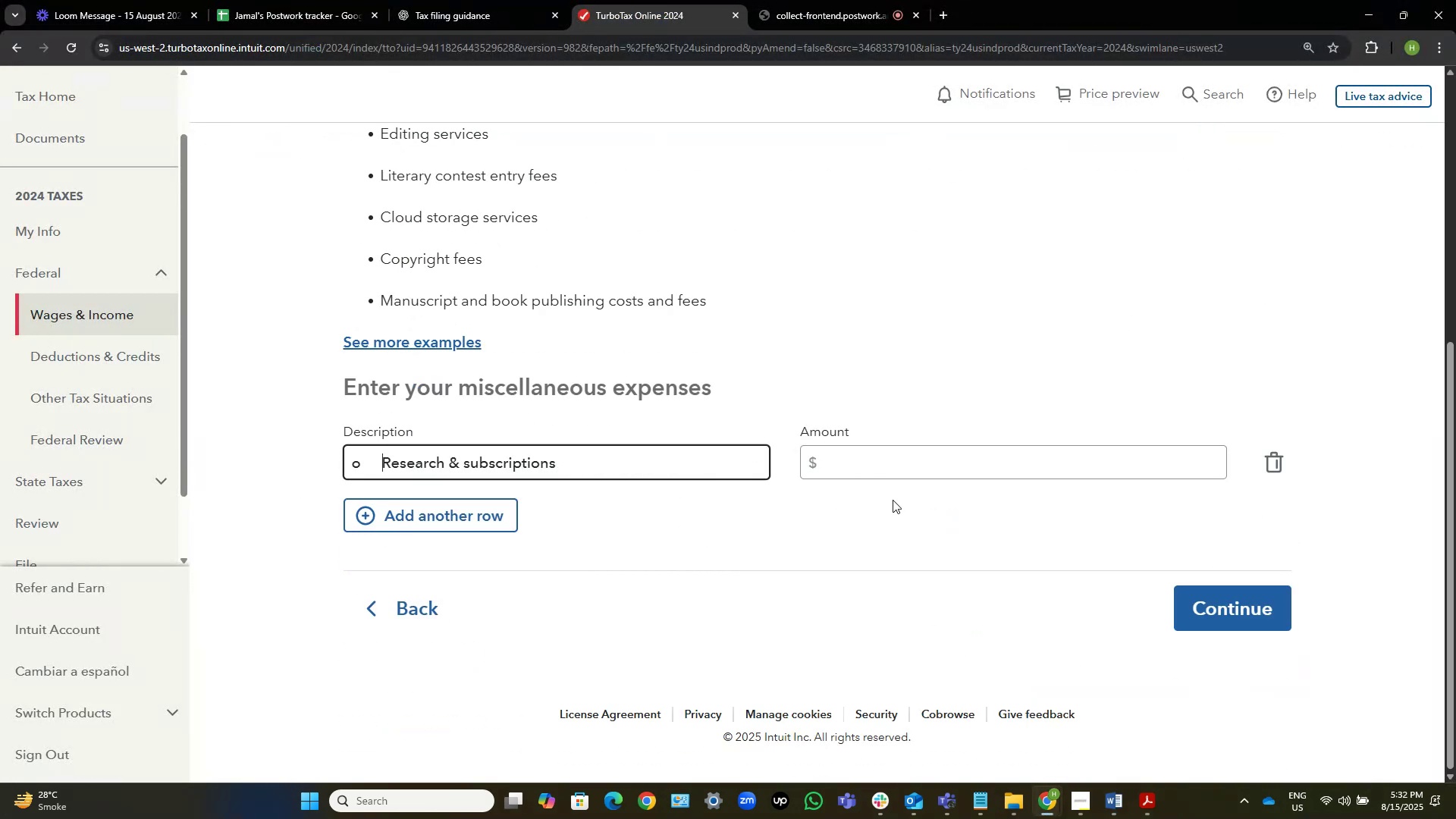 
key(Backspace)
 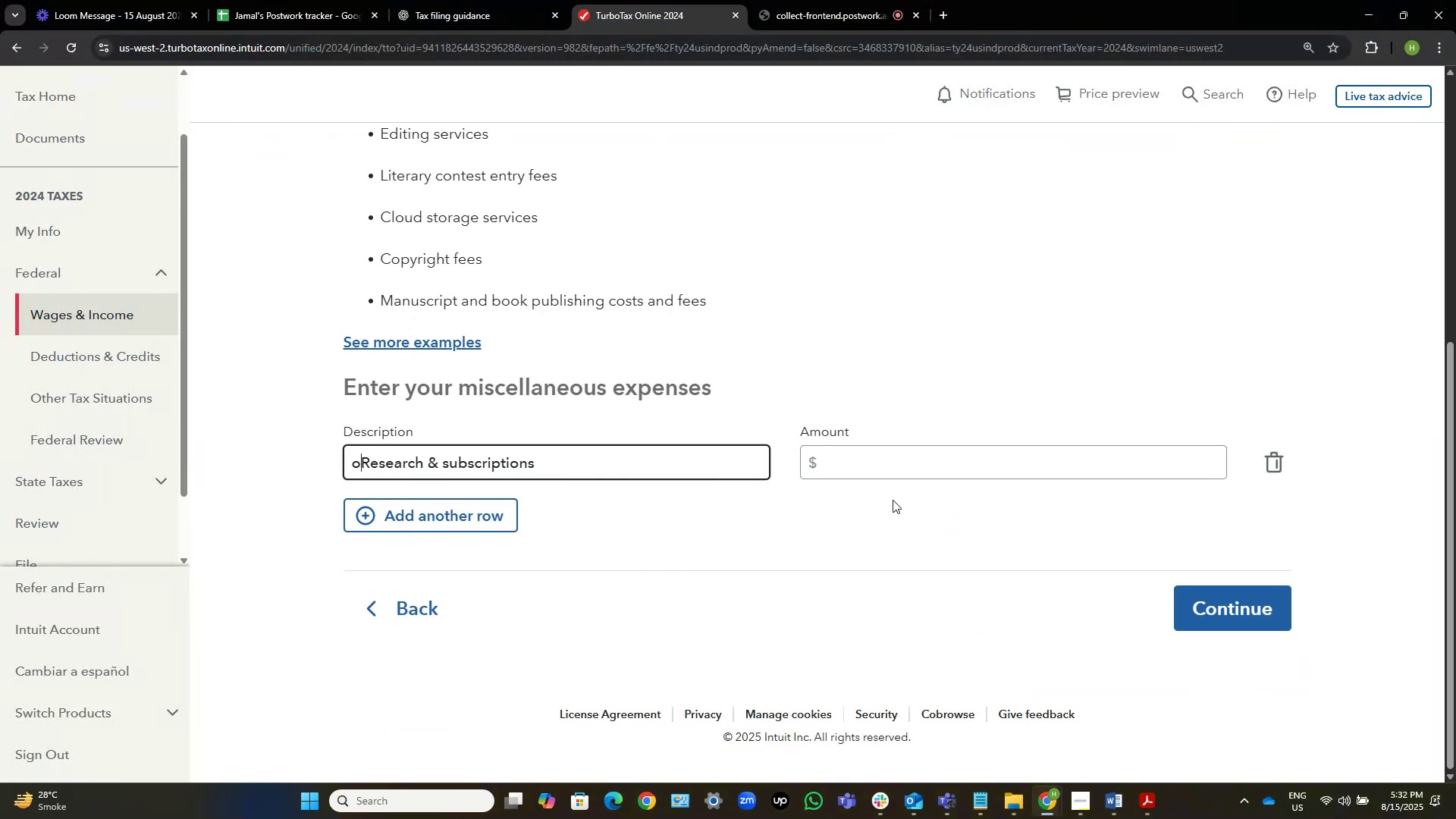 
key(Backspace)
 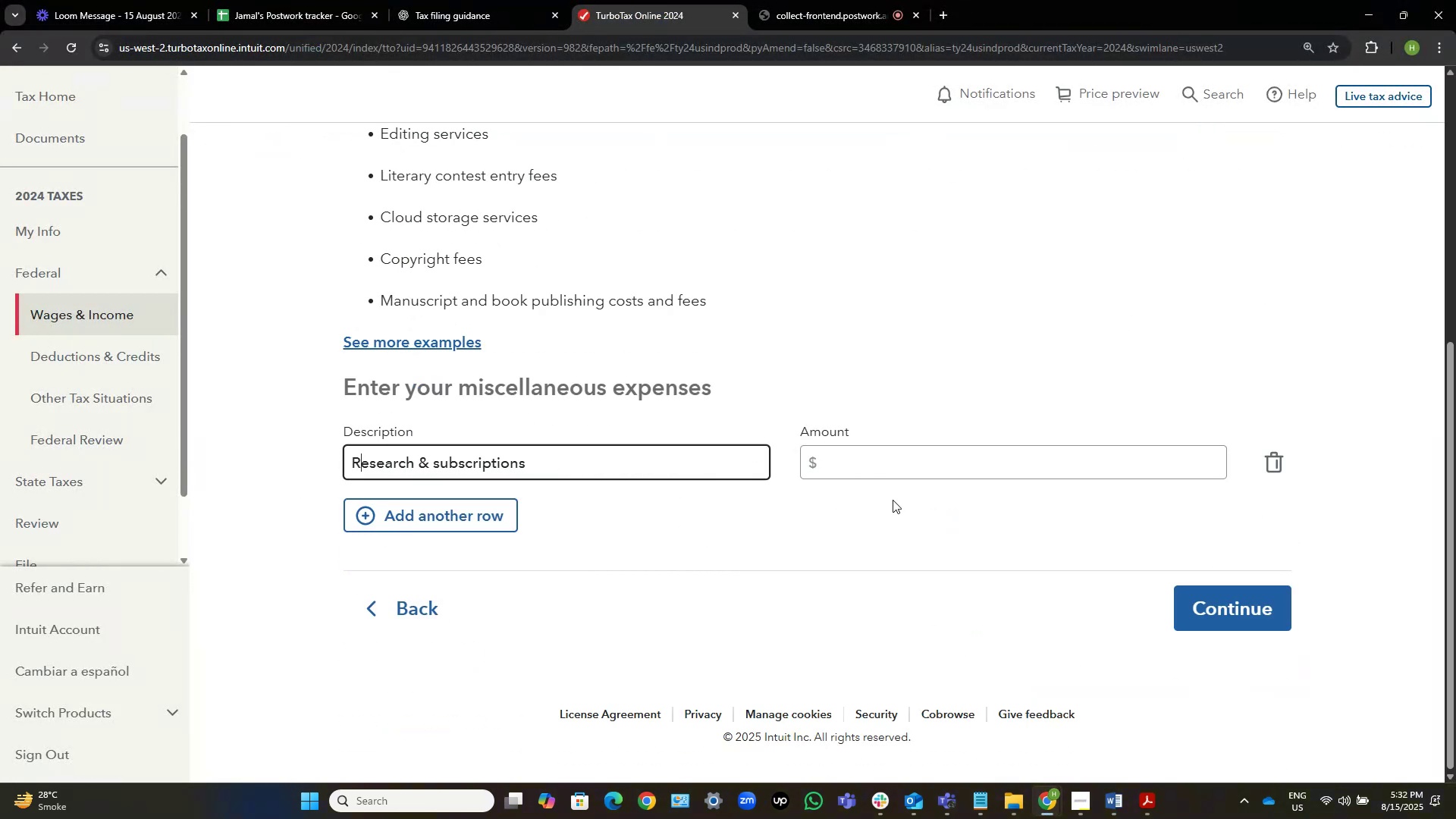 
key(Tab)
 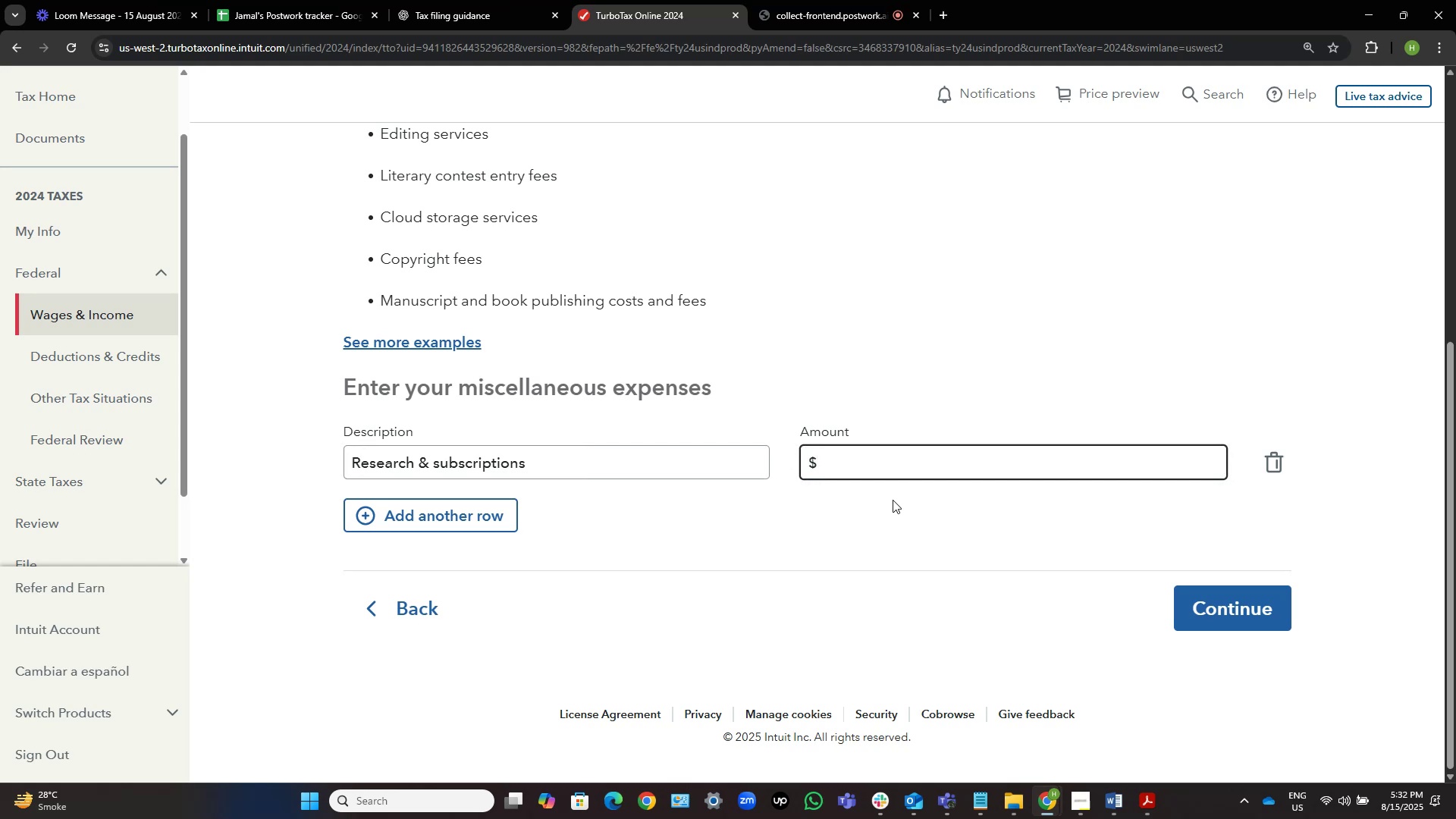 
key(Numpad9)
 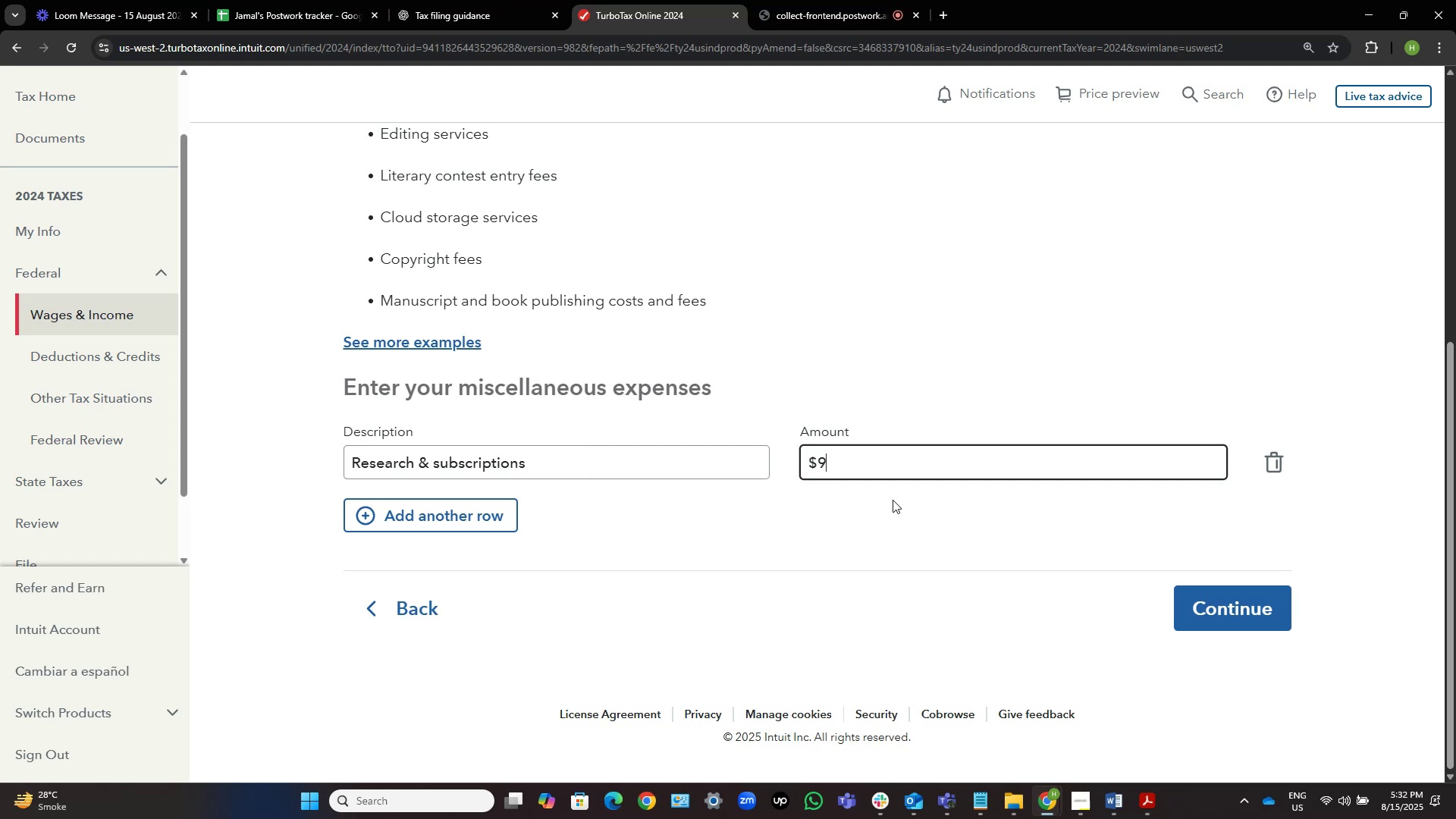 
key(Numpad0)
 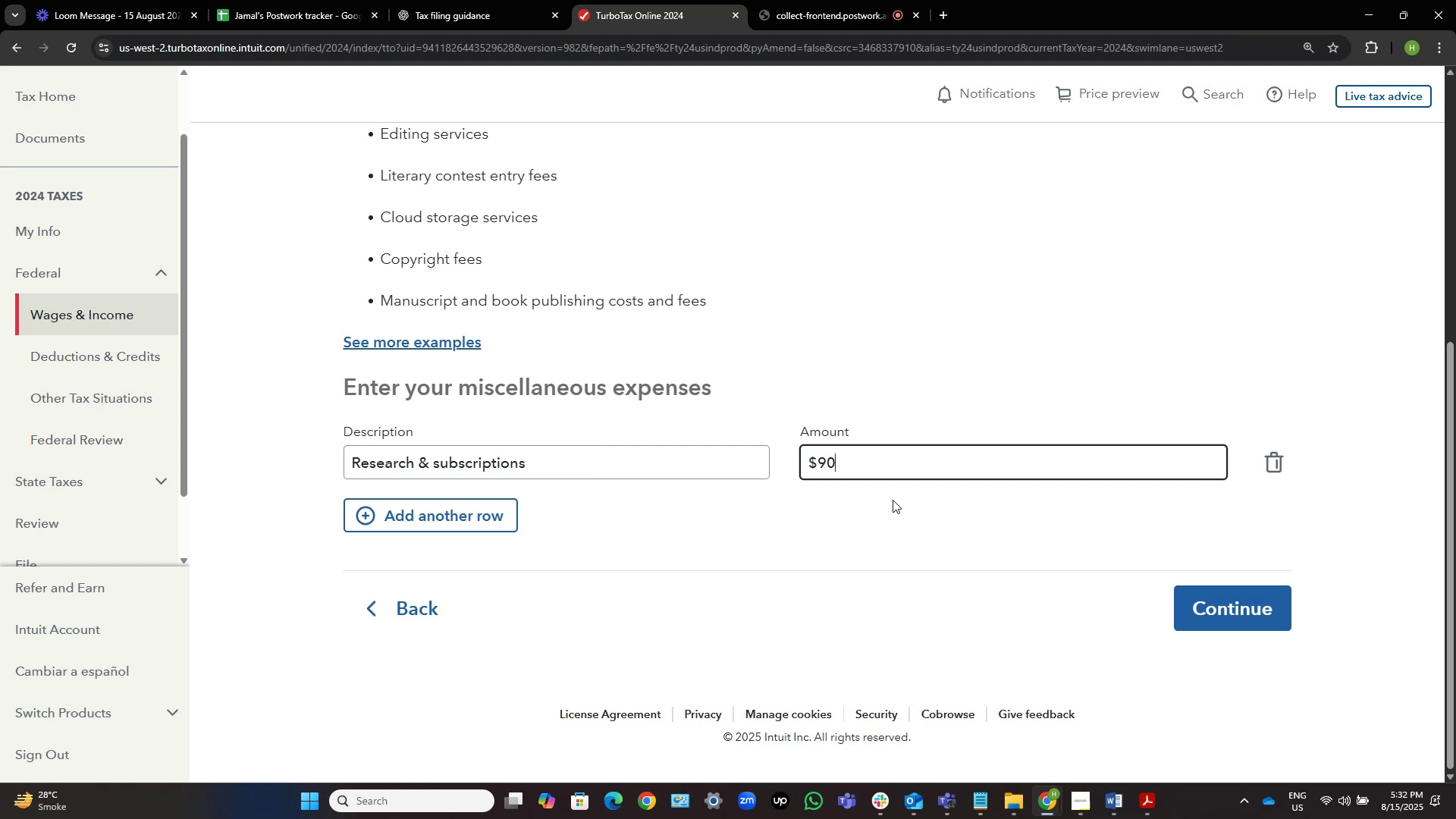 
key(Numpad0)
 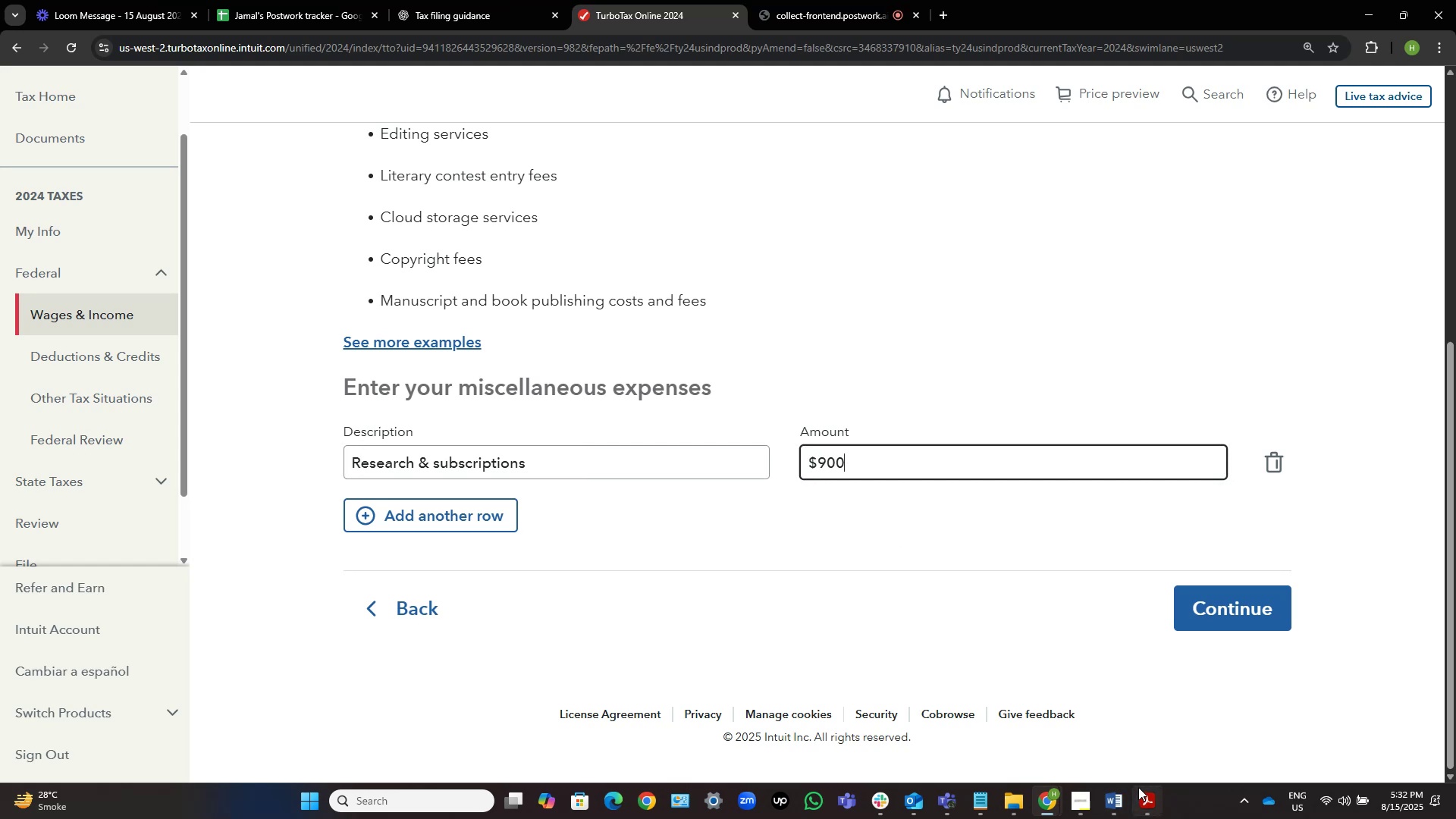 
key(Alt+AltLeft)
 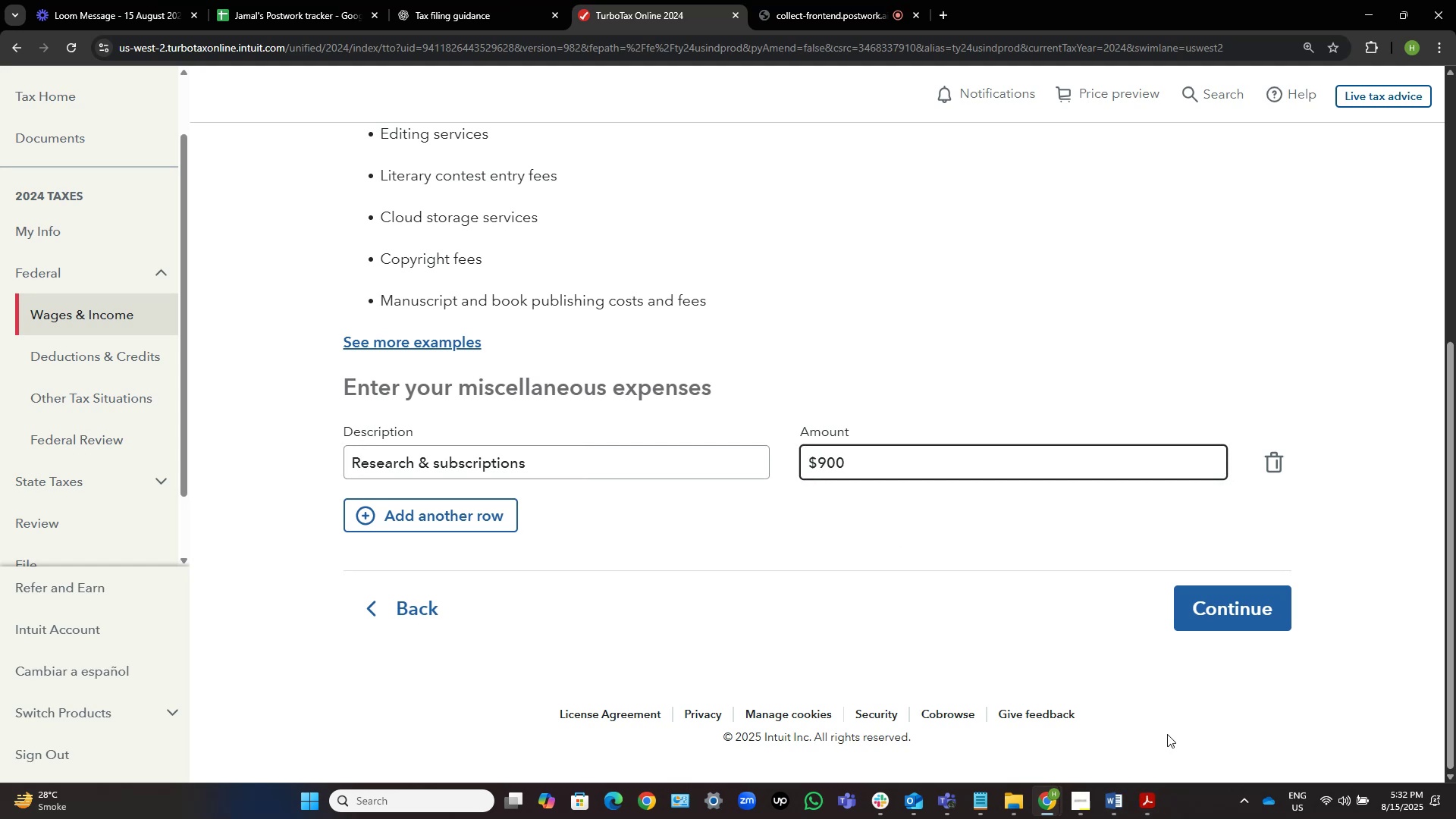 
key(Alt+Tab)
 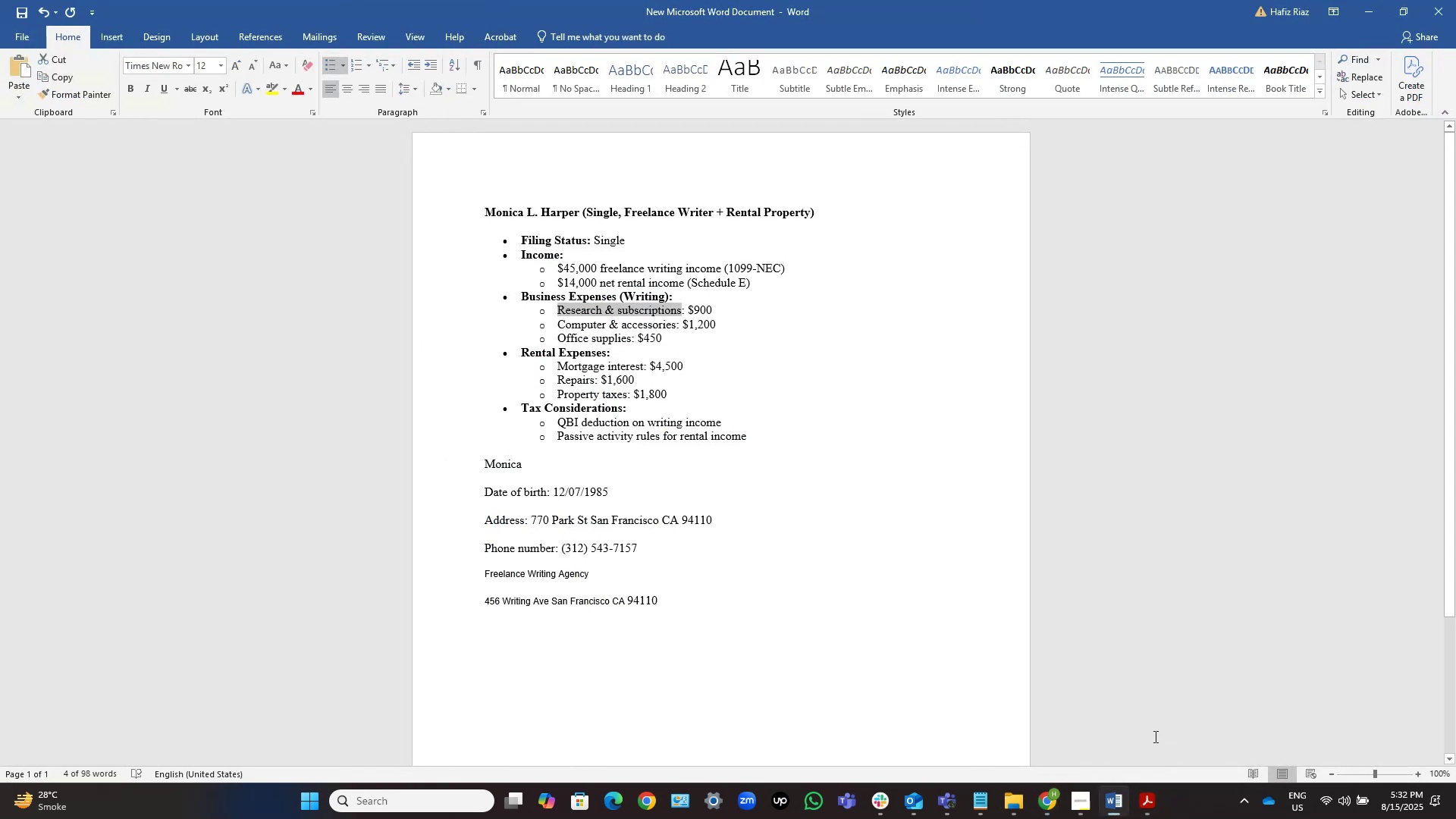 
key(Alt+AltLeft)
 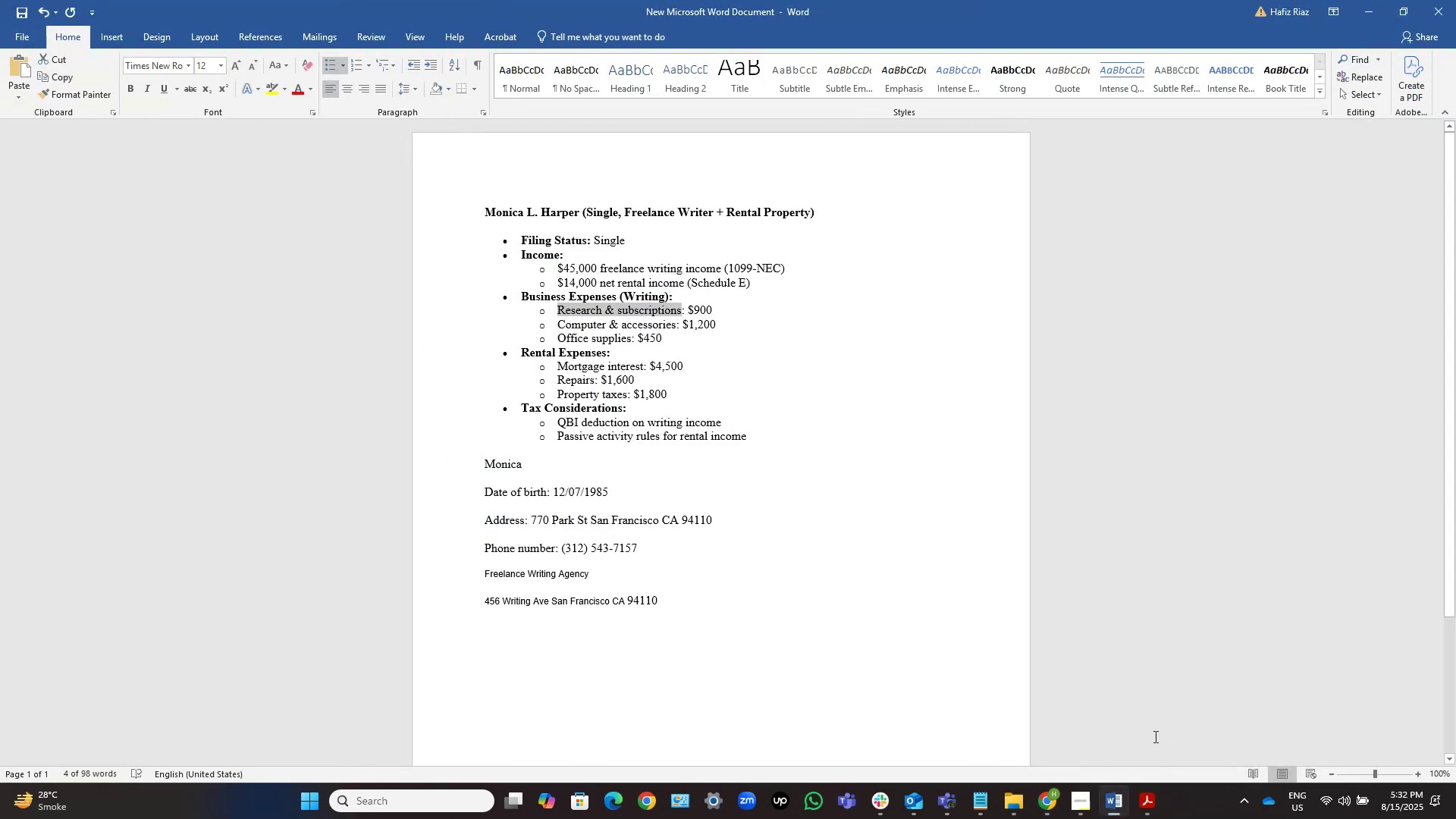 
key(Alt+Tab)
 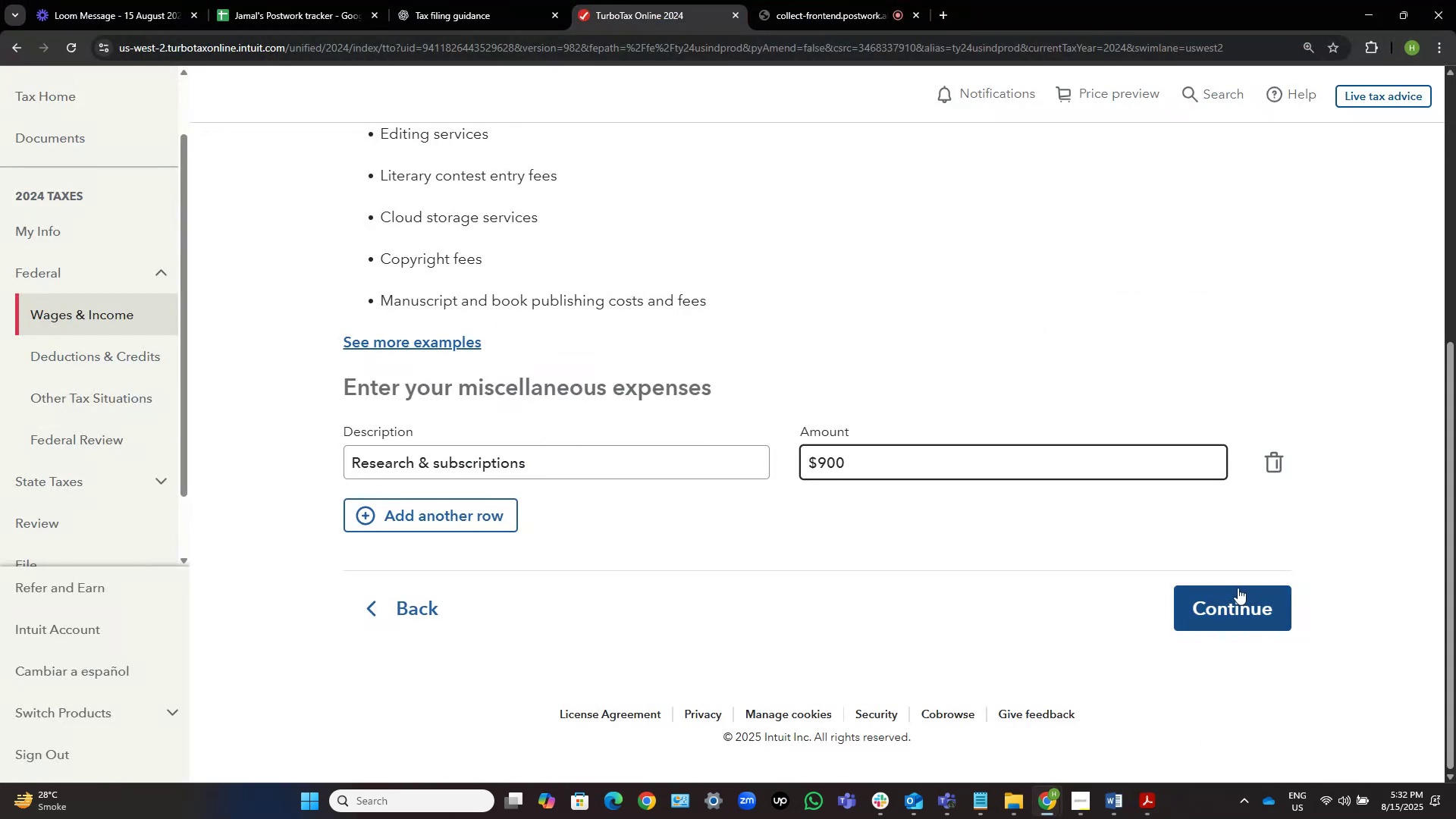 
left_click([1229, 601])
 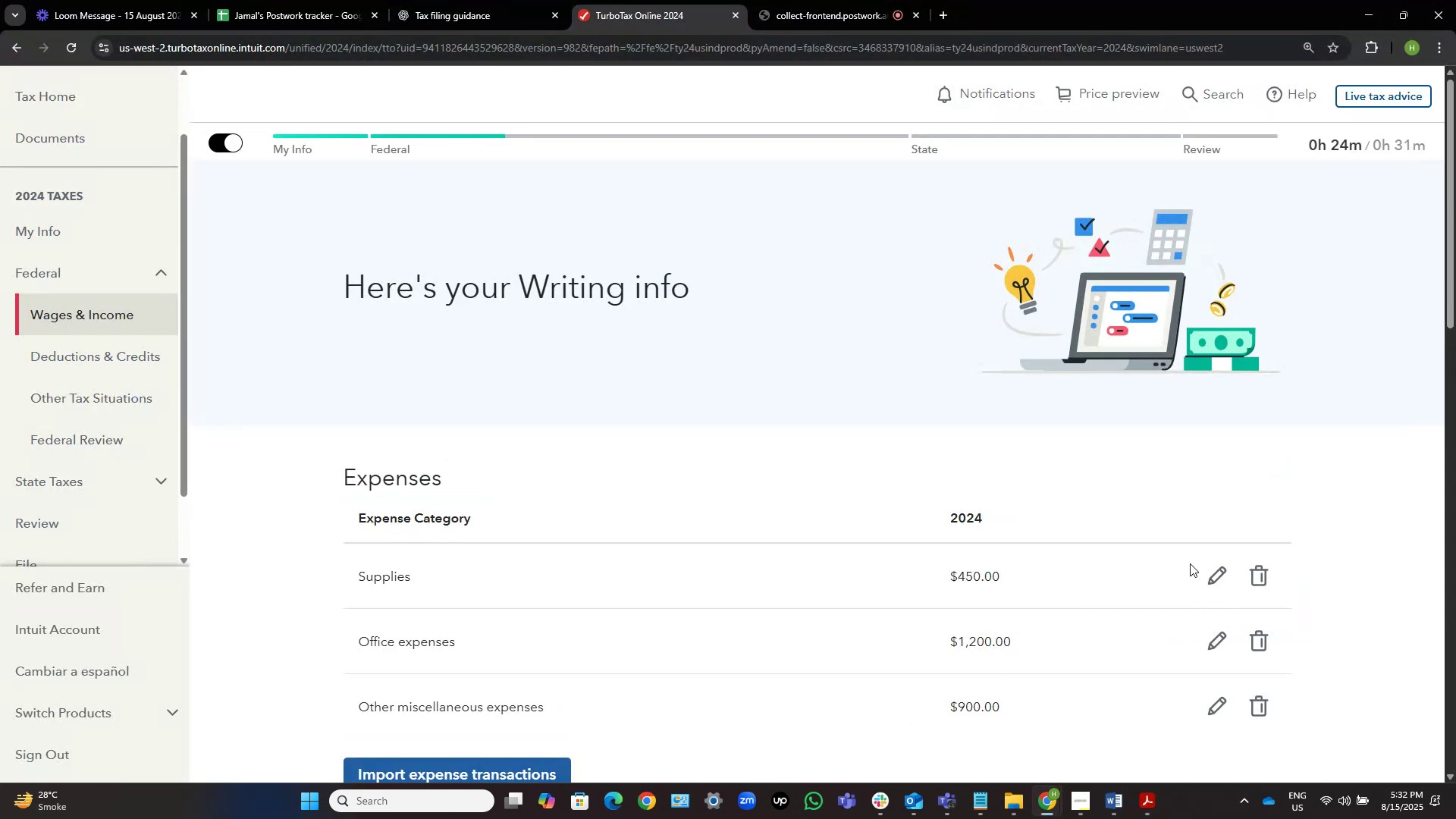 
key(Tab)
 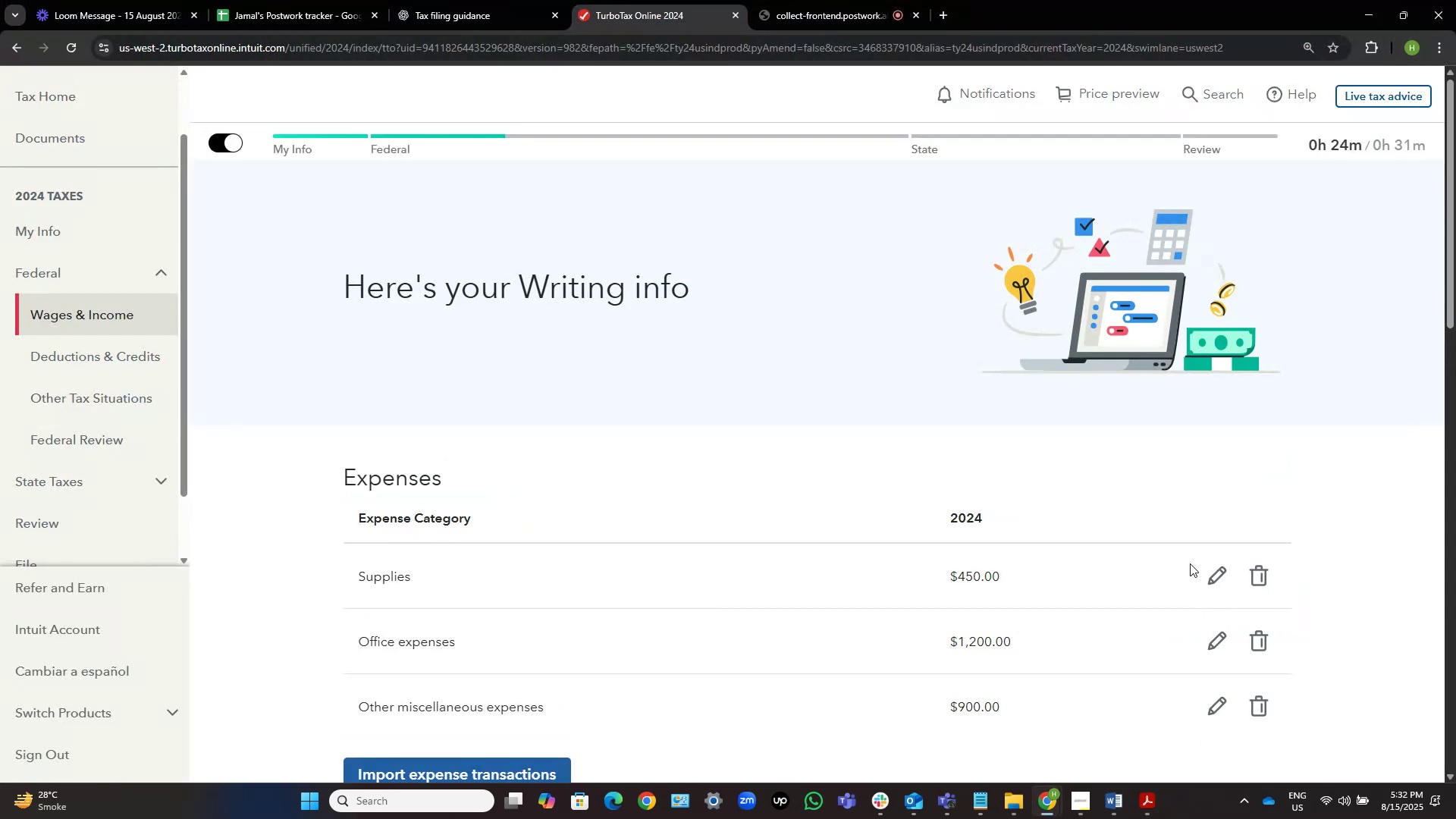 
key(Alt+AltLeft)
 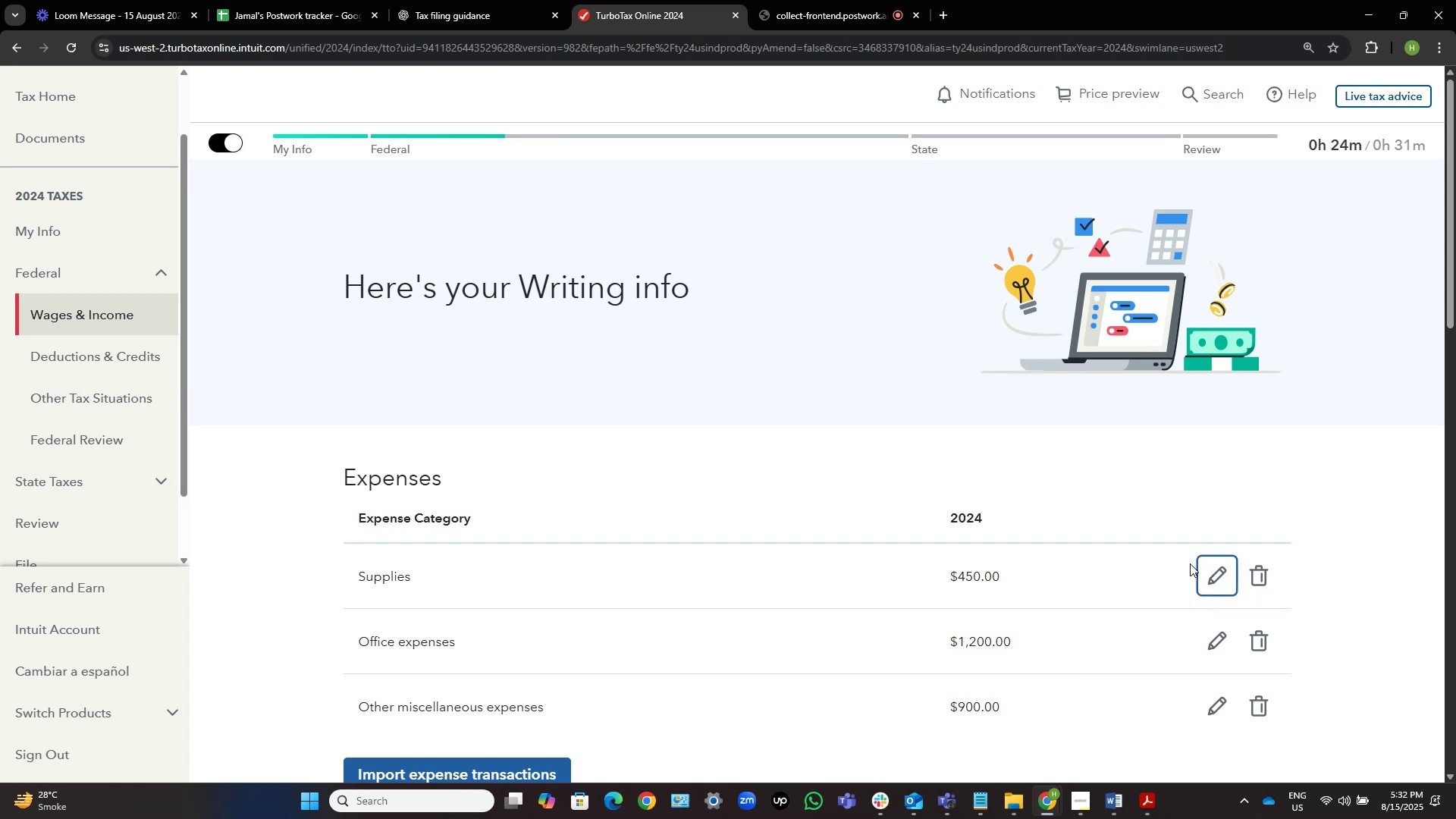 
key(Alt+AltLeft)
 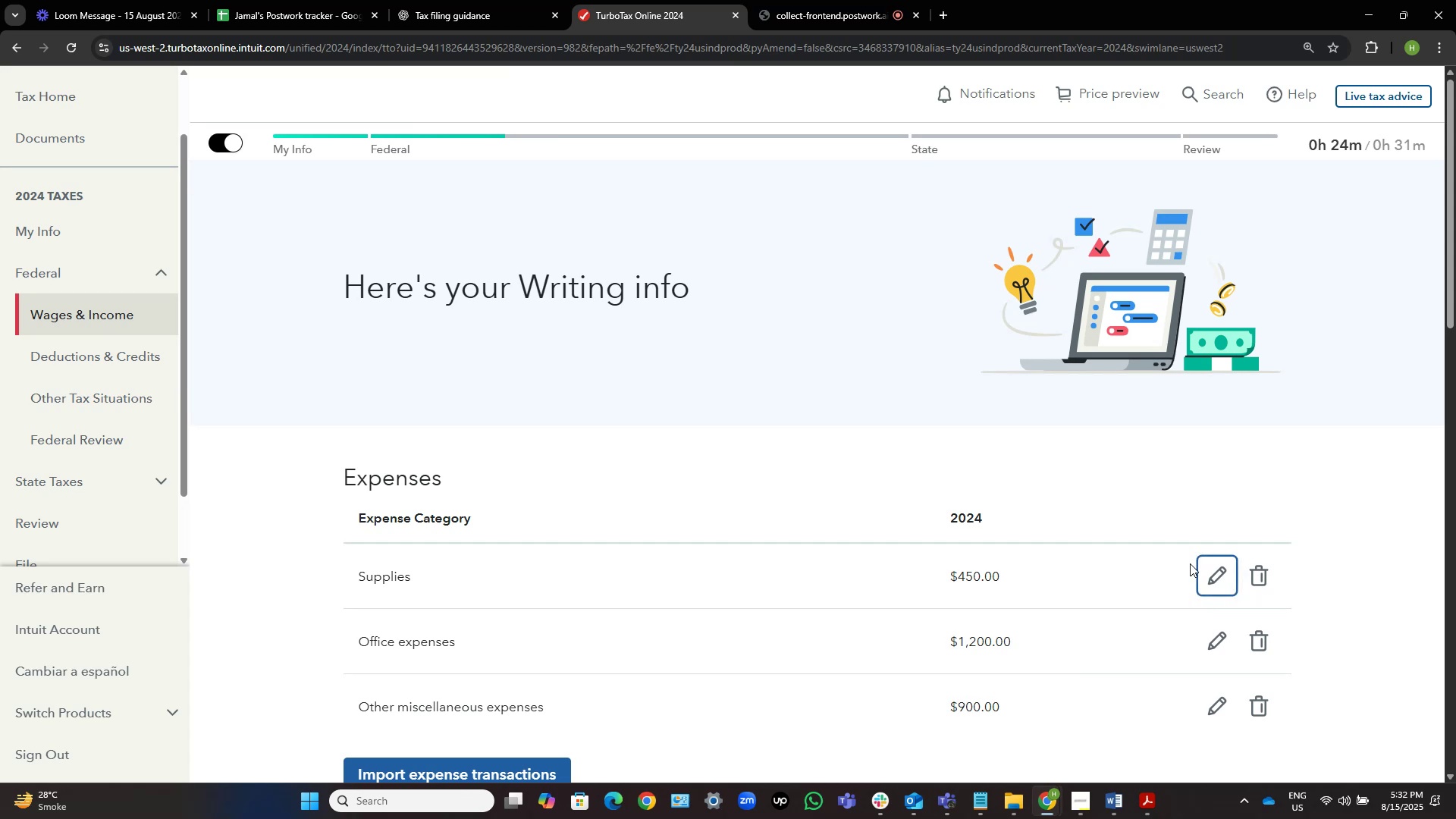 
key(Alt+Tab)
 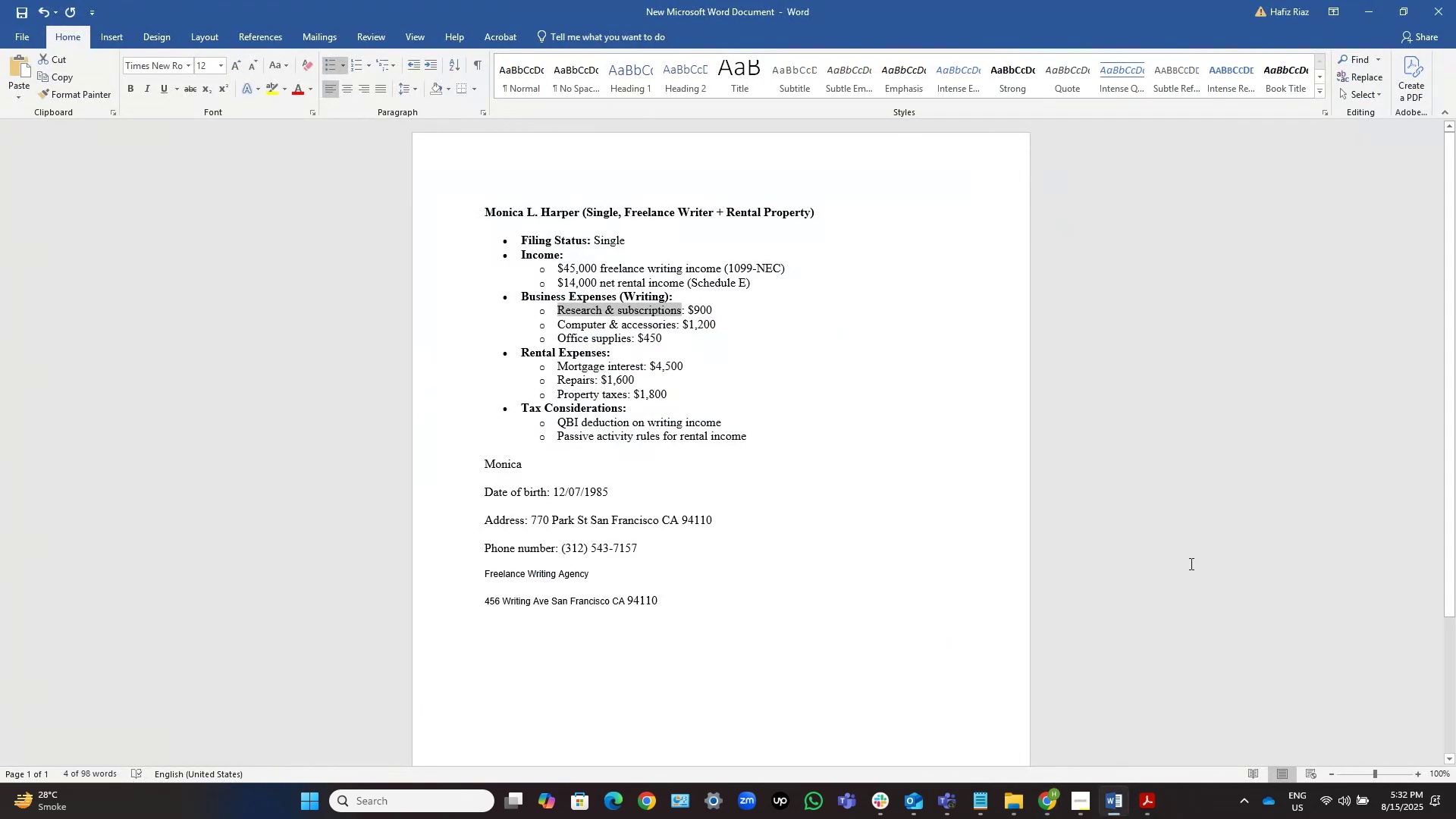 
key(Alt+AltLeft)
 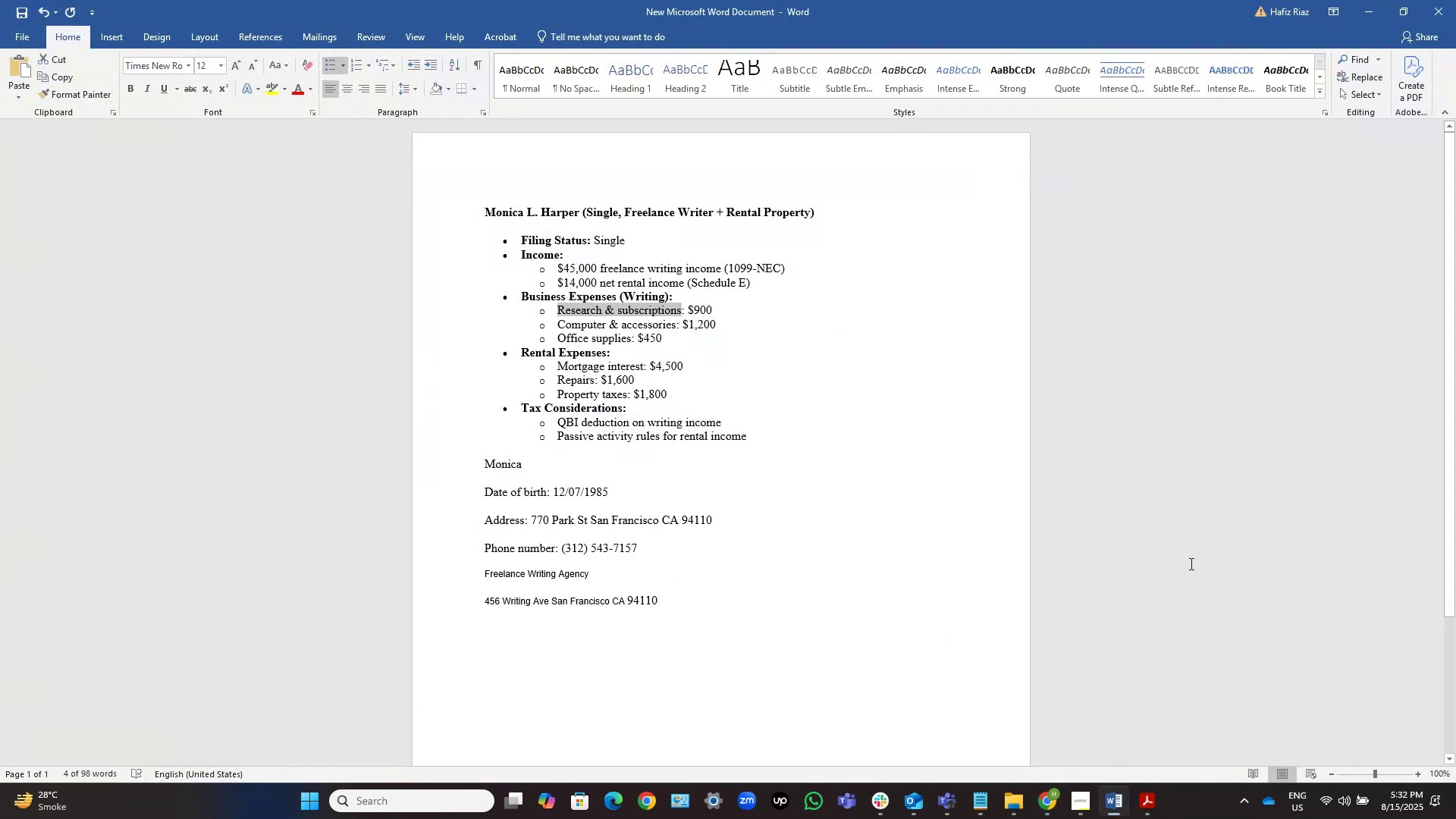 
key(Alt+Tab)
 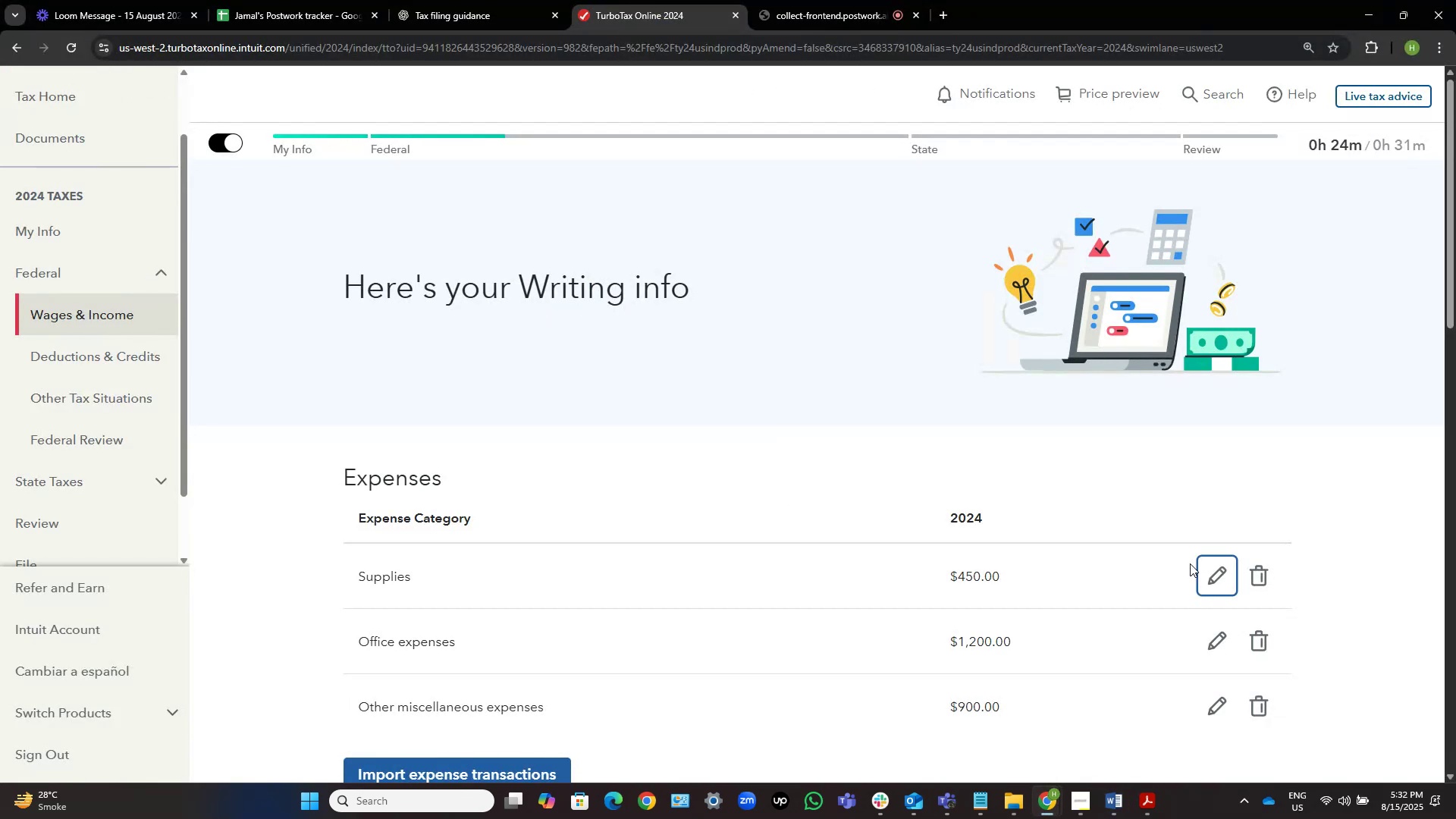 
scroll: coordinate [664, 633], scroll_direction: down, amount: 6.0
 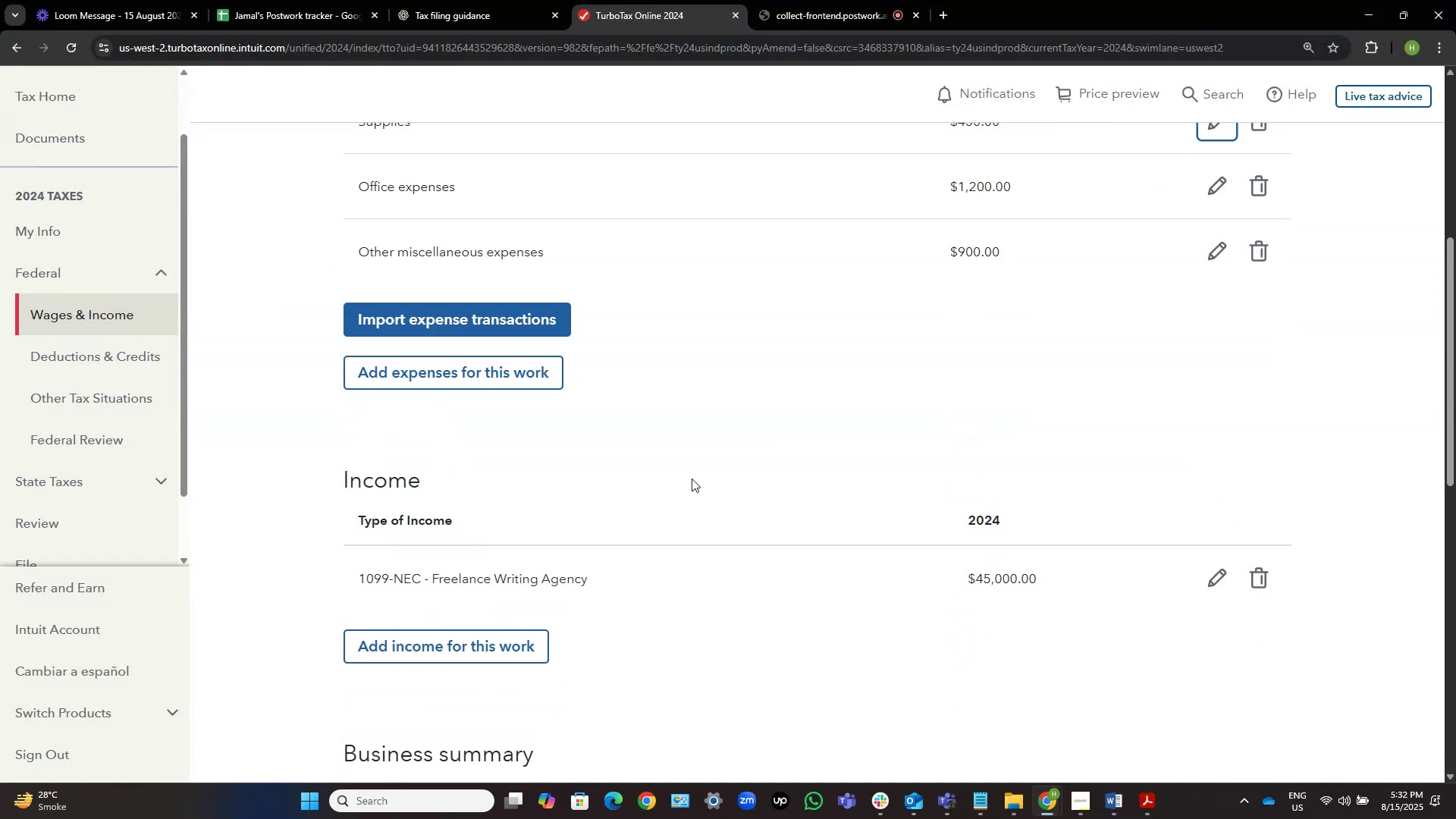 
scroll: coordinate [692, 479], scroll_direction: up, amount: 3.0
 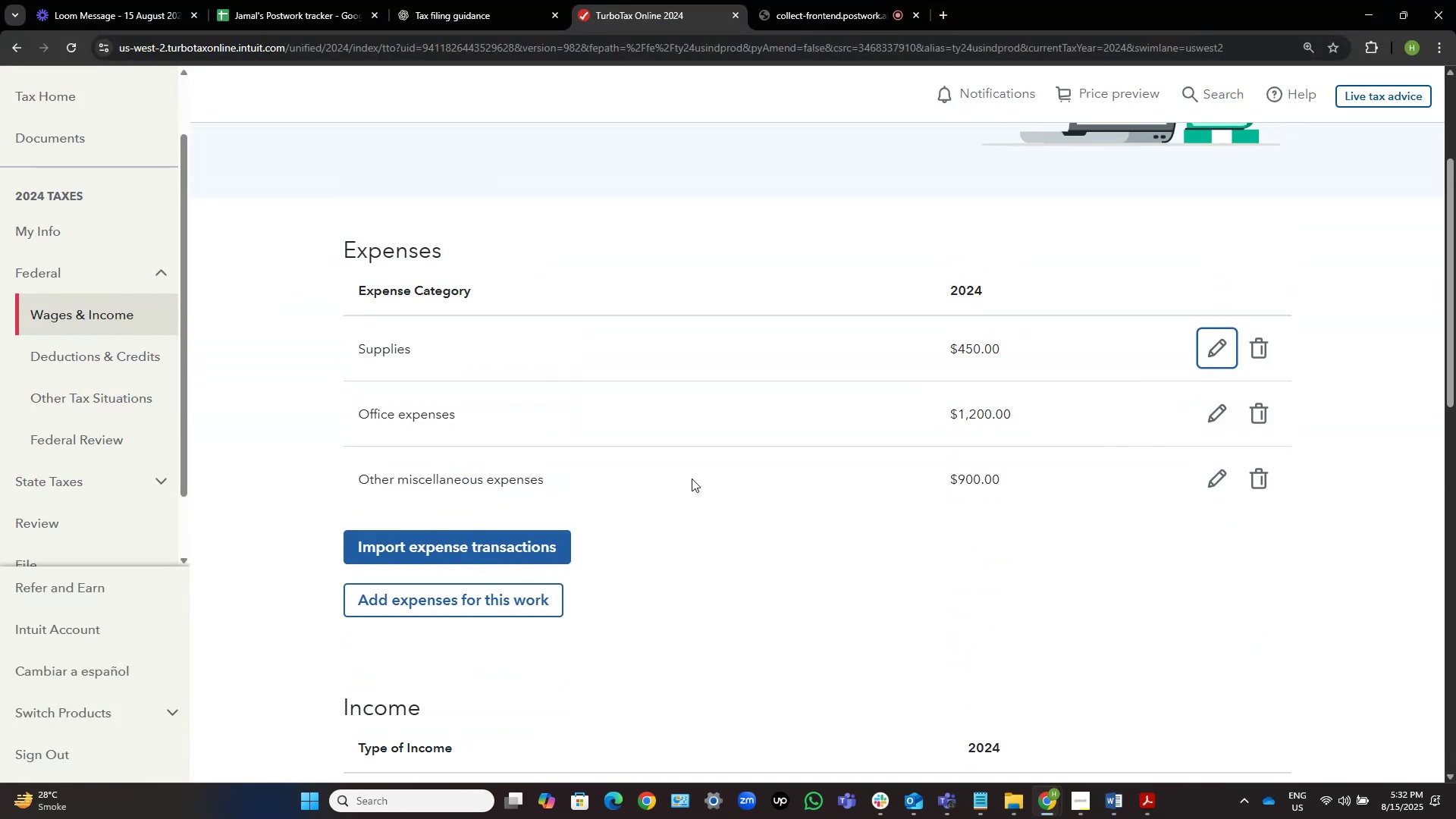 
scroll: coordinate [914, 453], scroll_direction: down, amount: 15.0
 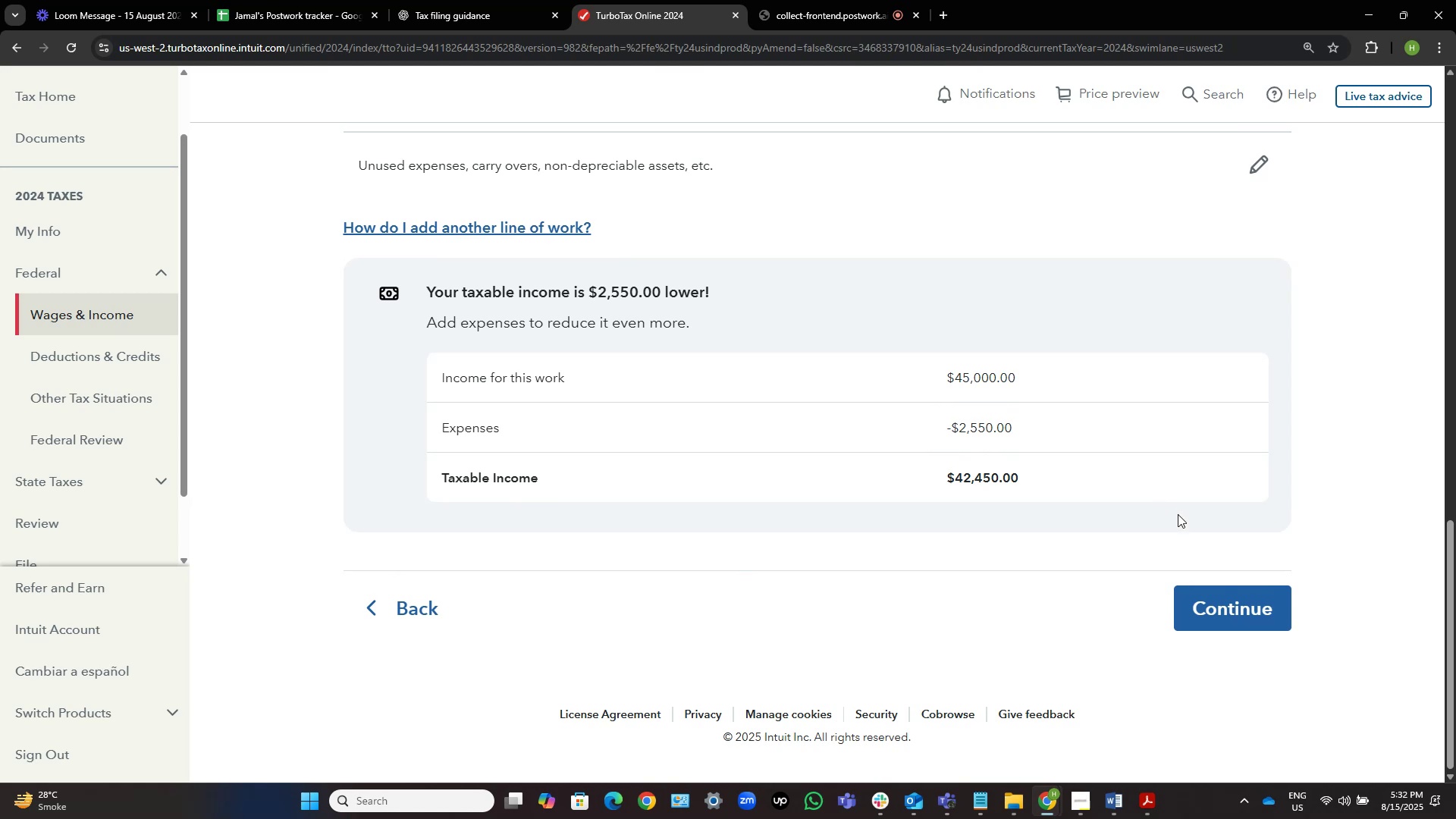 
wait(14.51)
 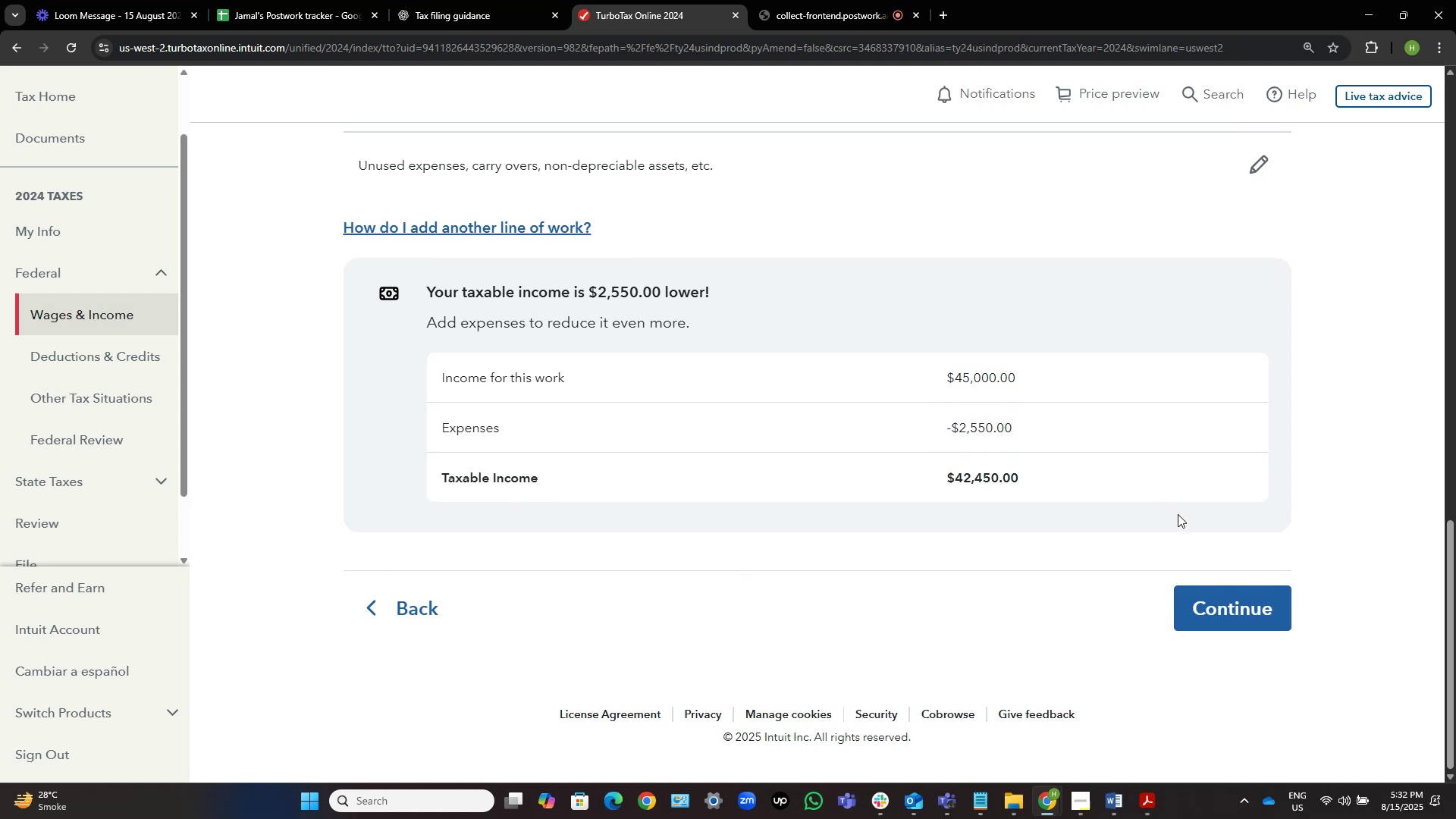 
scroll: coordinate [654, 472], scroll_direction: up, amount: 16.0
 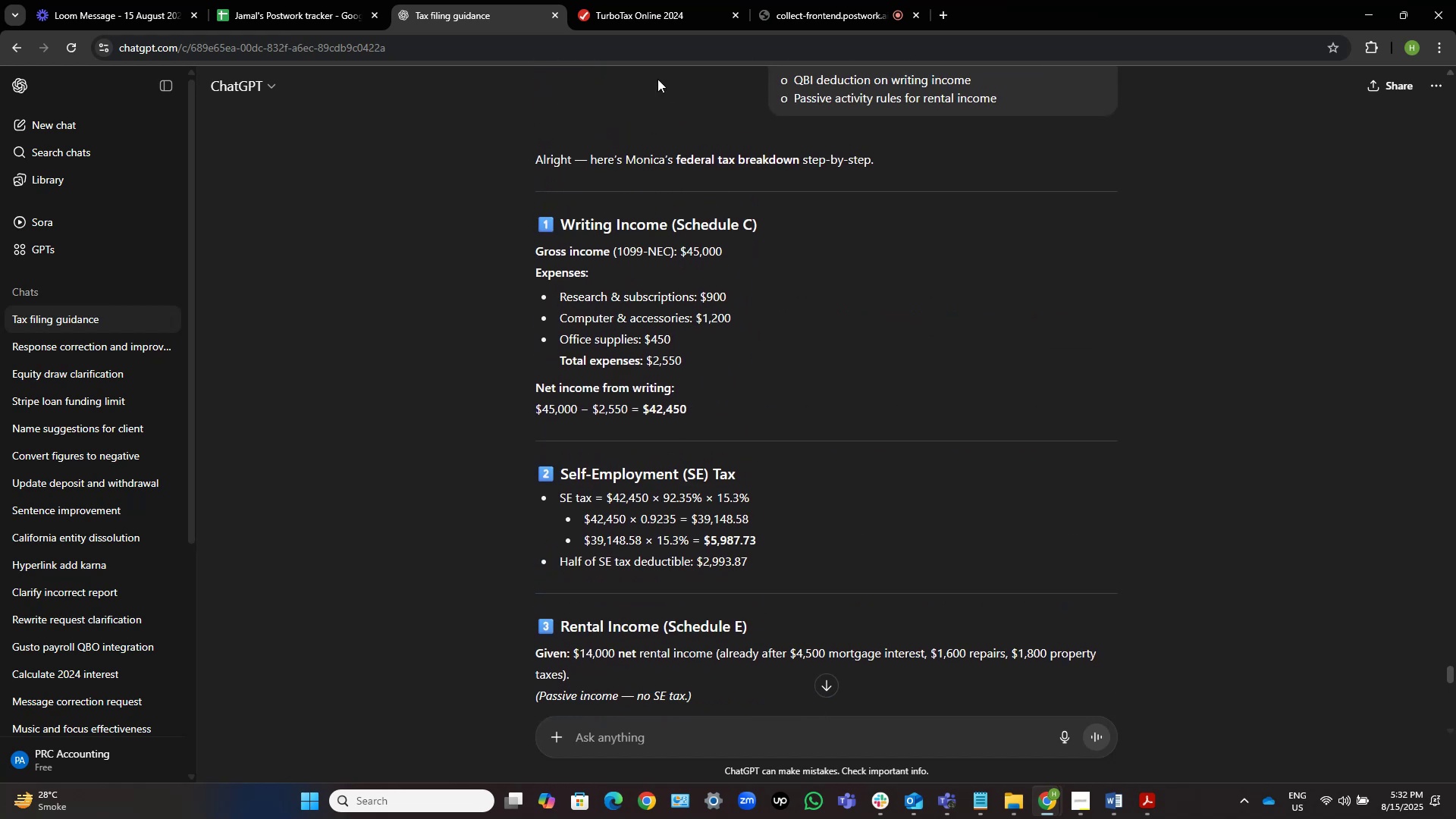 
left_click([631, 0])
 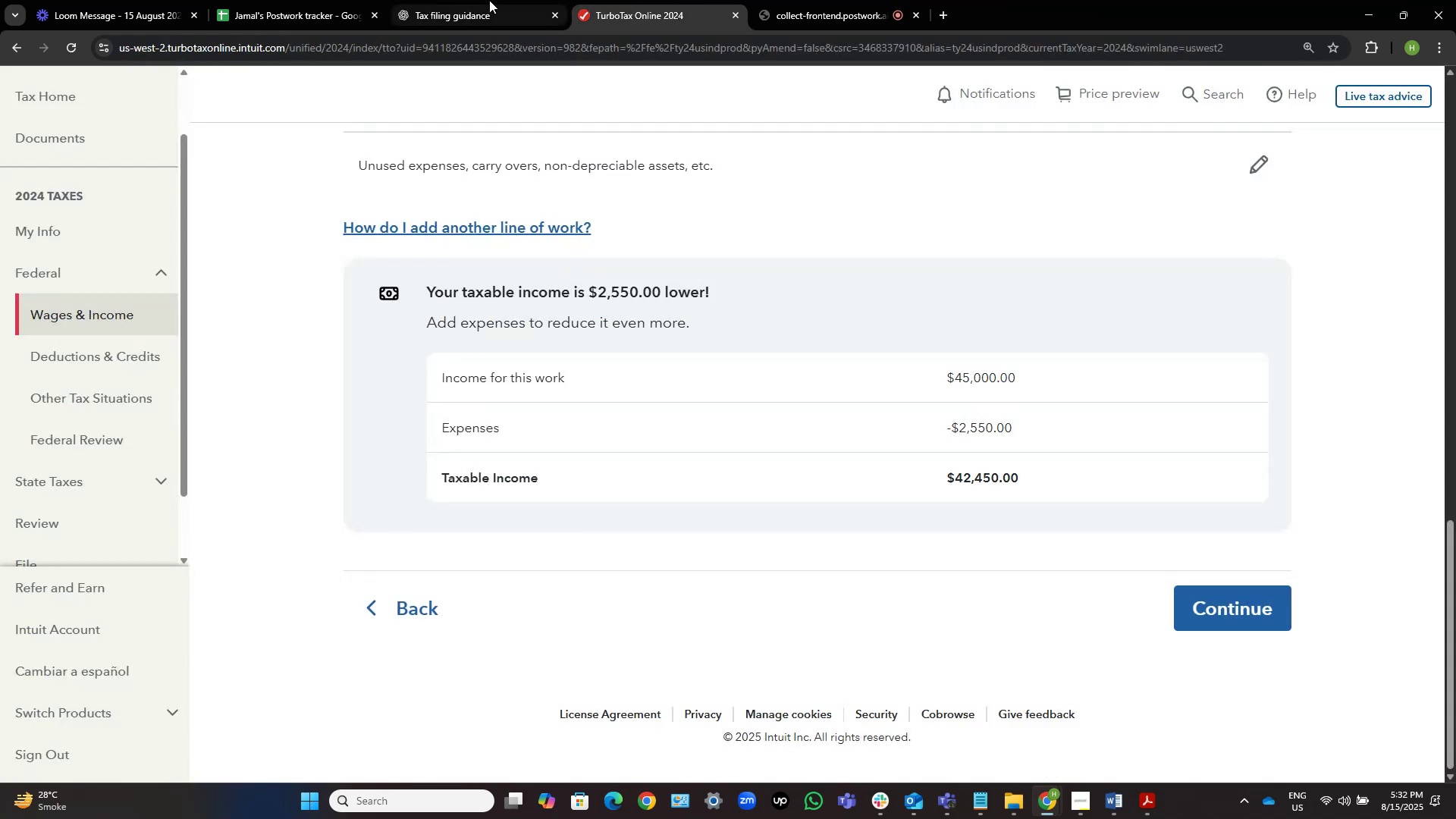 
left_click([488, 0])
 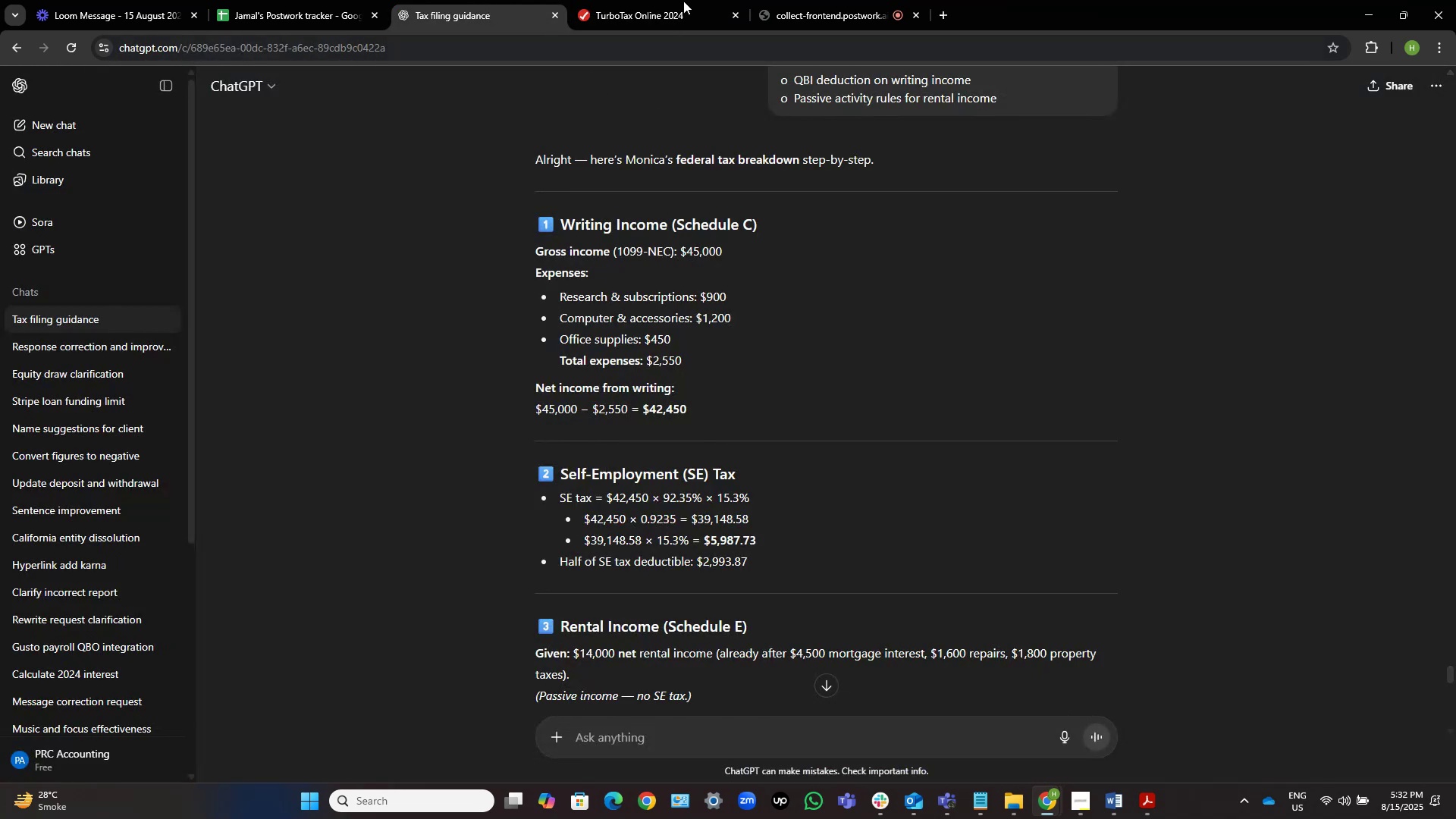 
left_click([628, 0])
 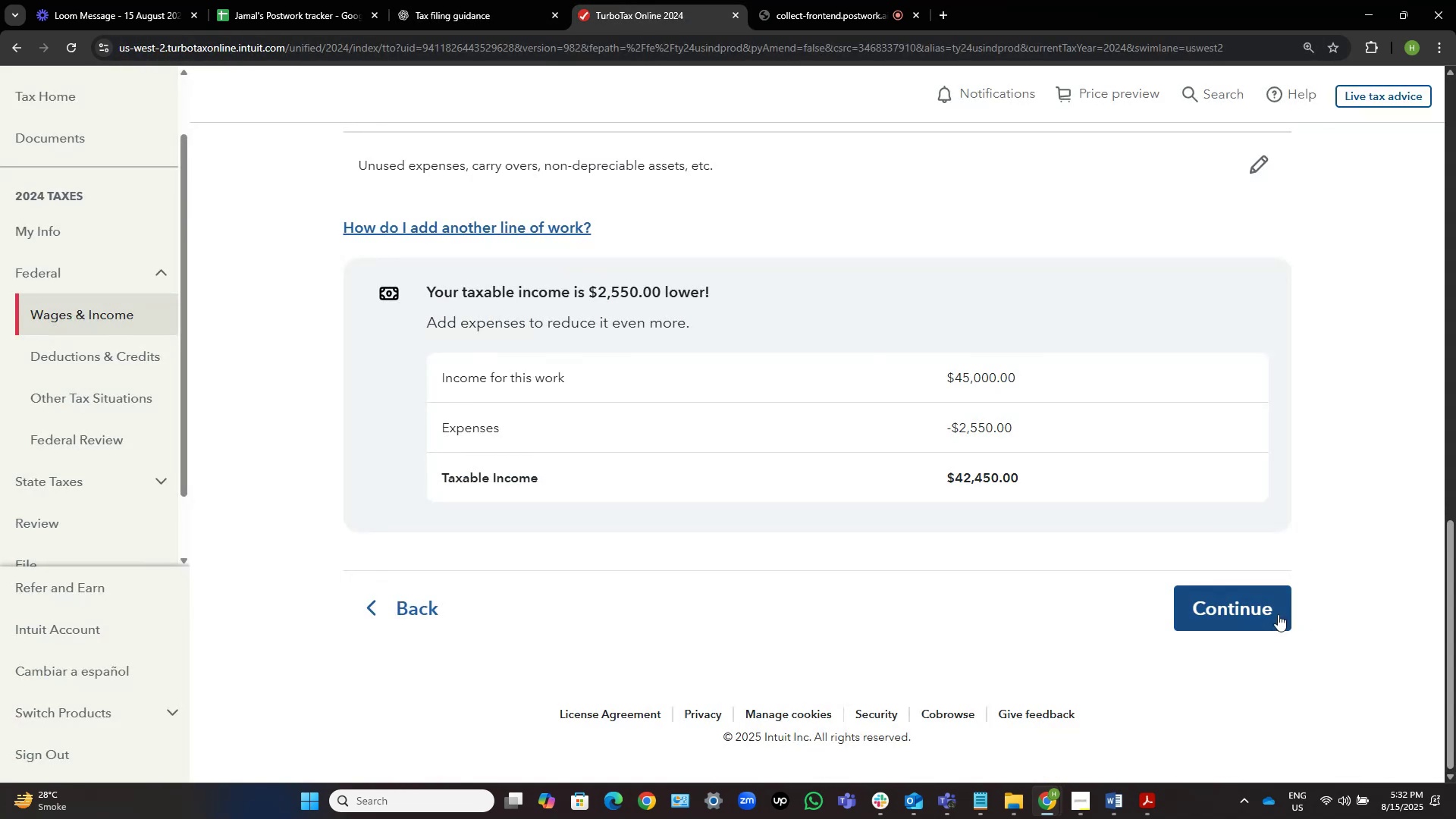 
left_click([1255, 599])
 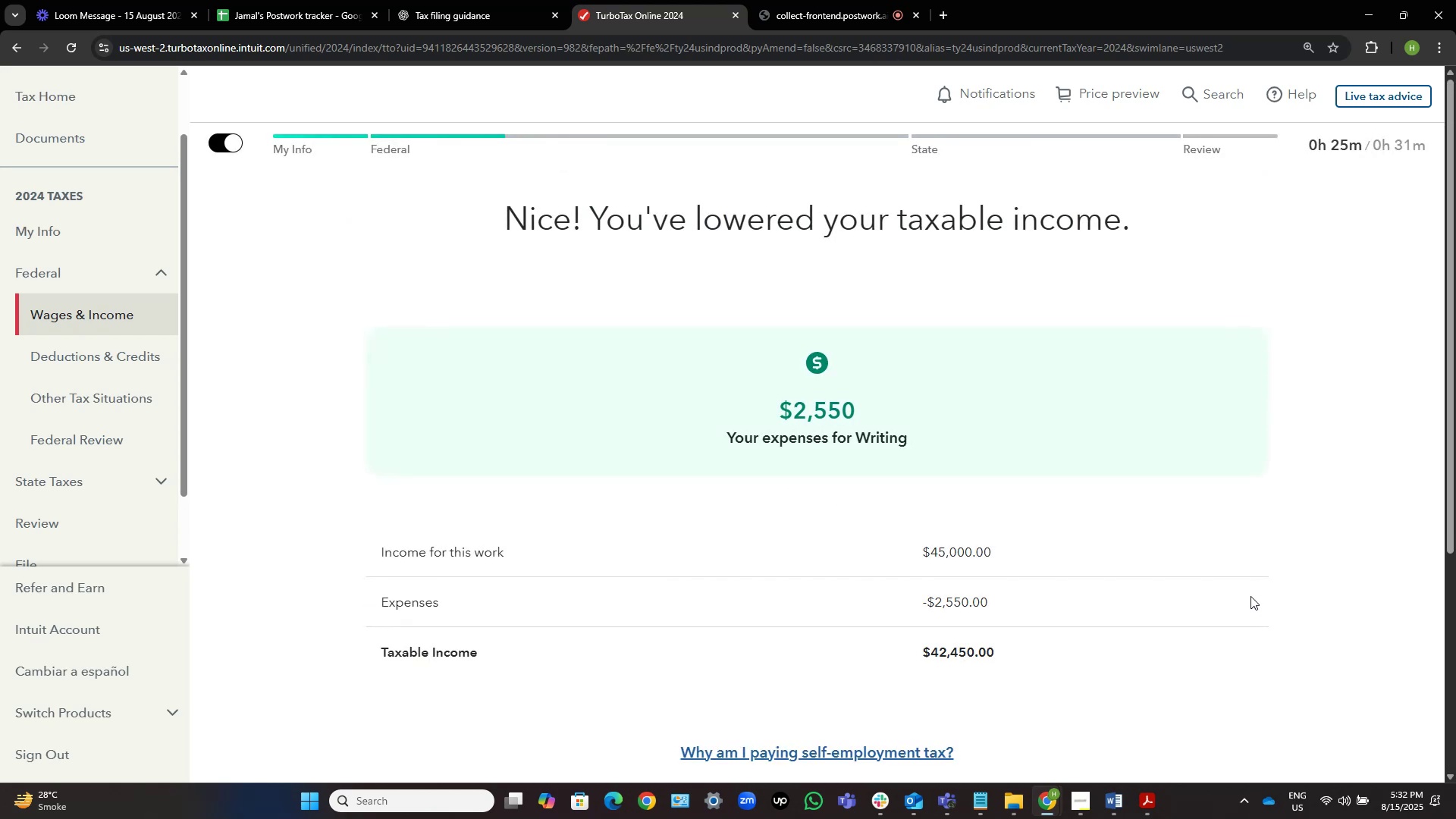 
wait(5.21)
 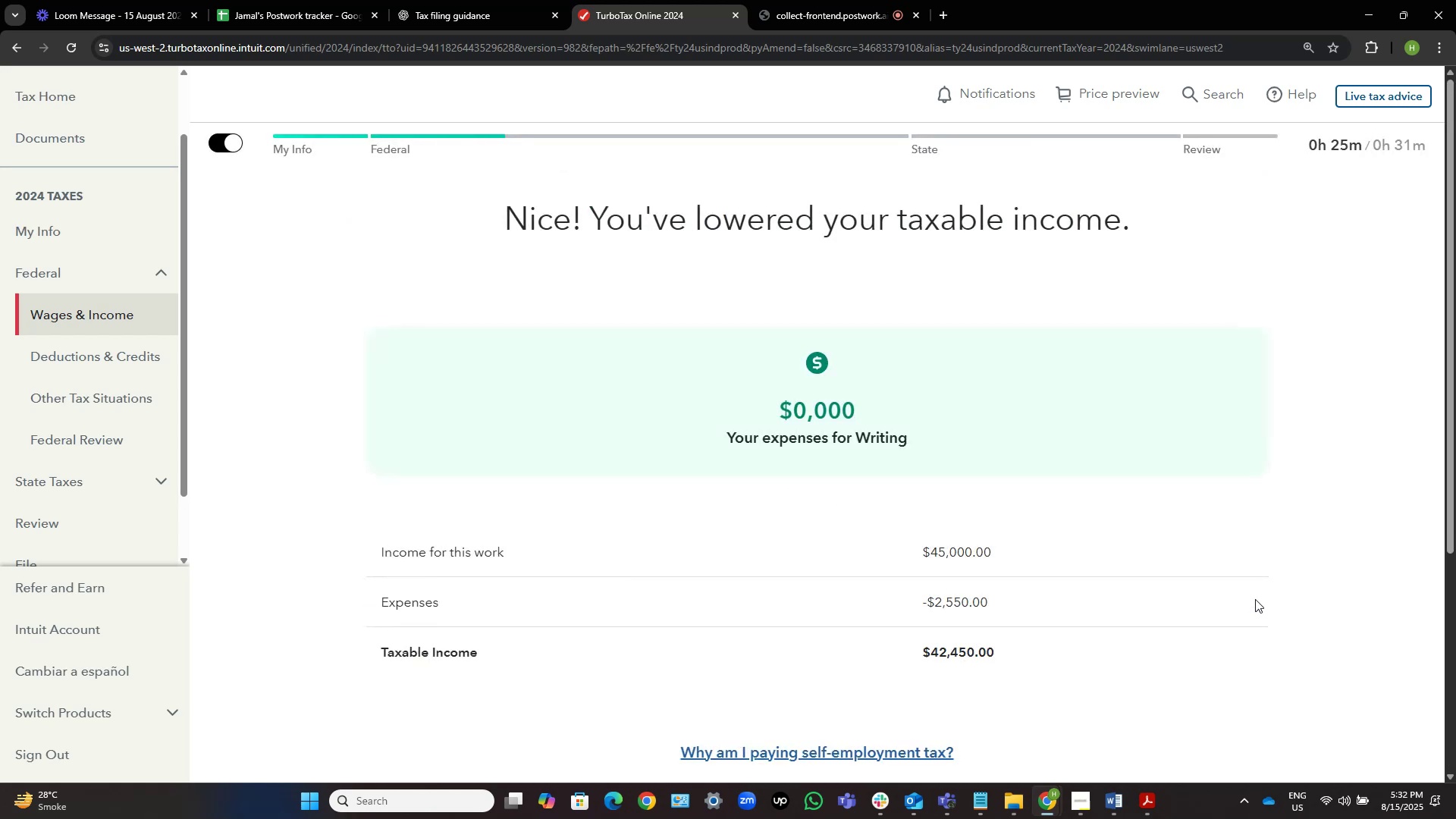 
scroll: coordinate [1250, 595], scroll_direction: down, amount: 4.0
 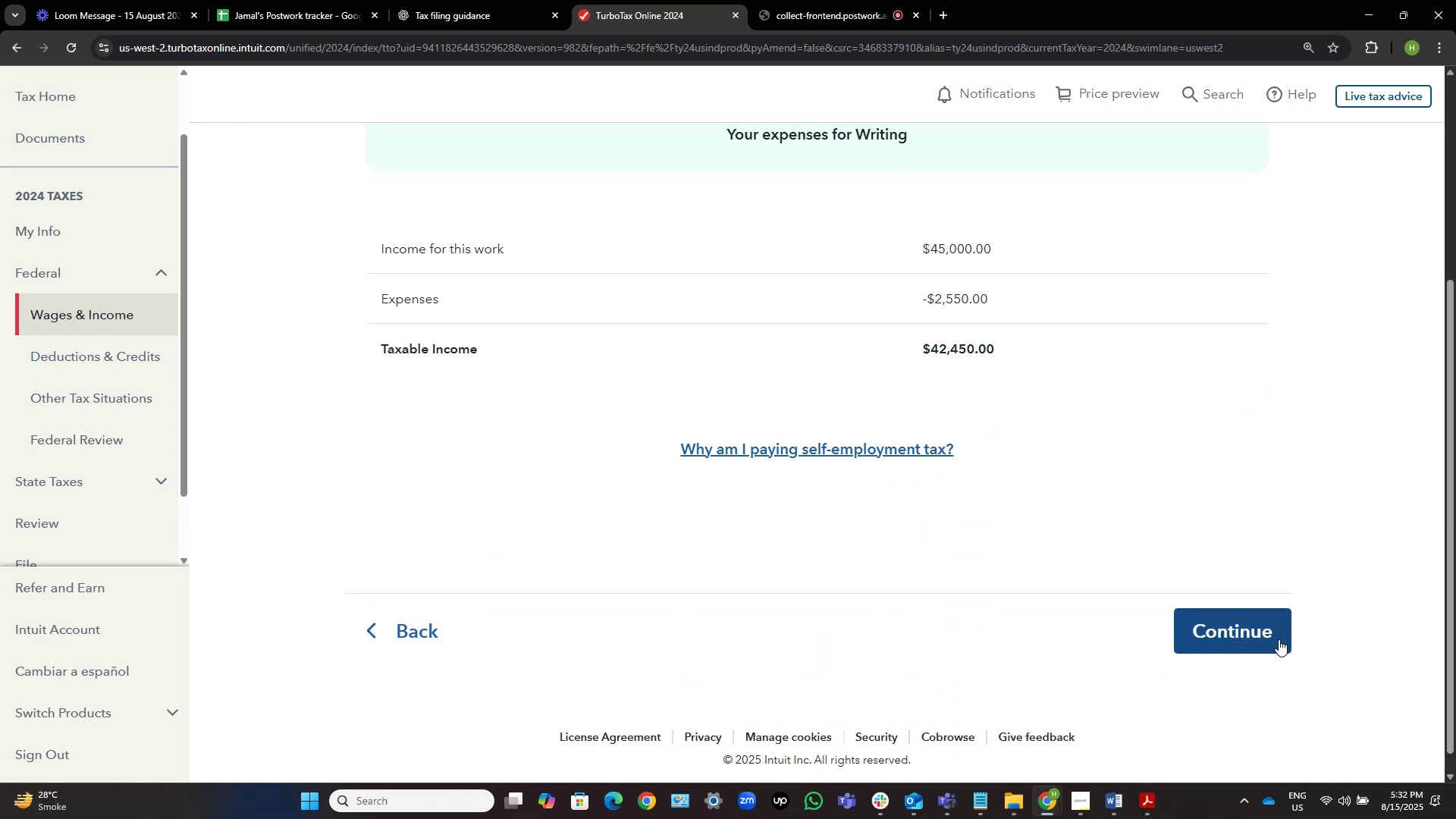 
left_click([1283, 651])
 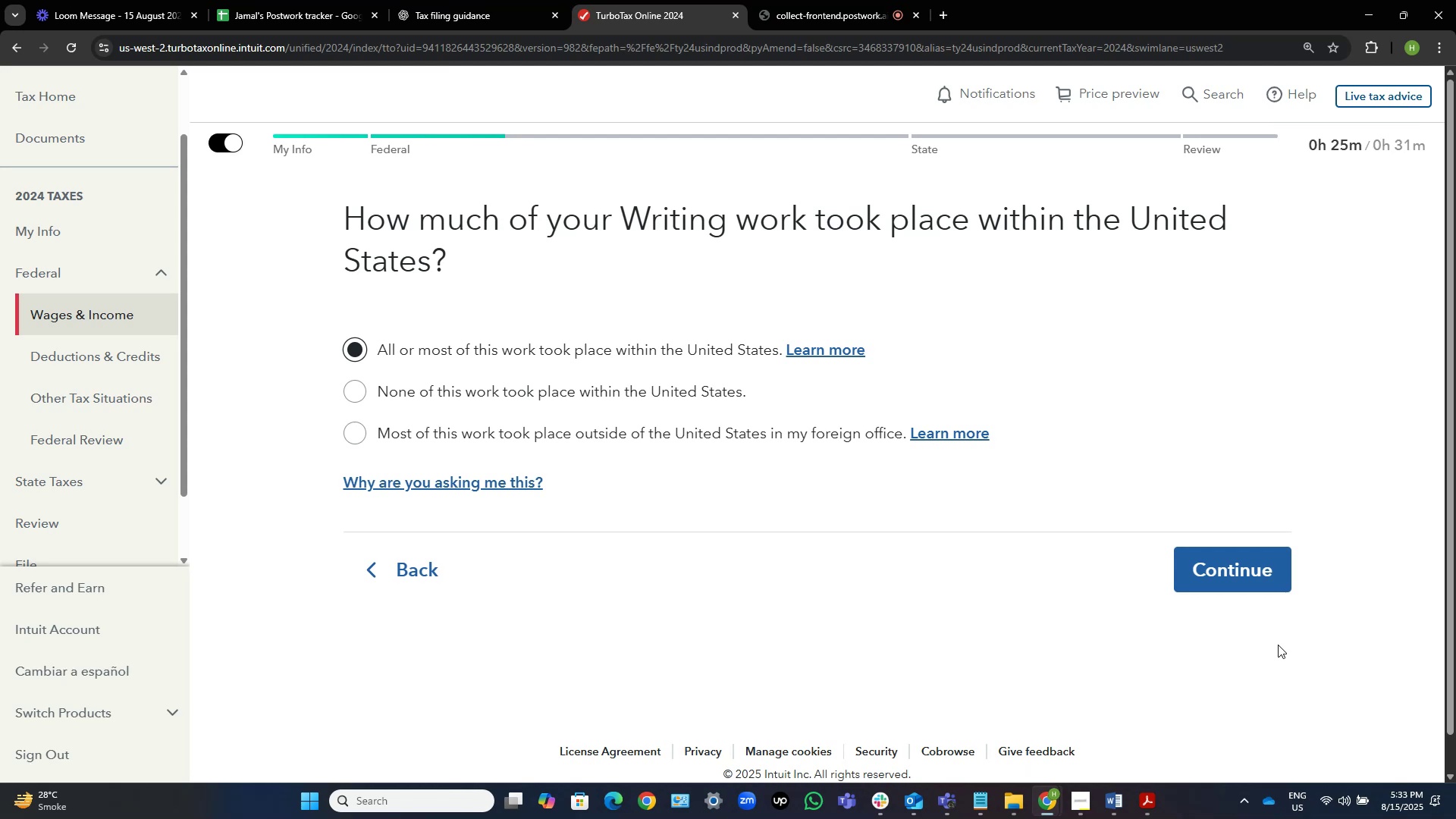 
wait(6.13)
 